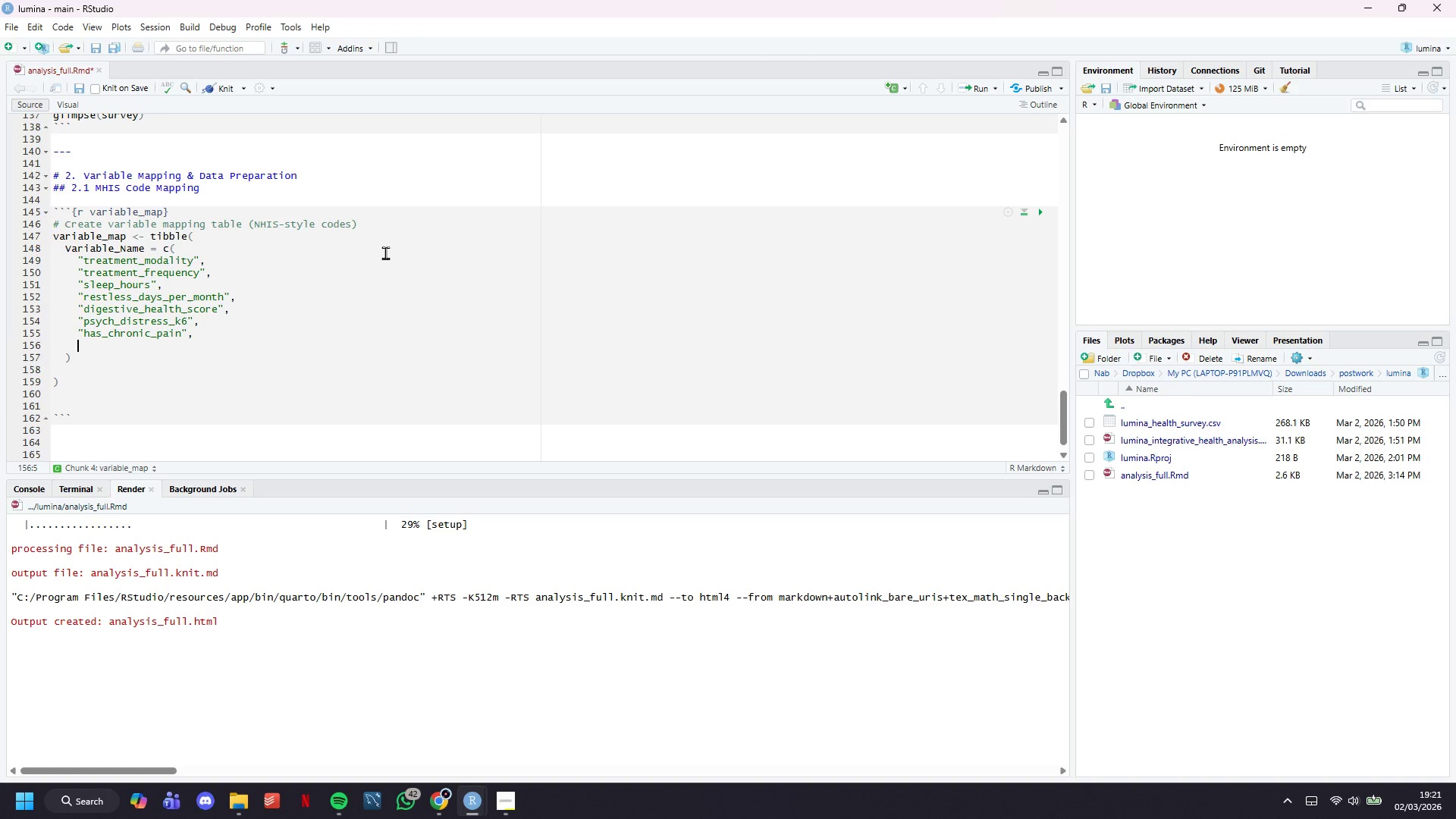 
key(Shift+ShiftLeft)
 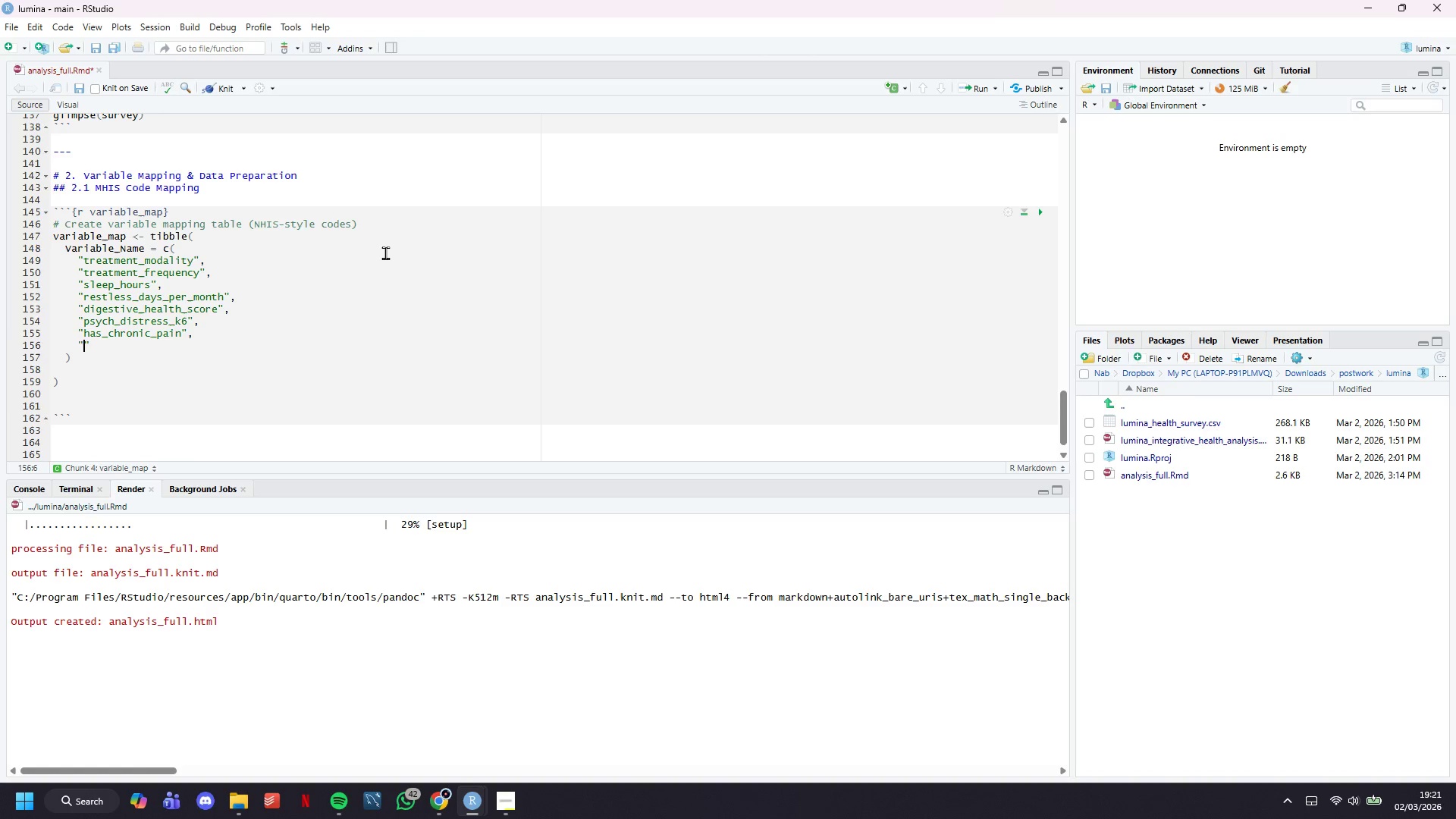 
key(Shift+Quote)
 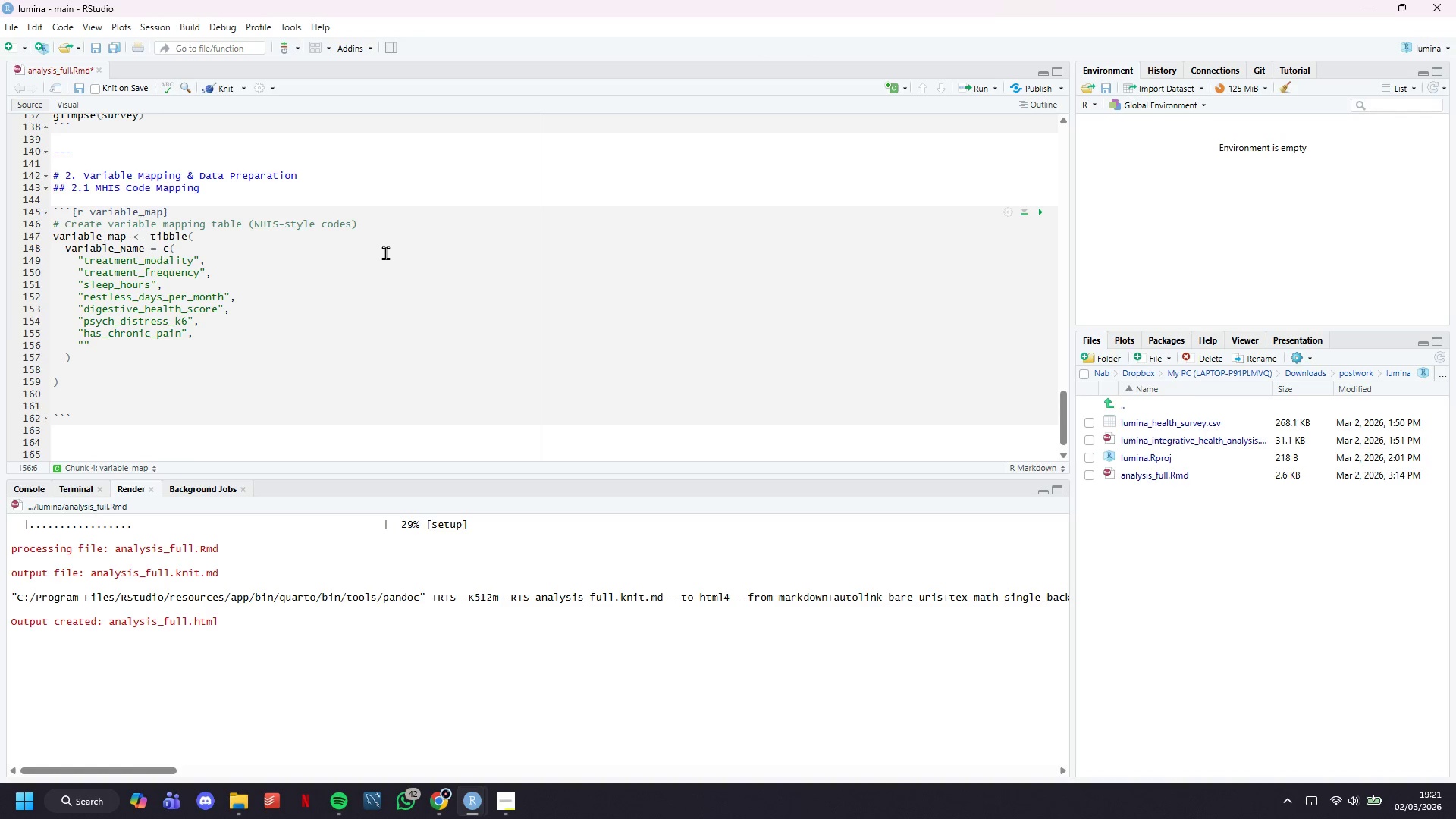 
type(has_anxietu)
key(Backspace)
type(y_depression)
 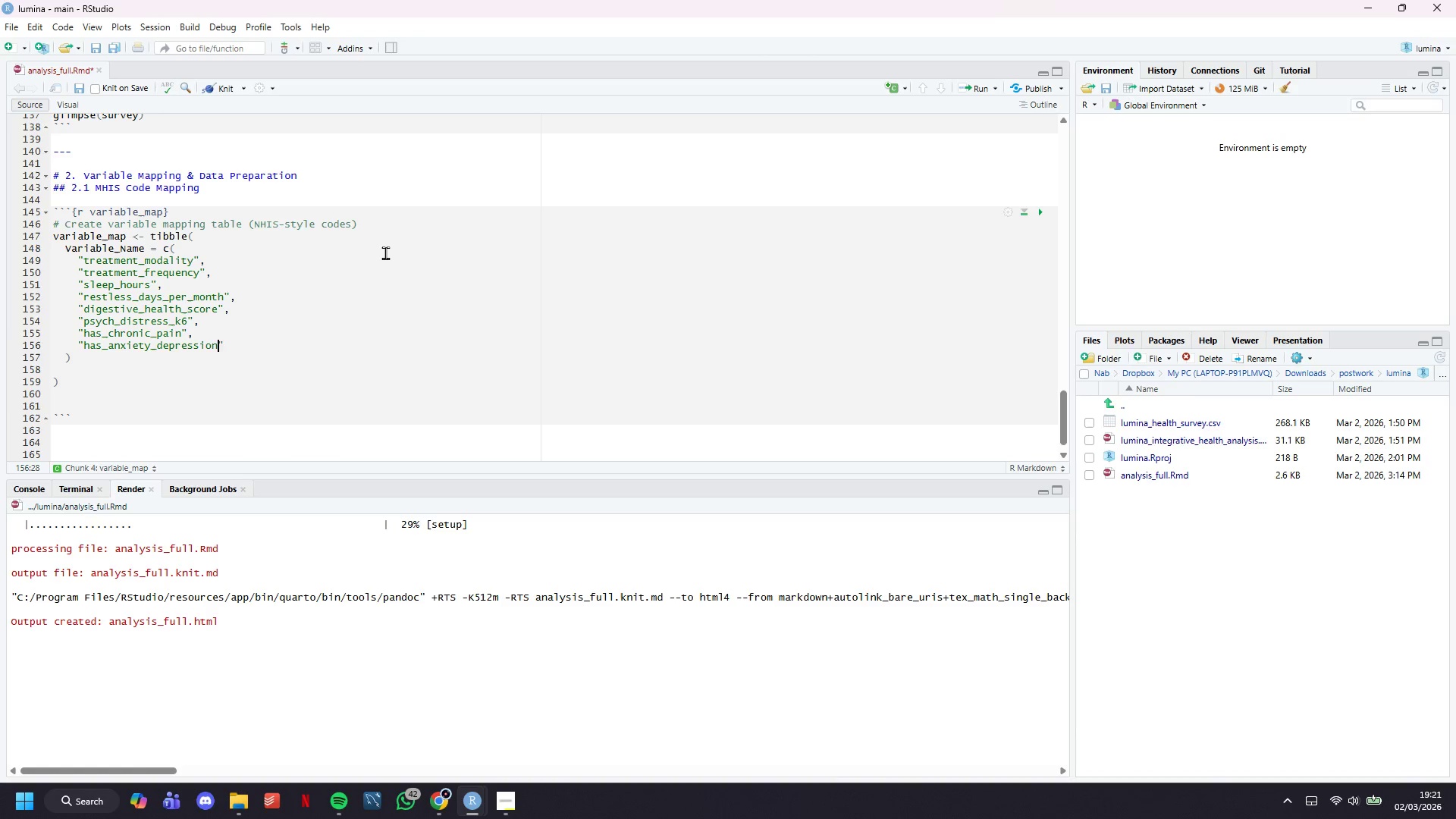 
key(ArrowRight)
 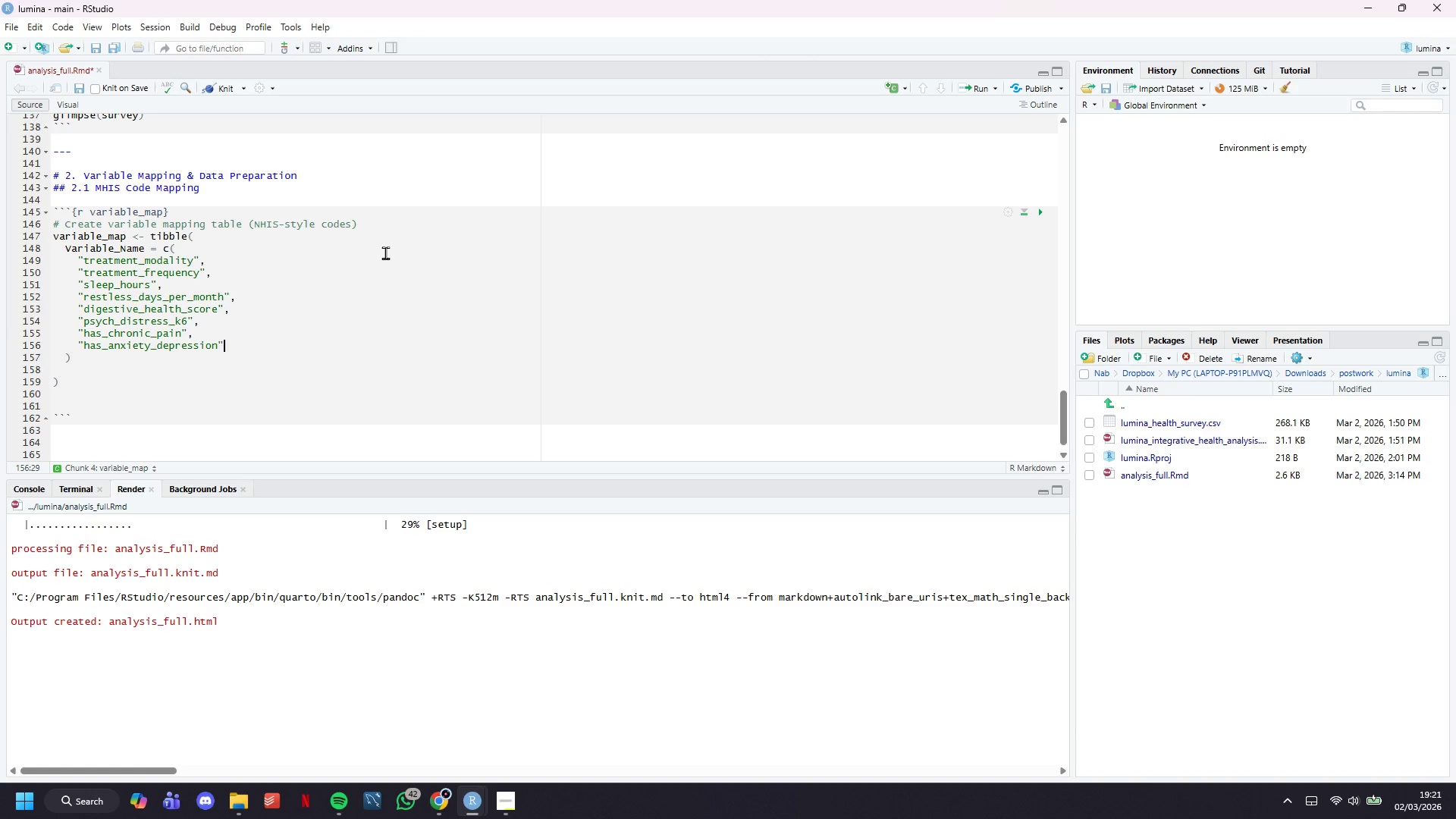 
key(Comma)
 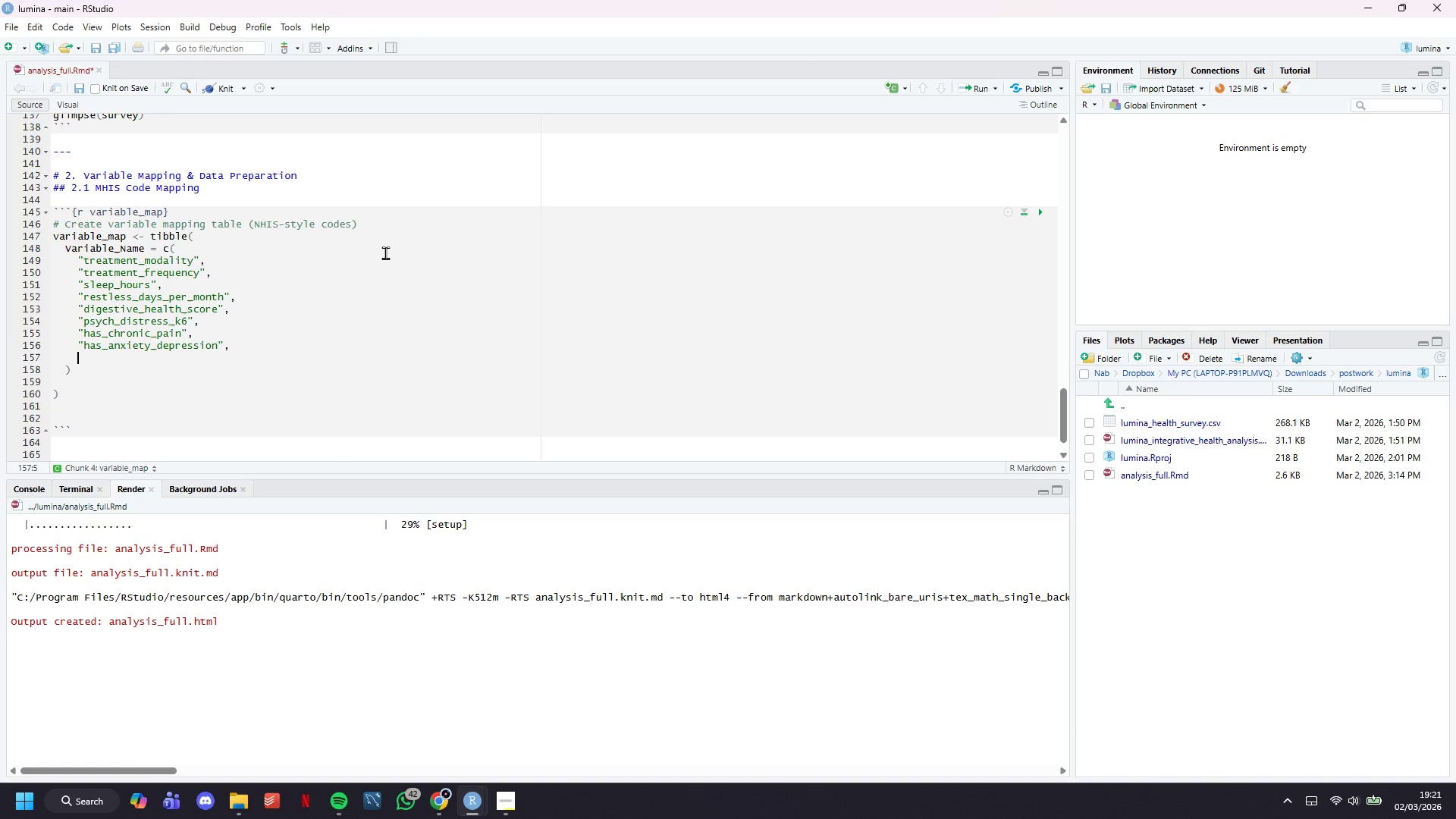 
key(Enter)
 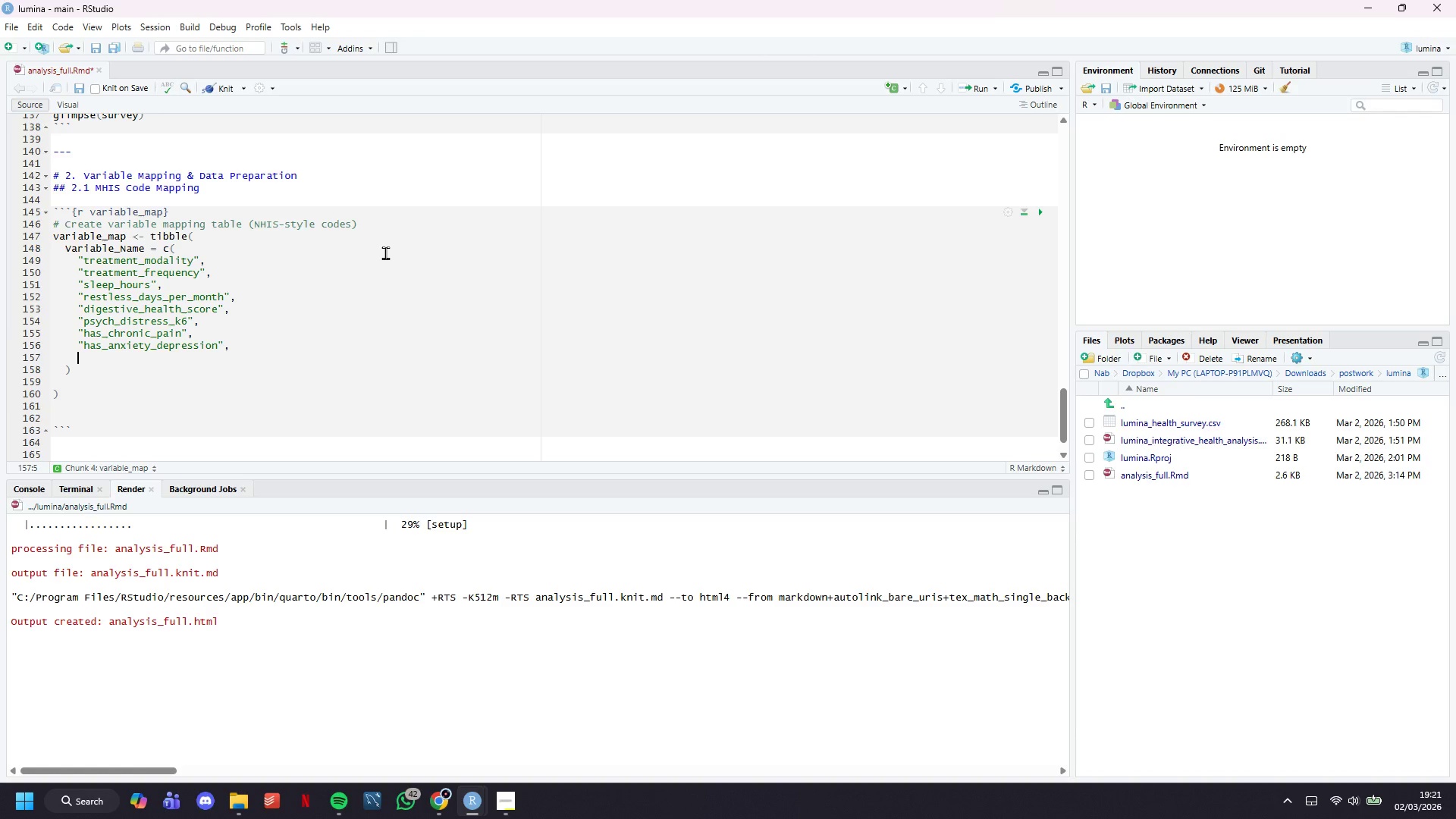 
type("age)
 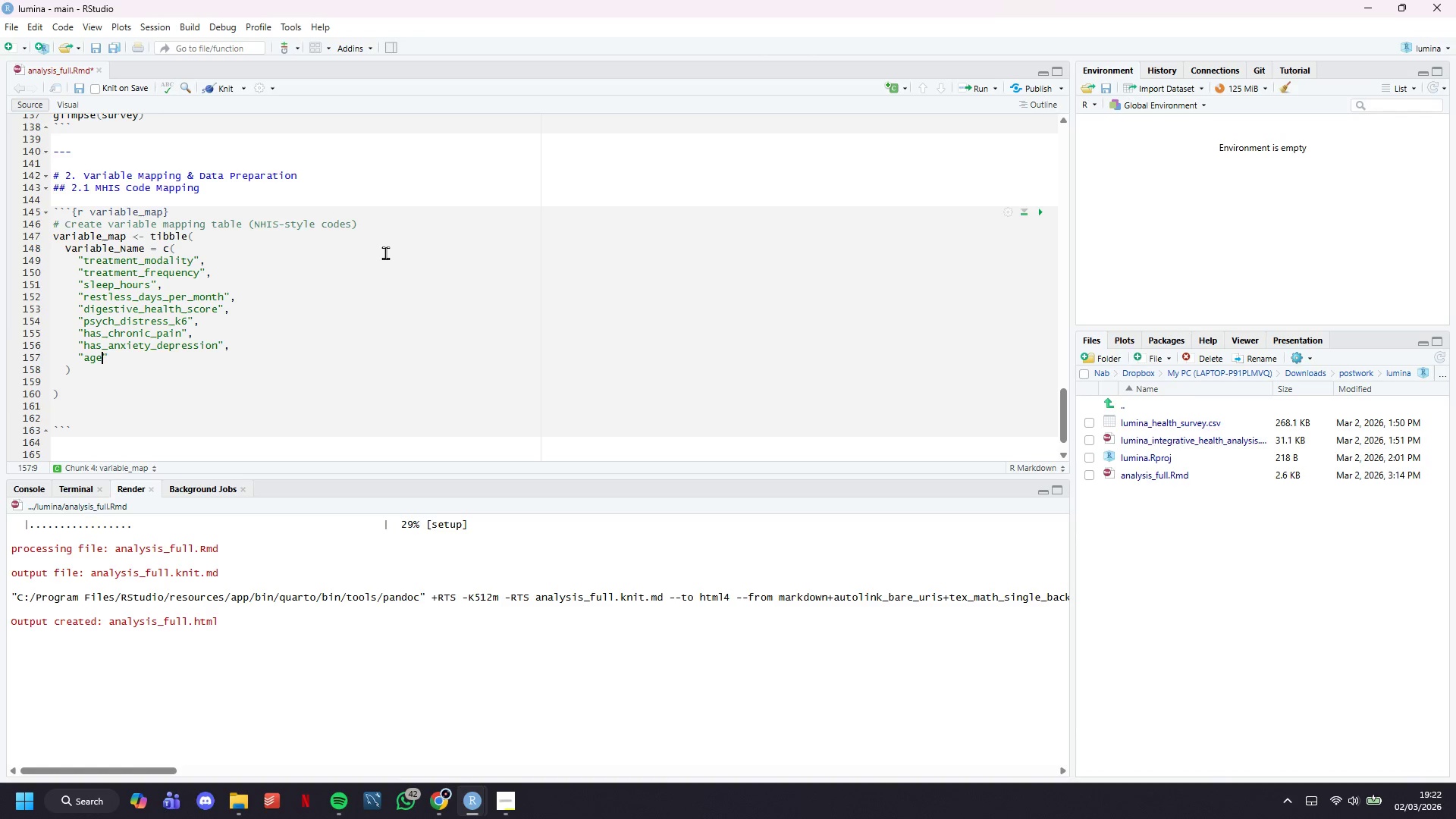 
key(ArrowRight)
 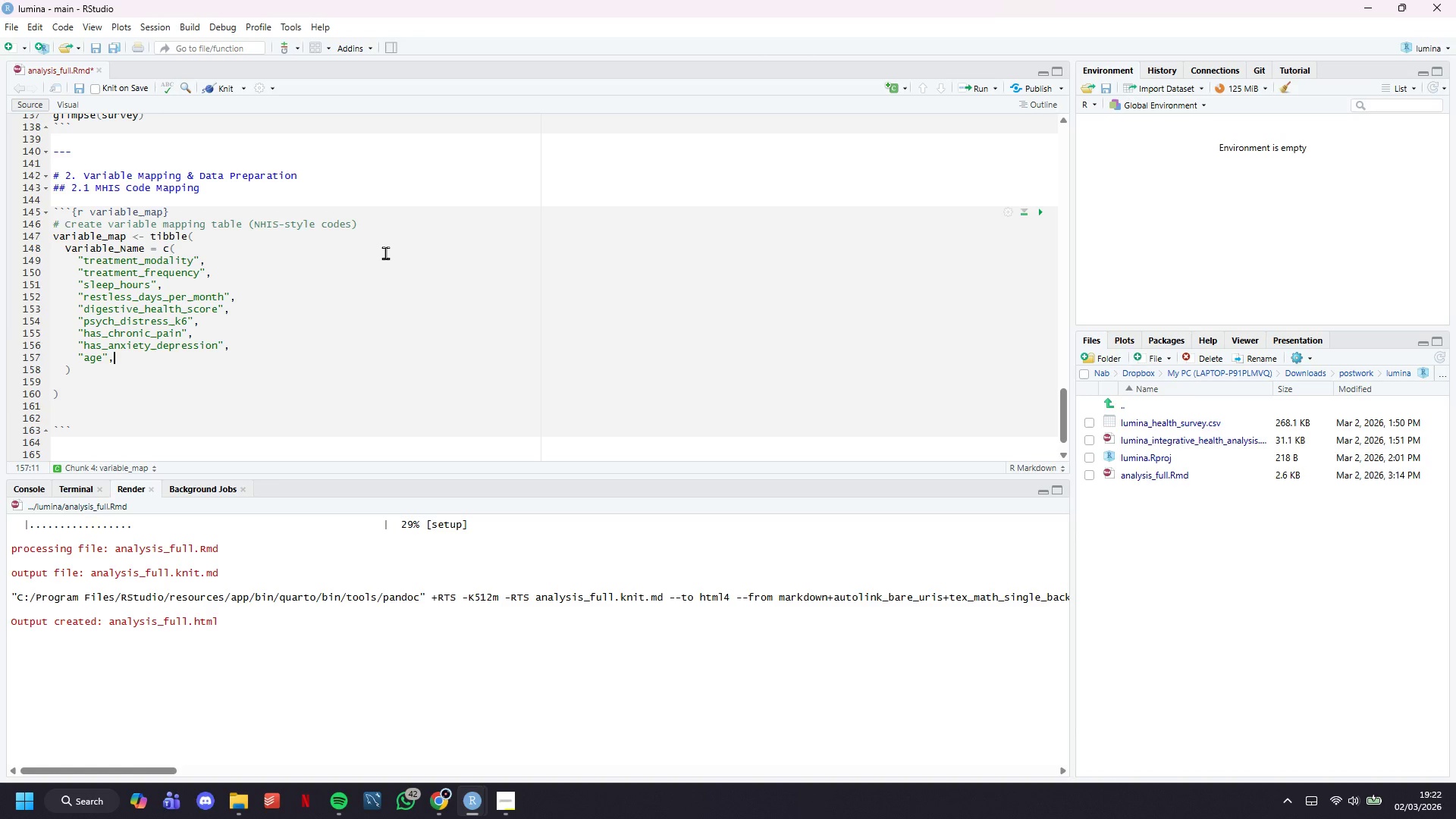 
key(Comma)
 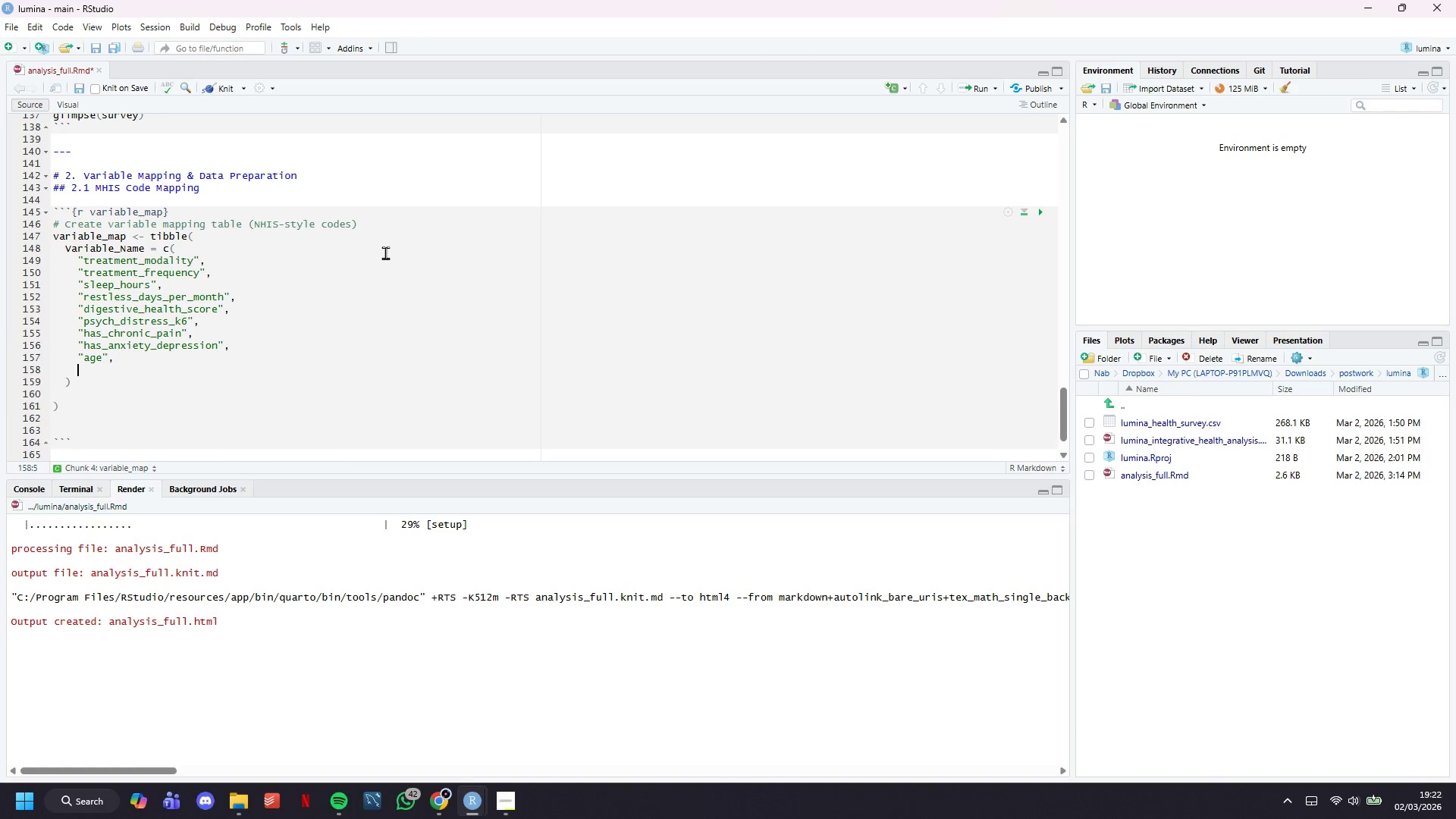 
key(Enter)
 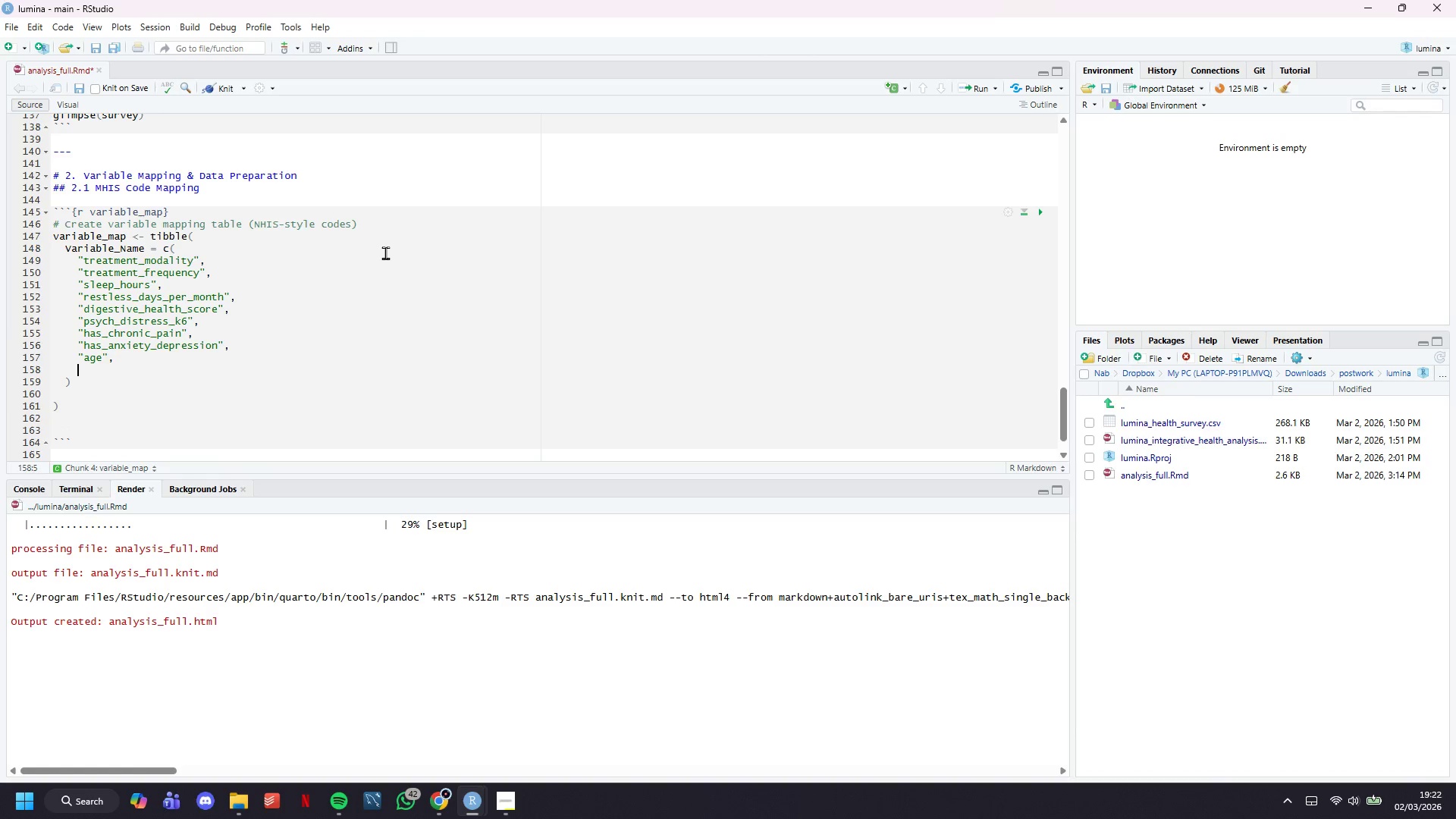 
type("sex)
 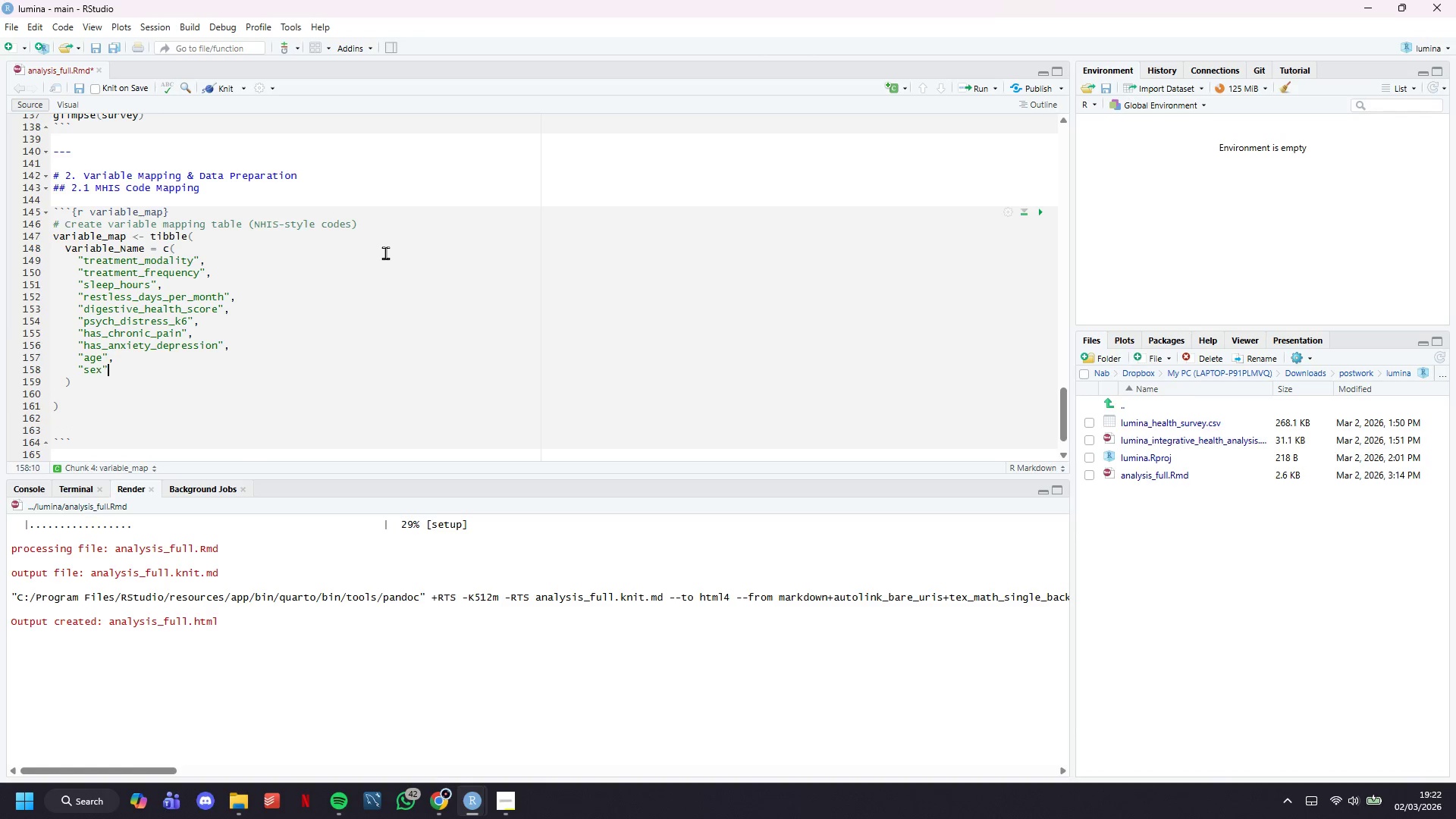 
key(ArrowRight)
 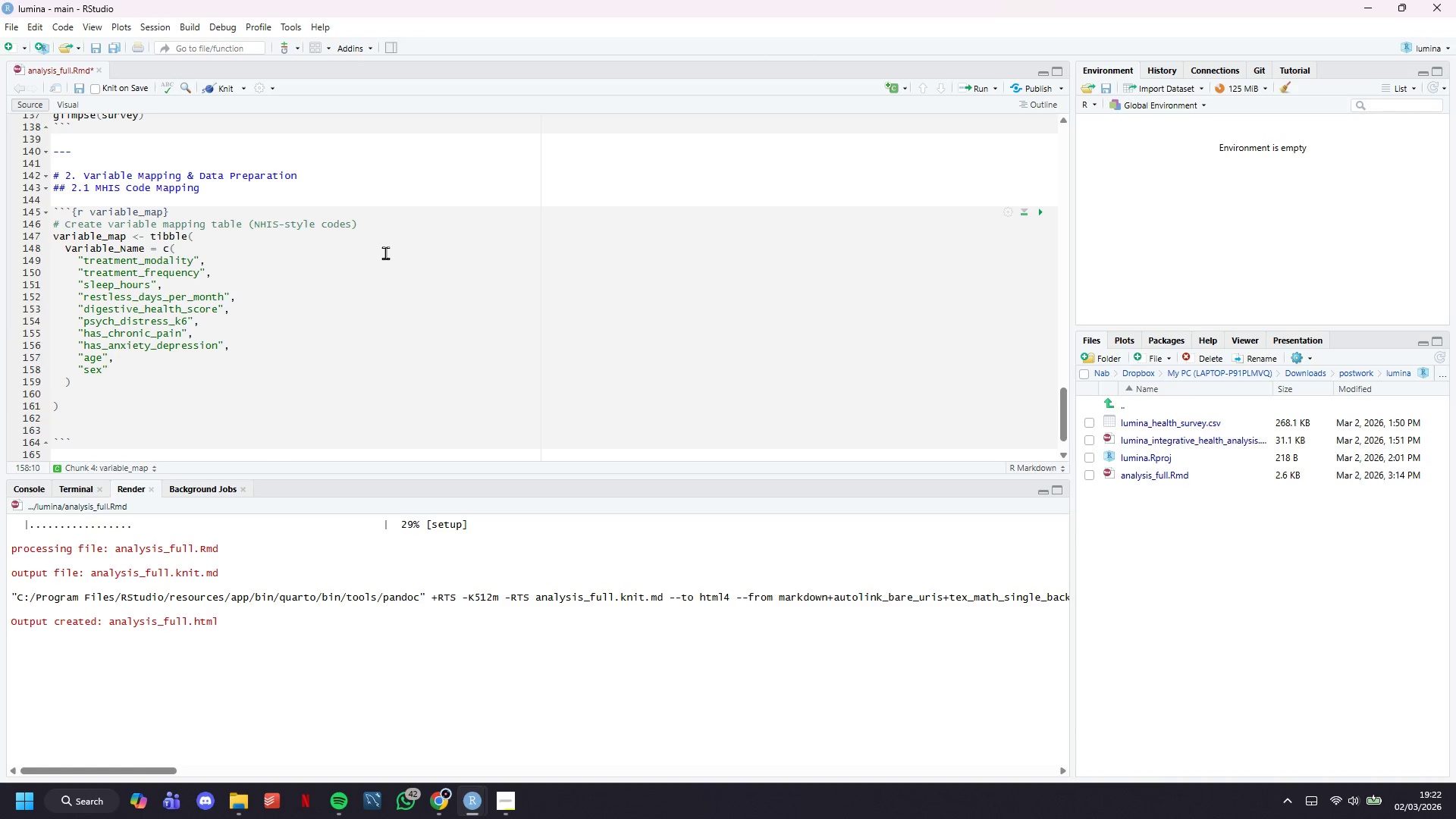 
key(Comma)
 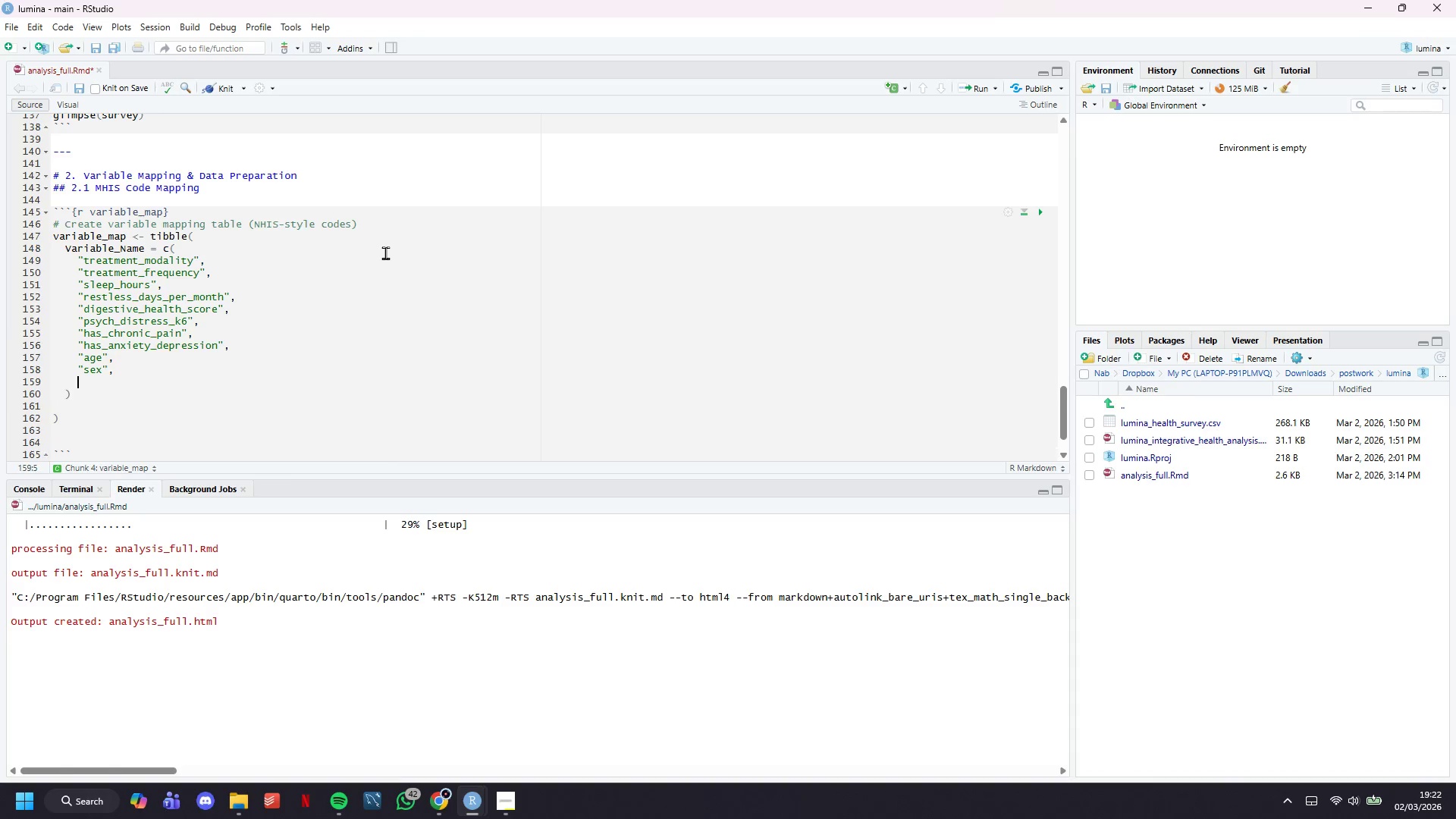 
key(Enter)
 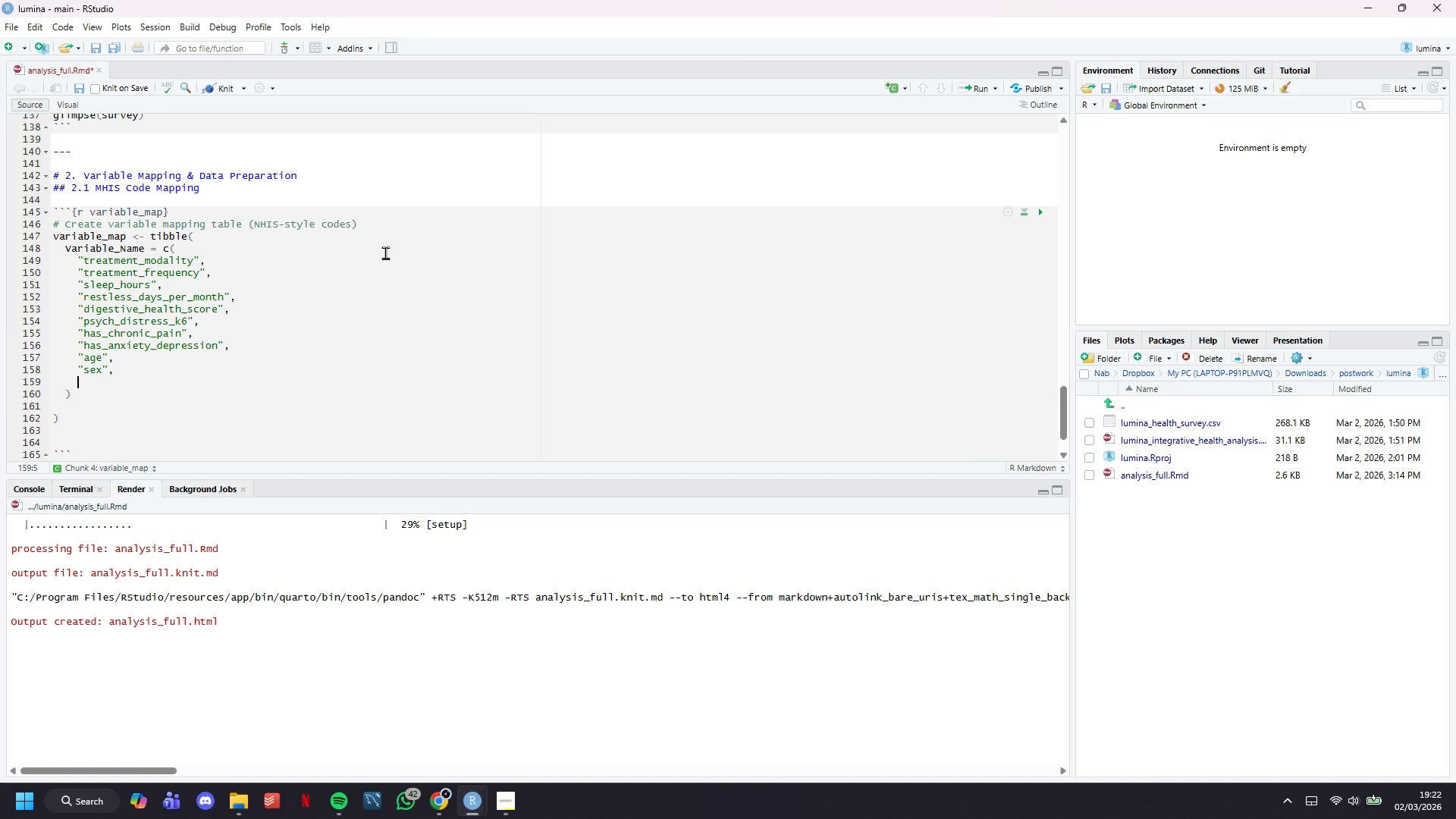 
type("race_ethnicity)
 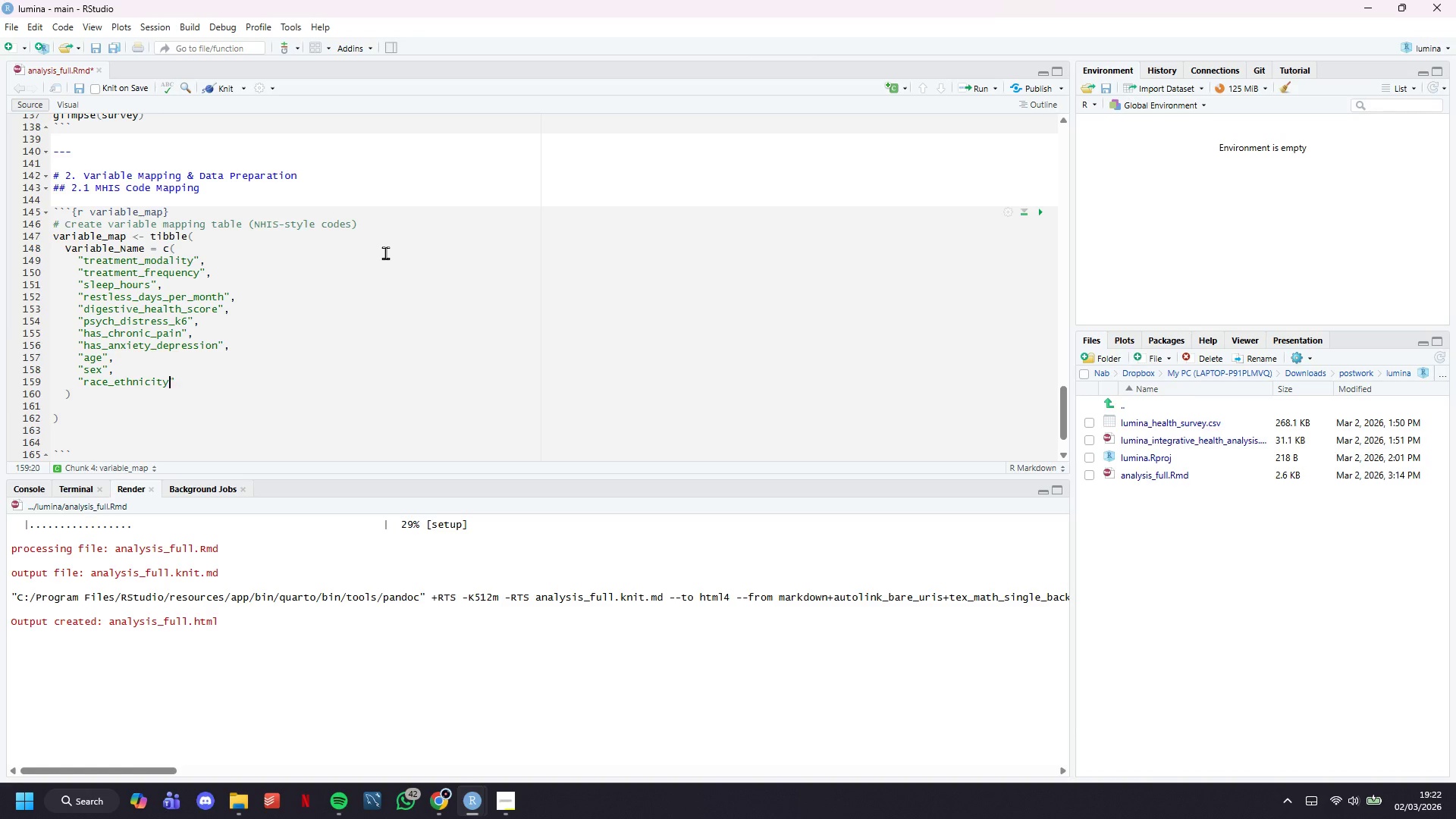 
key(ArrowRight)
 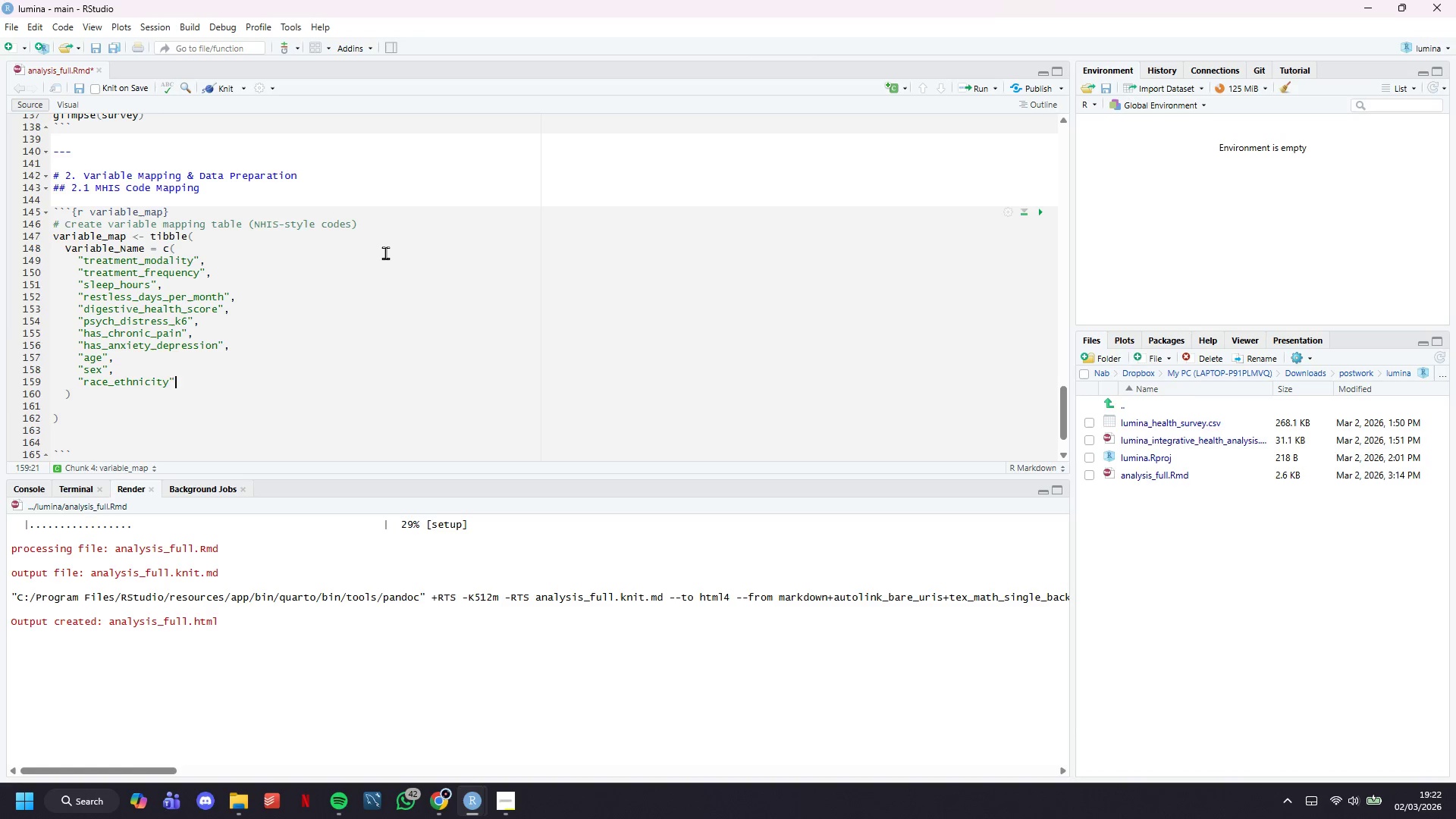 
key(Comma)
 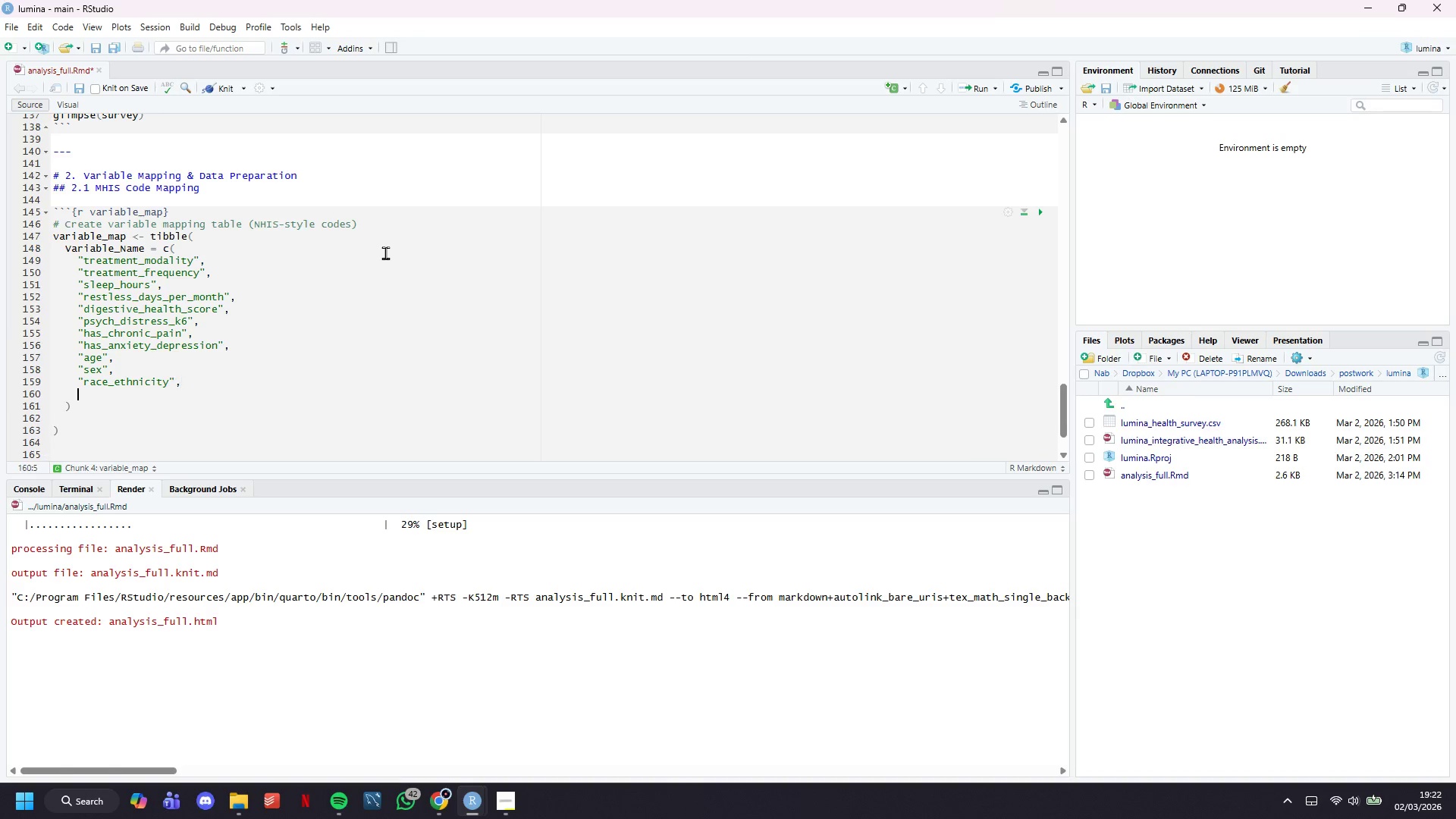 
key(Enter)
 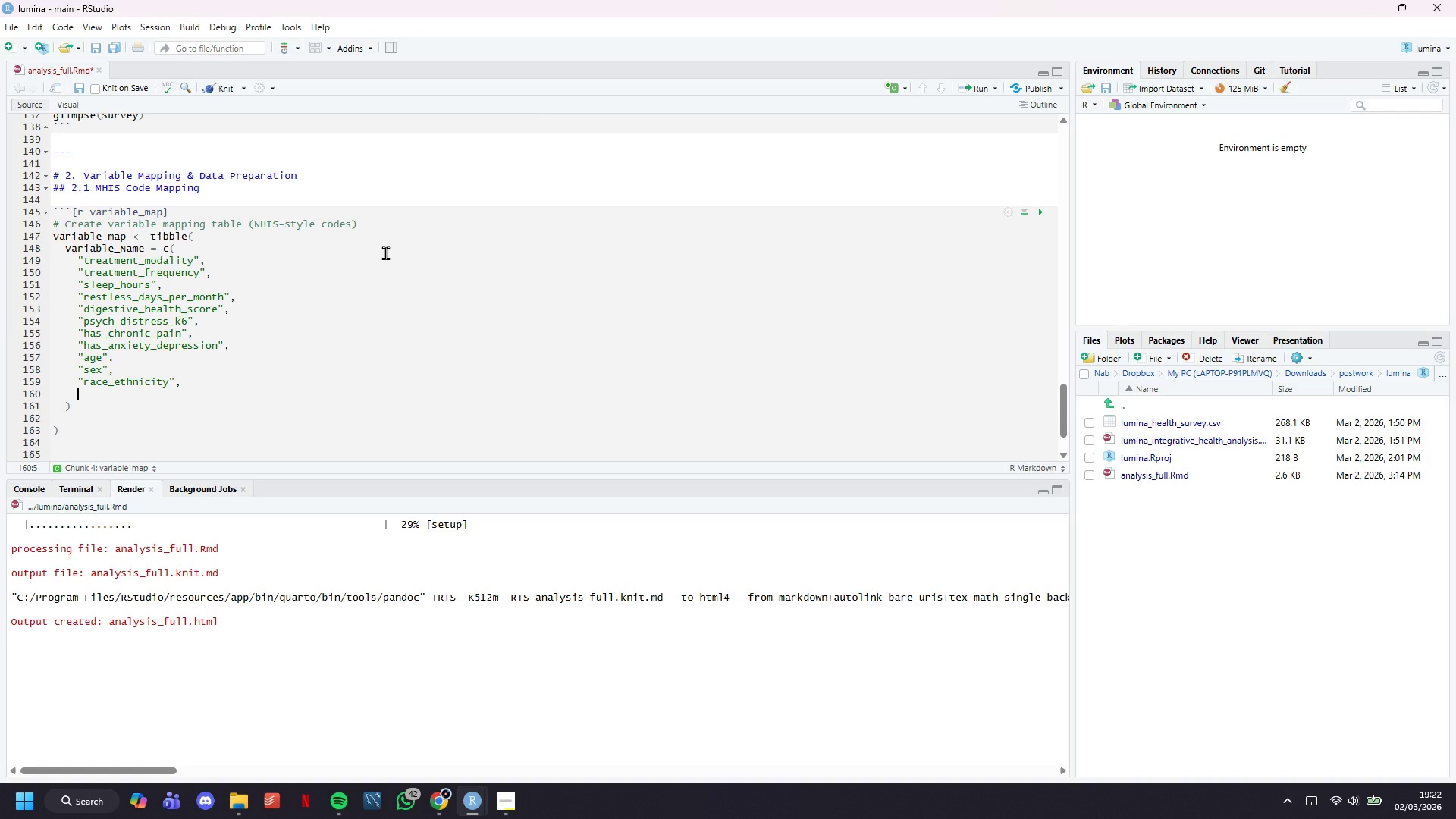 
type("duct)
key(Backspace)
key(Backspace)
key(Backspace)
type(e)
key(Backspace)
type(e)
key(Backspace)
key(Backspace)
type(education)
 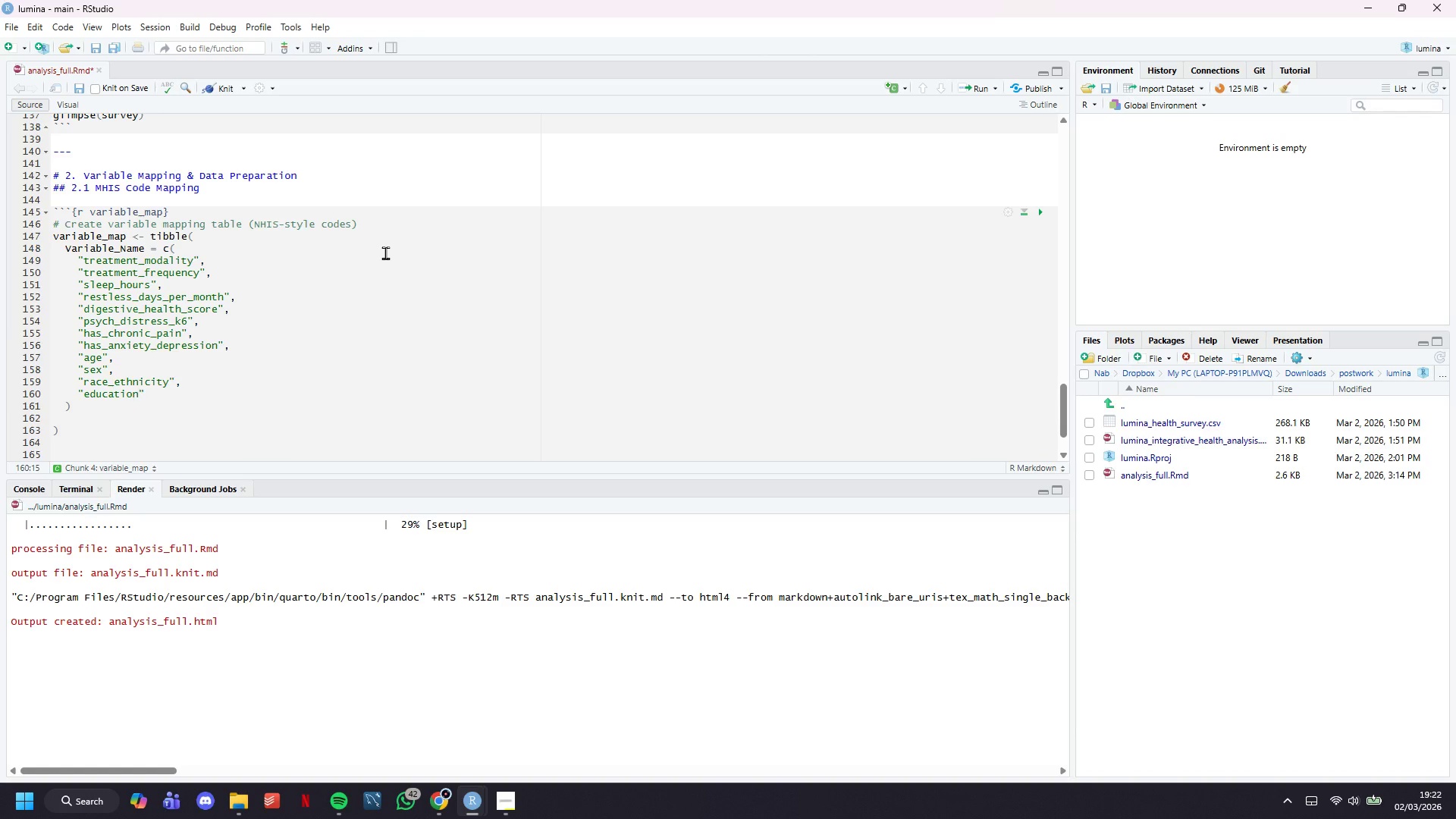 
key(ArrowRight)
 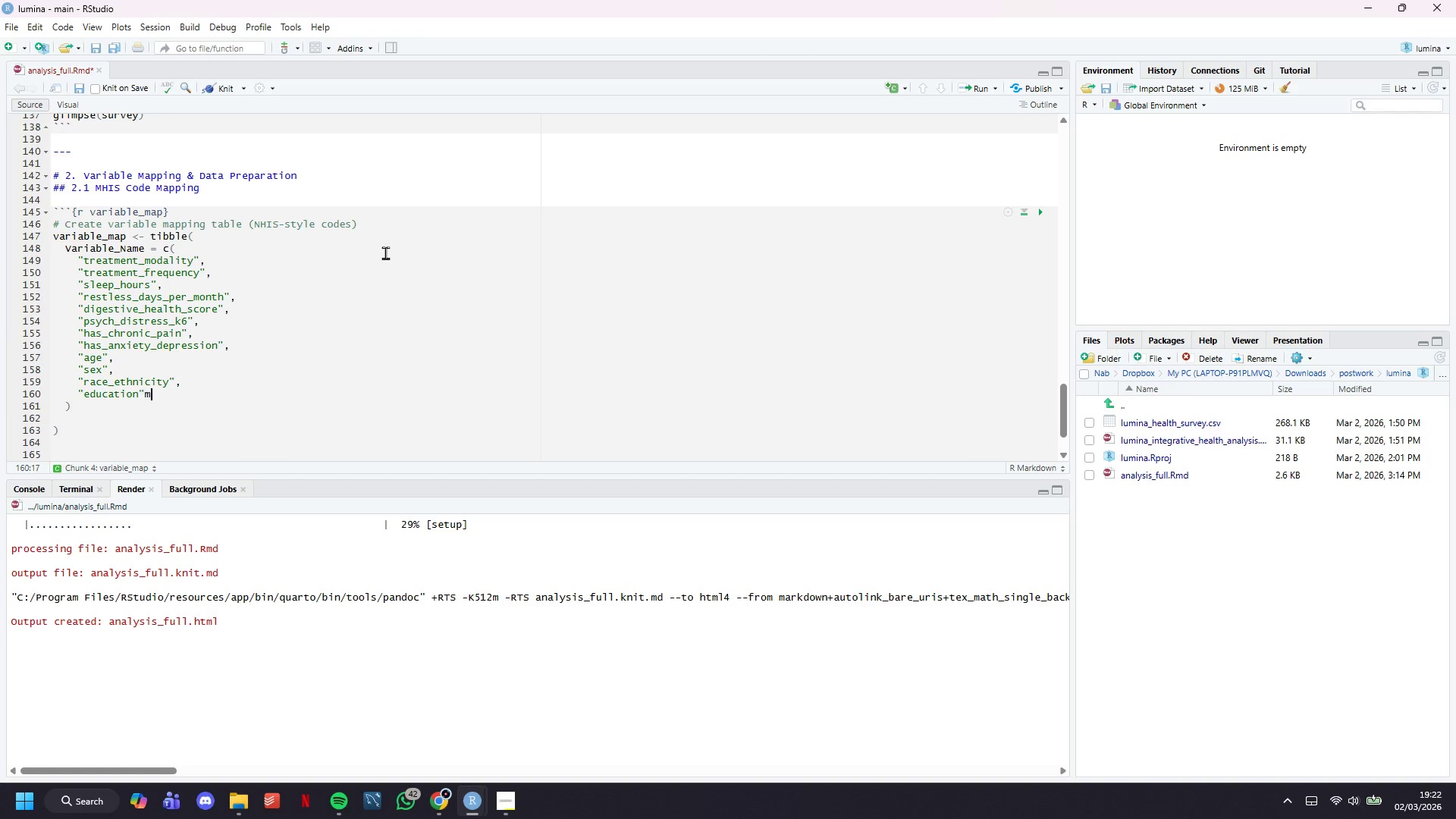 
key(M)
 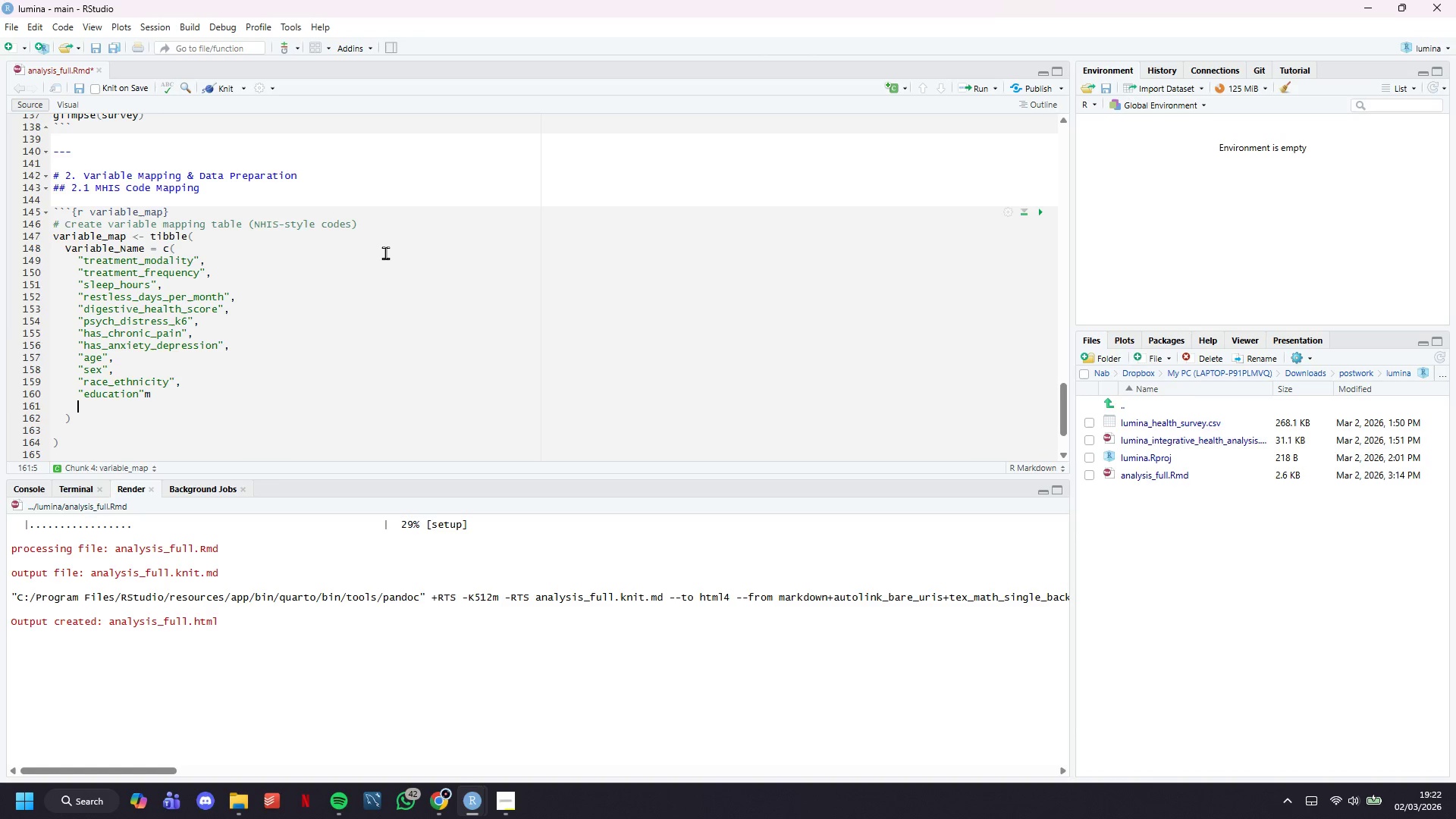 
key(Enter)
 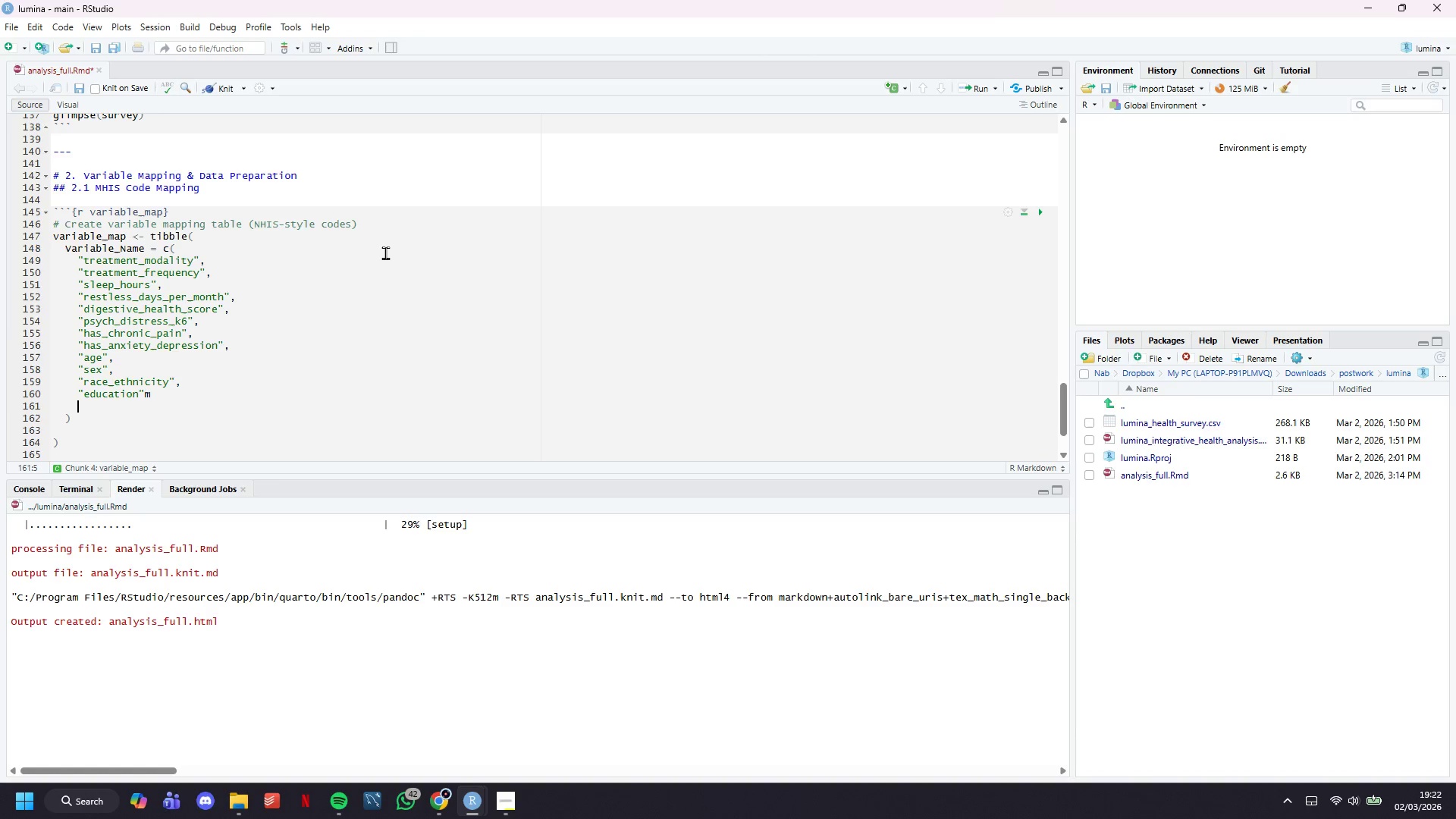 
key(Backspace)
 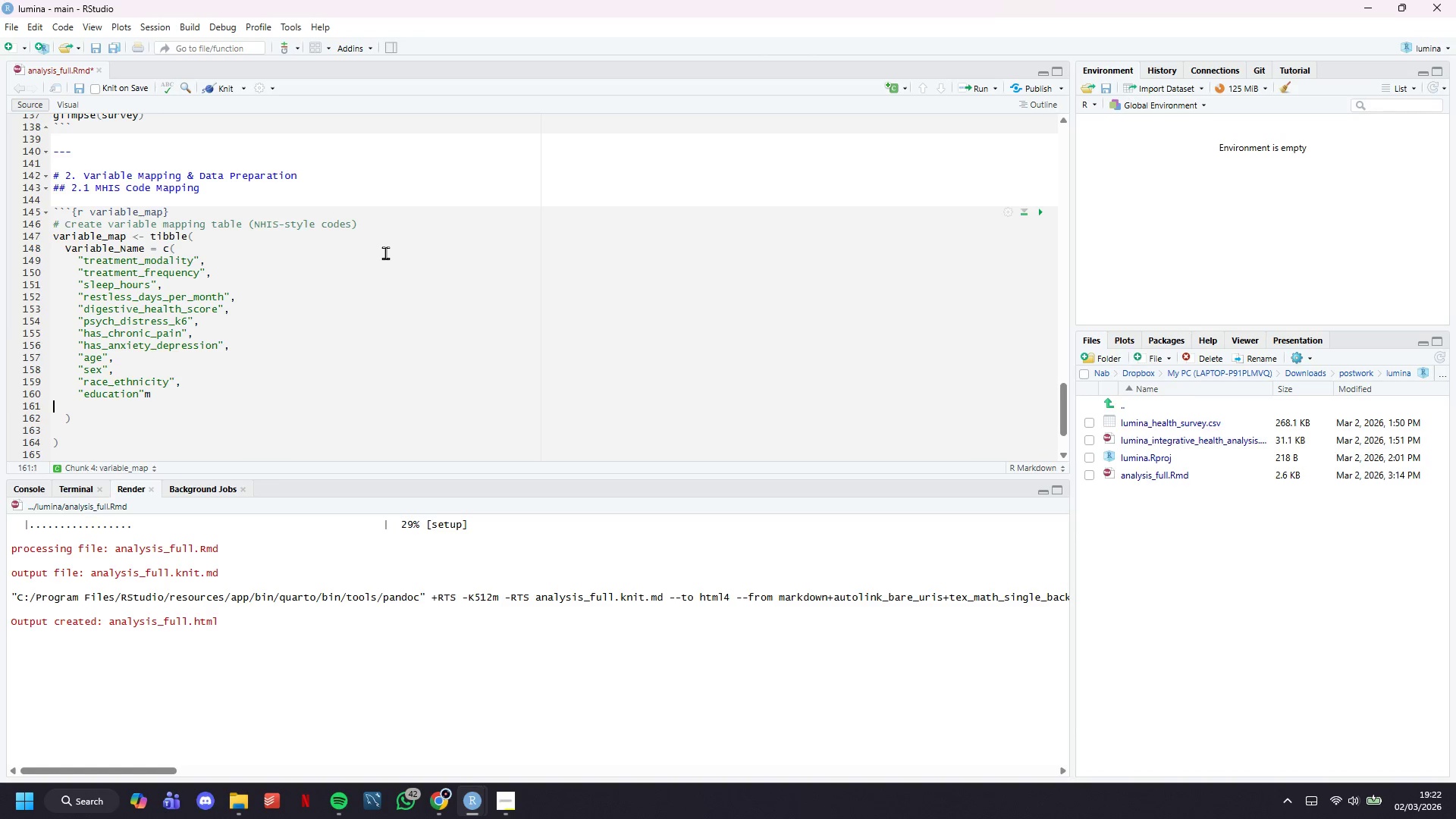 
key(Backspace)
 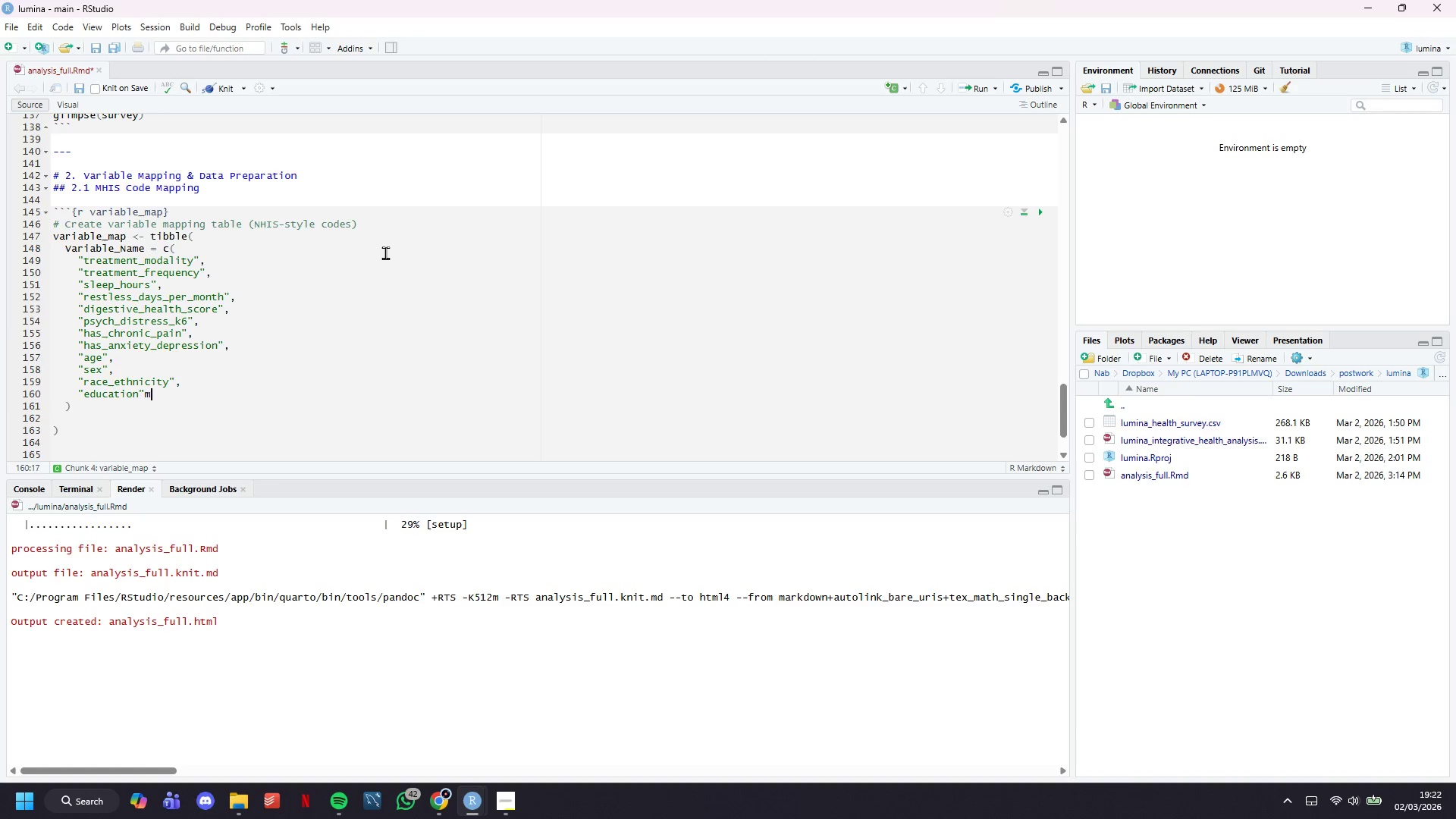 
key(Backspace)
 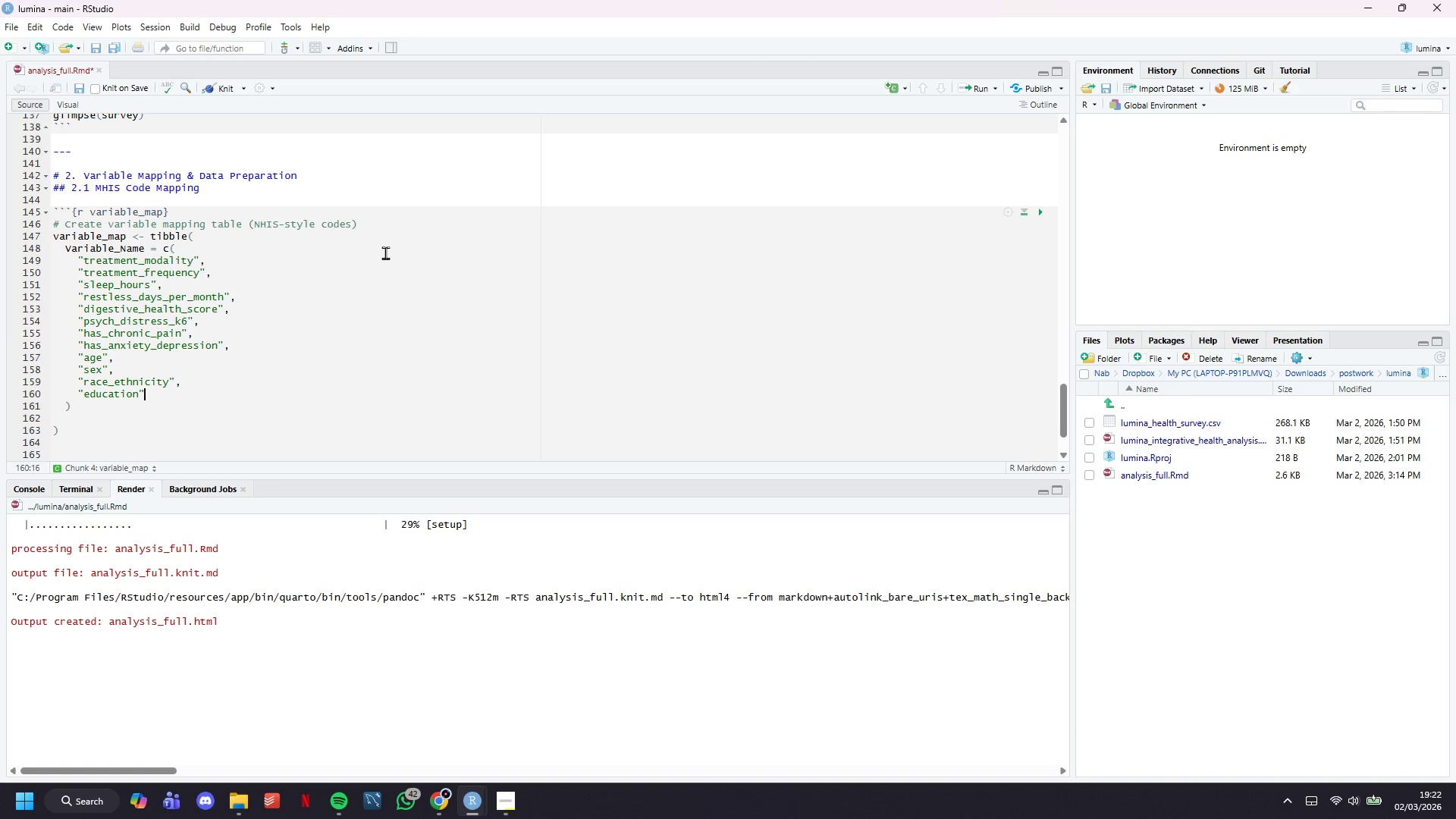 
key(Backspace)
 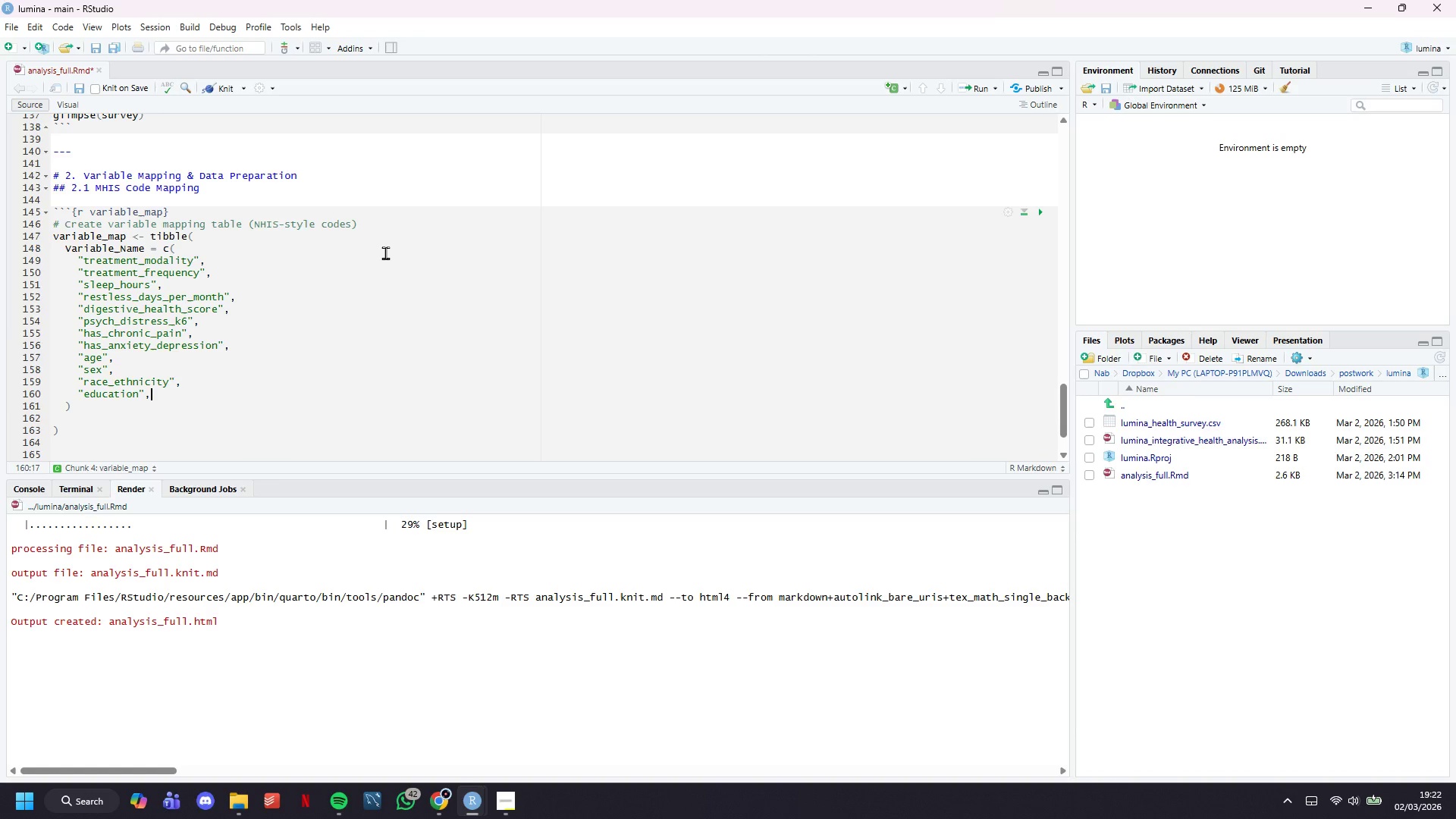 
key(Comma)
 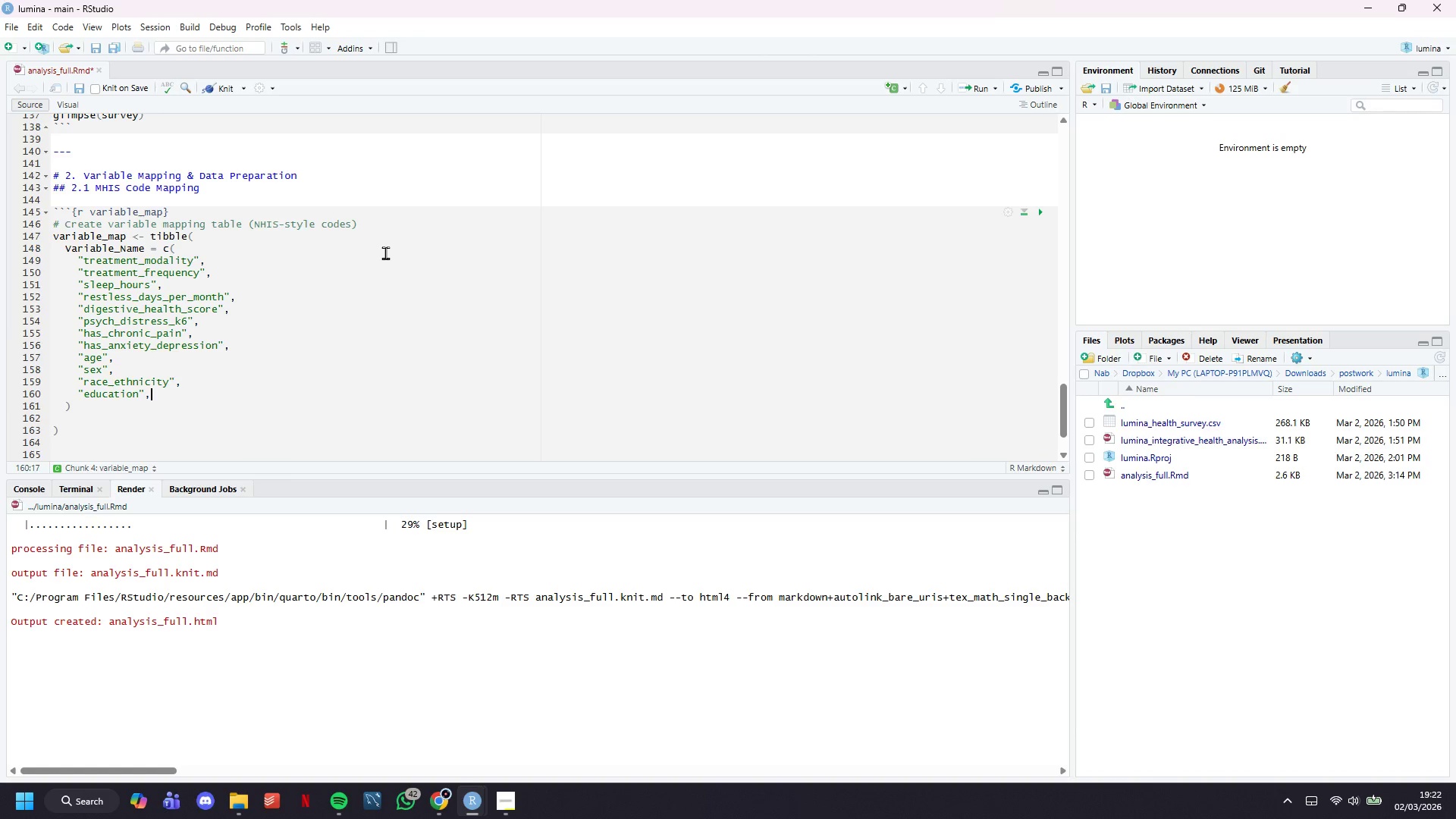 
key(Enter)
 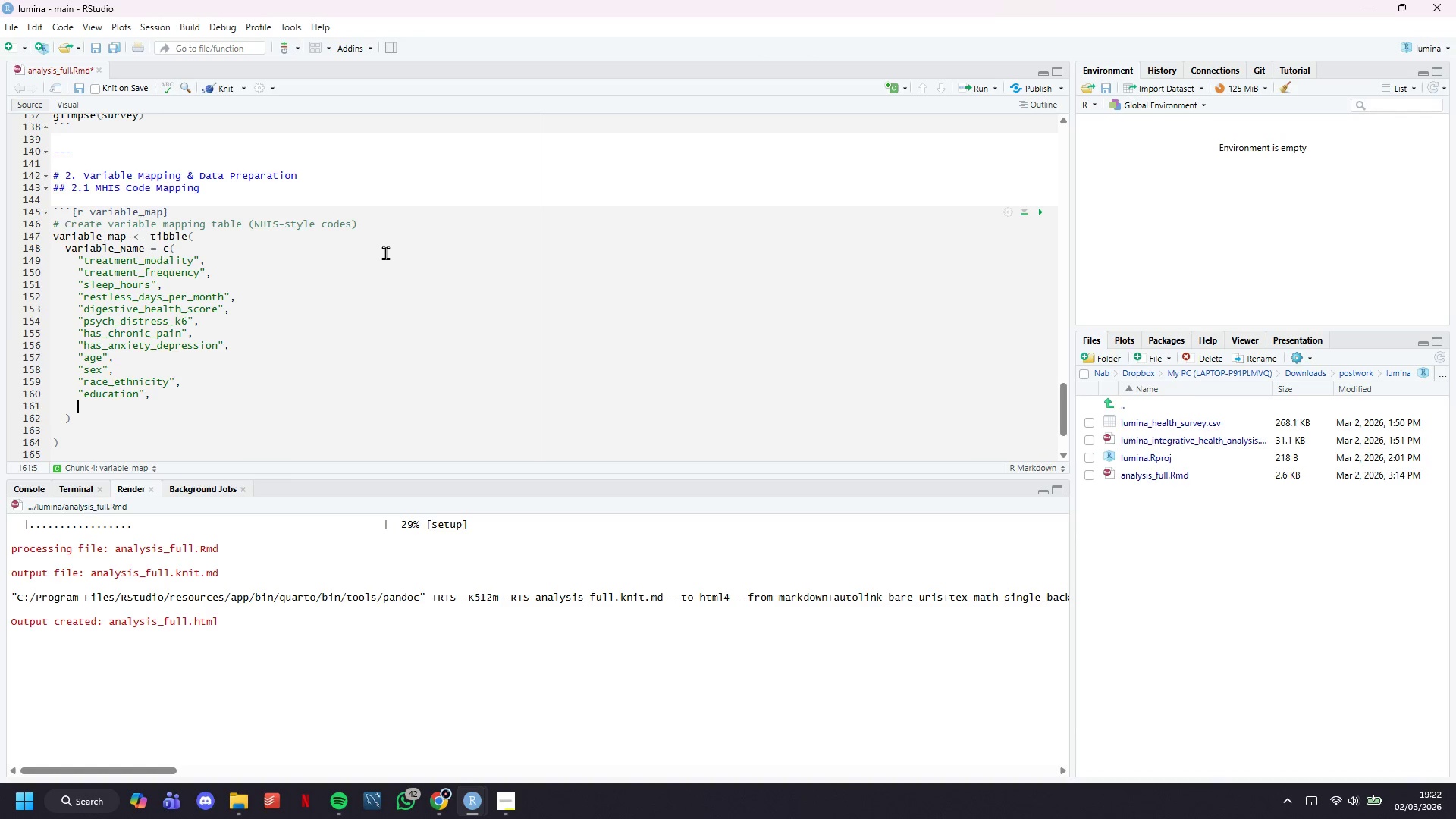 
type("income_category)
 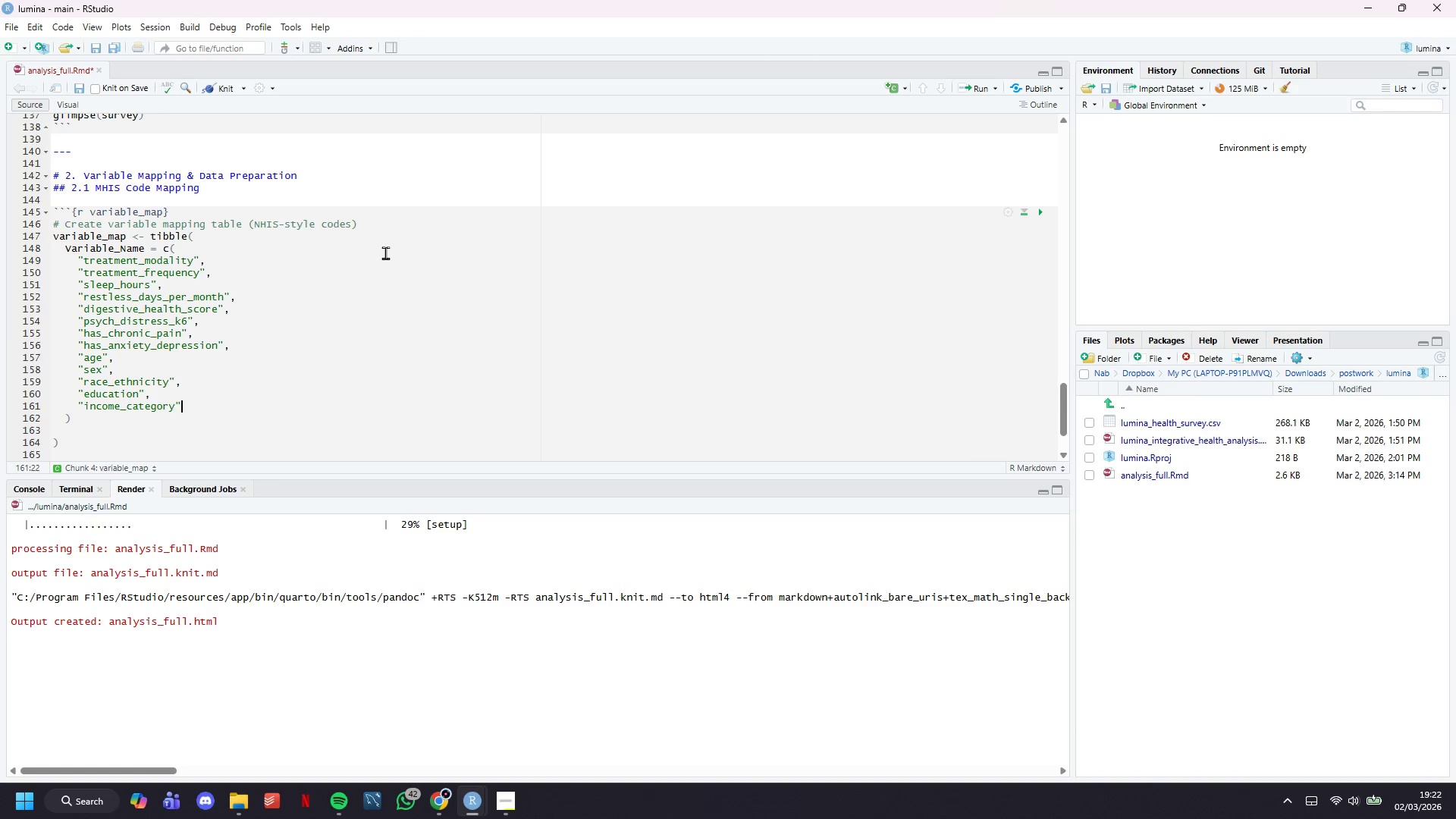 
key(ArrowRight)
 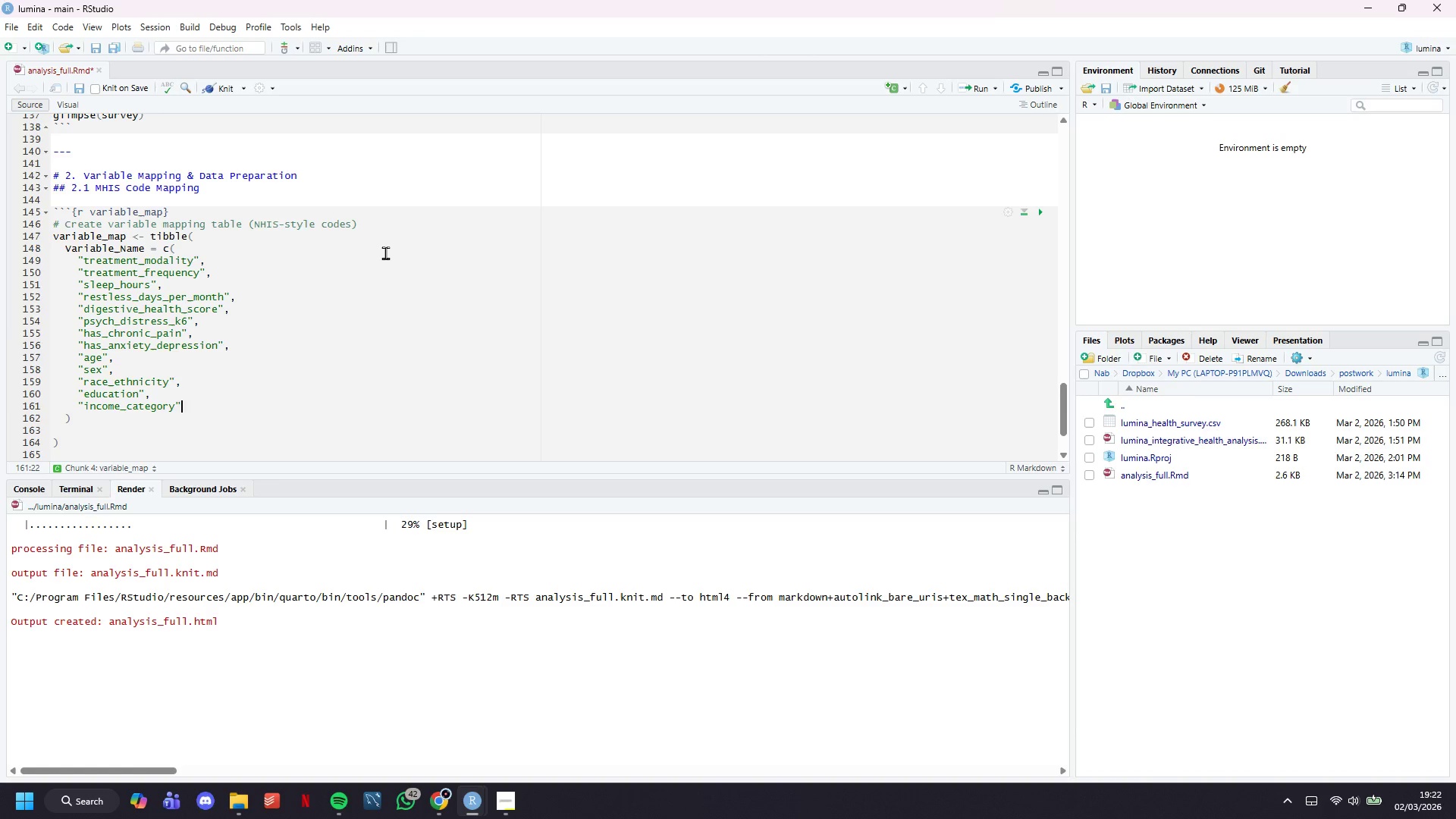 
key(Comma)
 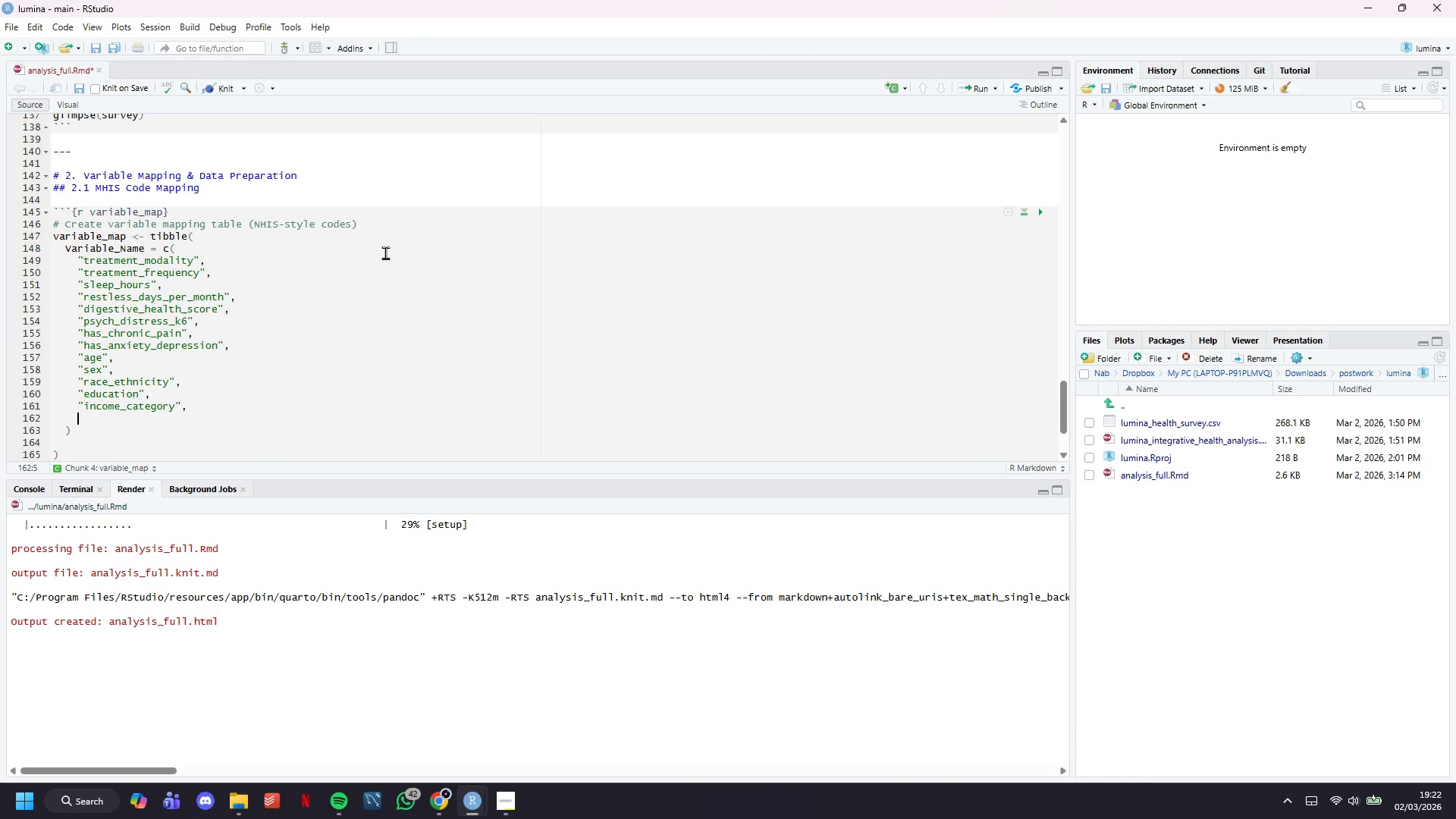 
key(Enter)
 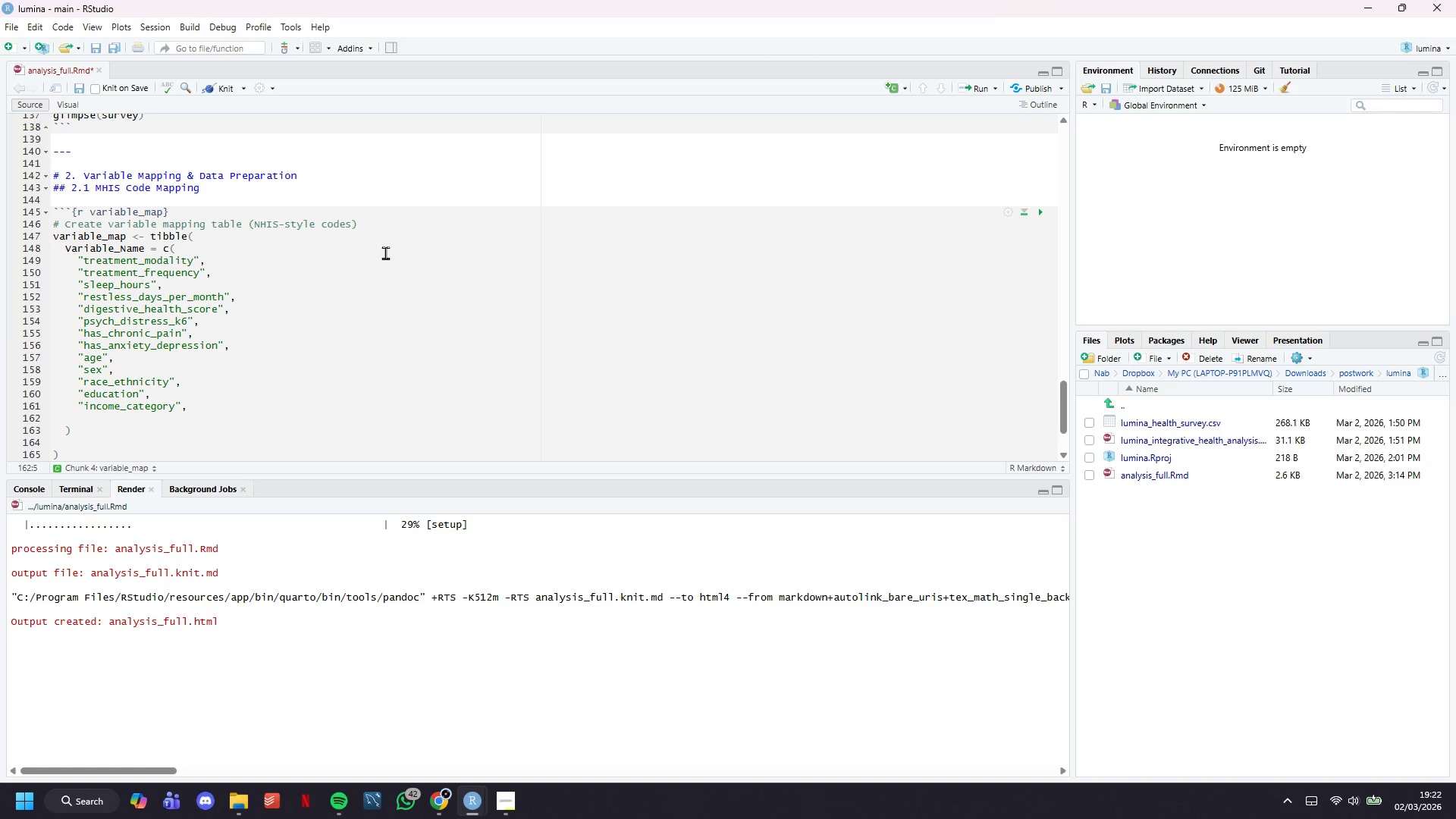 
type("general_health)
 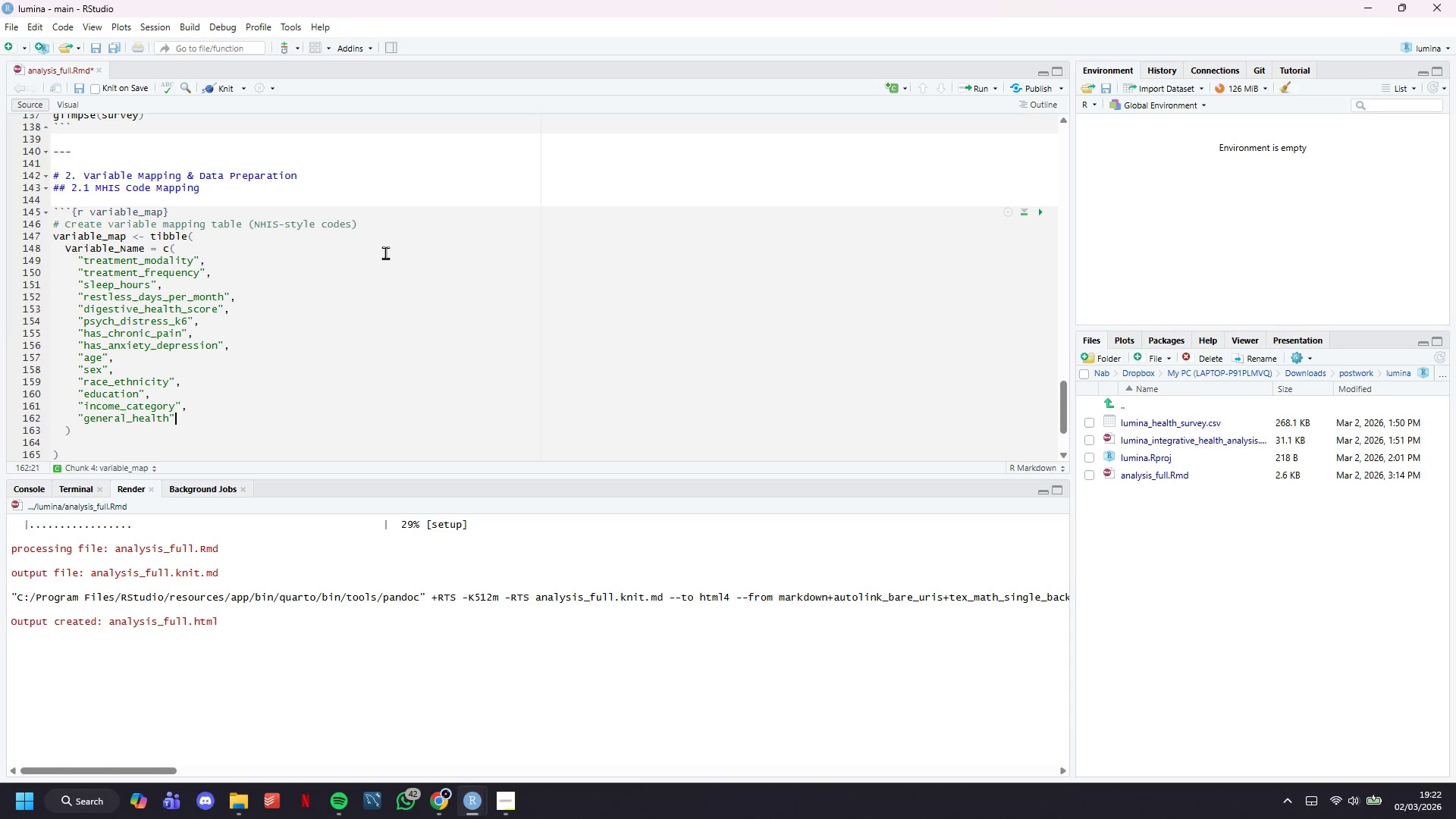 
key(ArrowRight)
 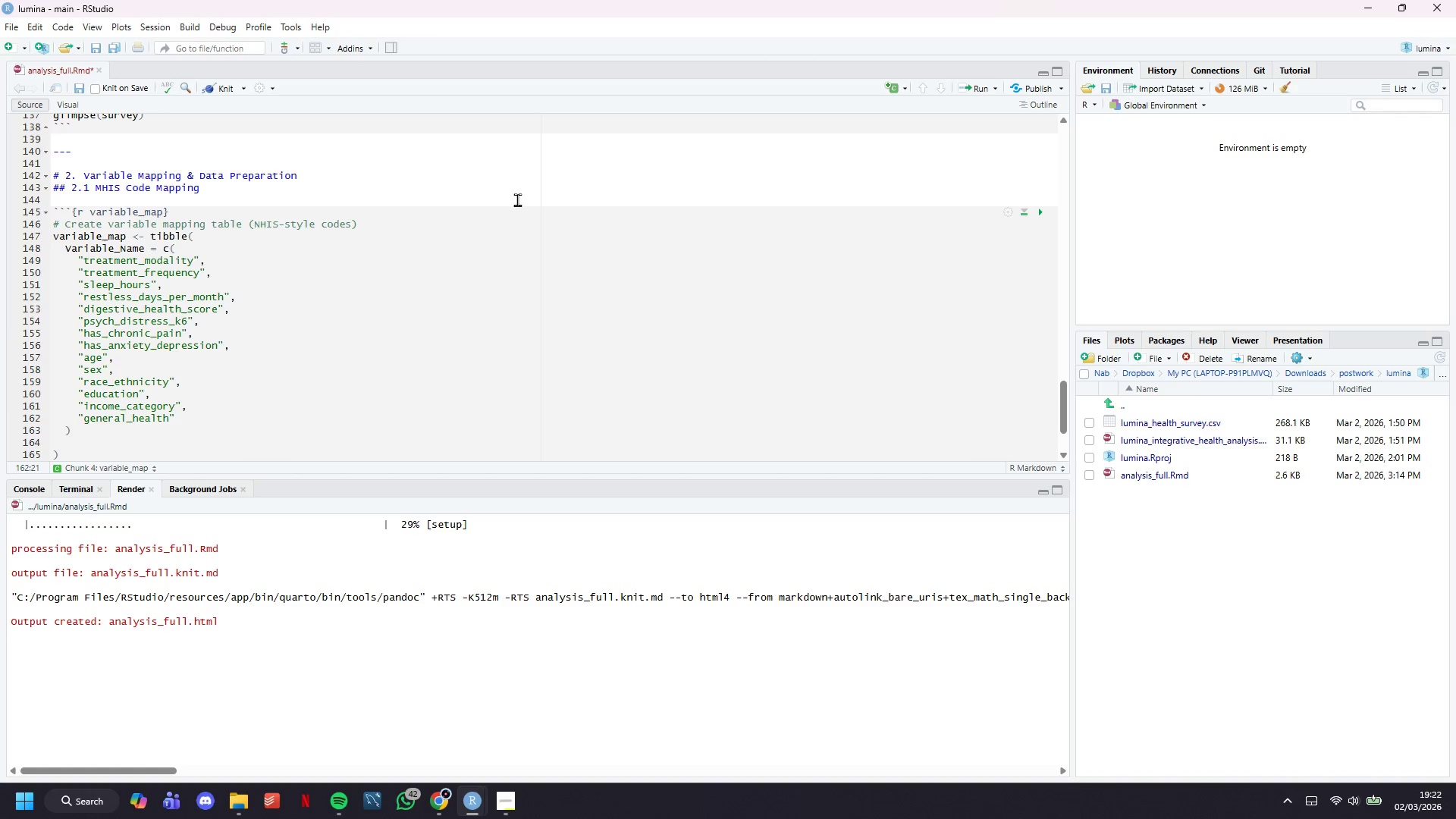 
scroll: coordinate [538, 212], scroll_direction: down, amount: 3.0
 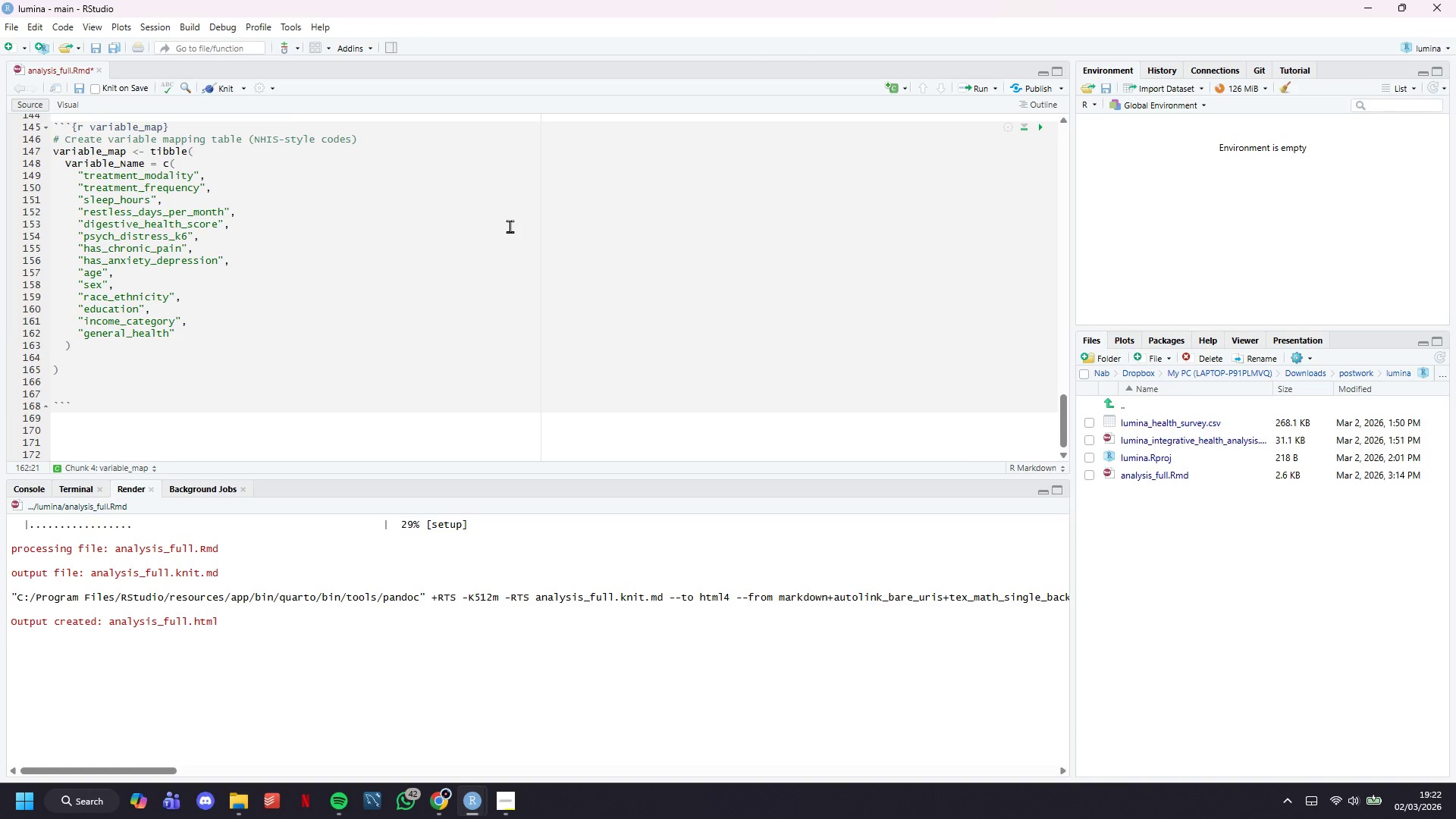 
key(ArrowDown)
 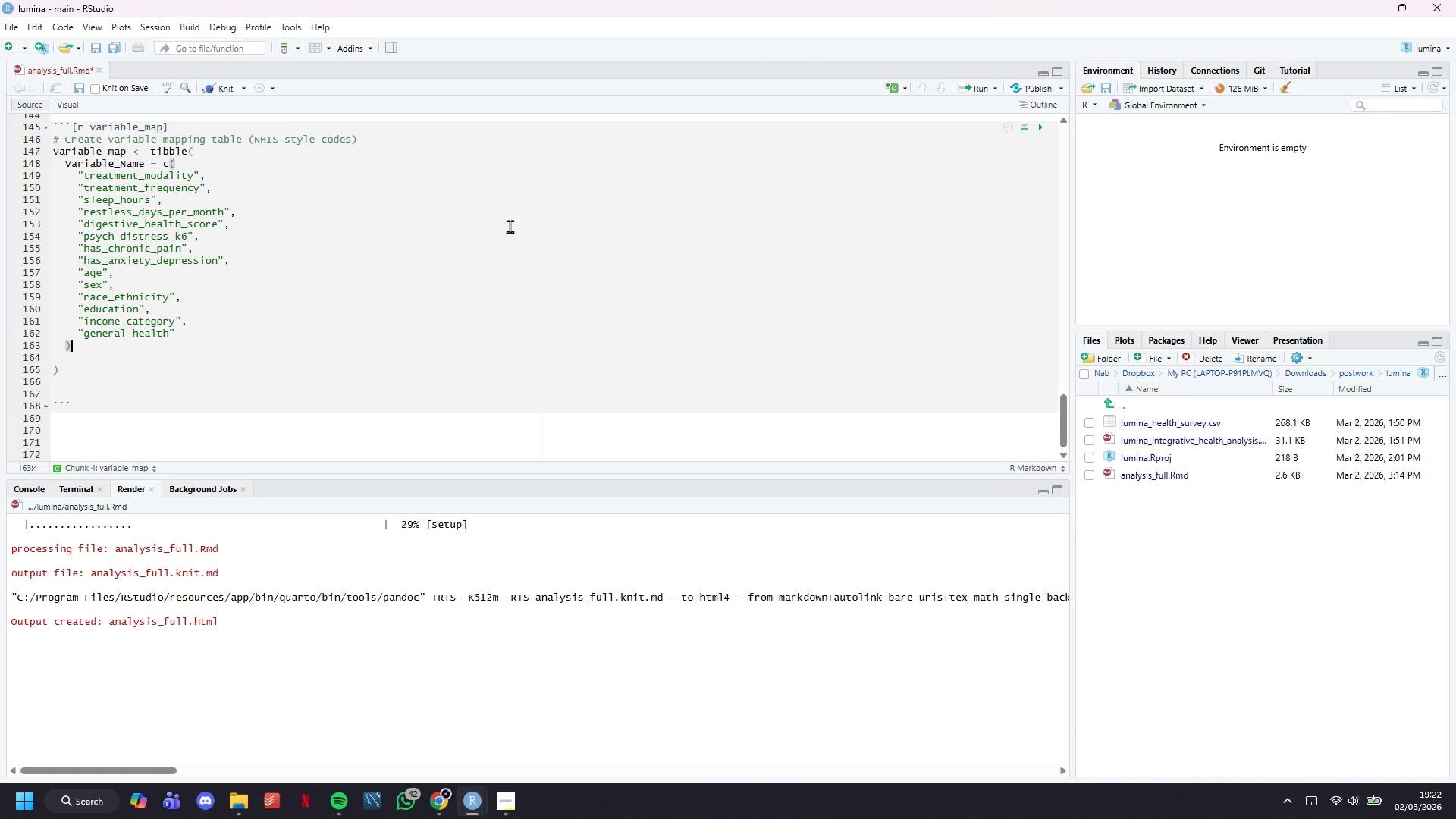 
key(Comma)
 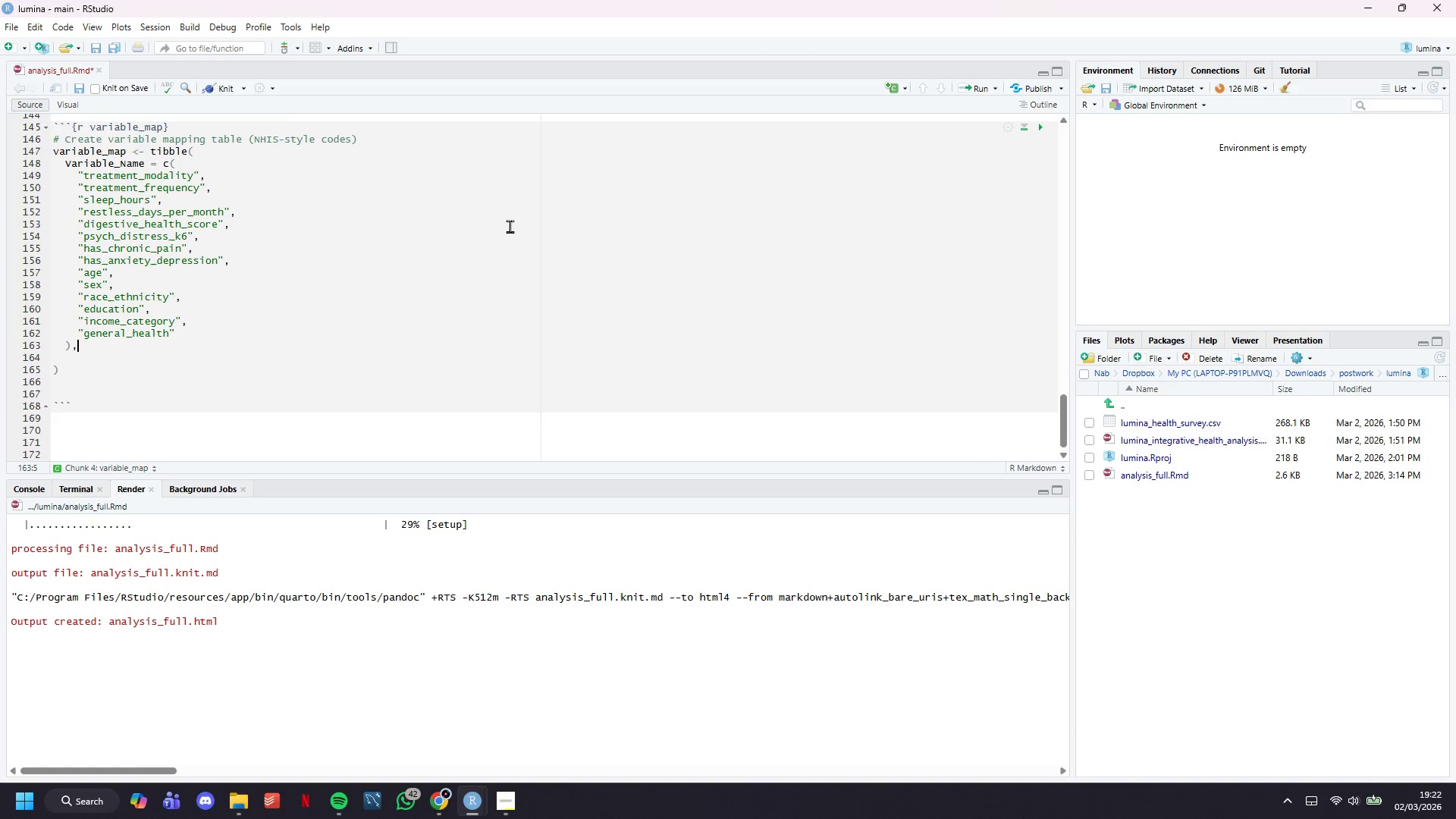 
key(Enter)
 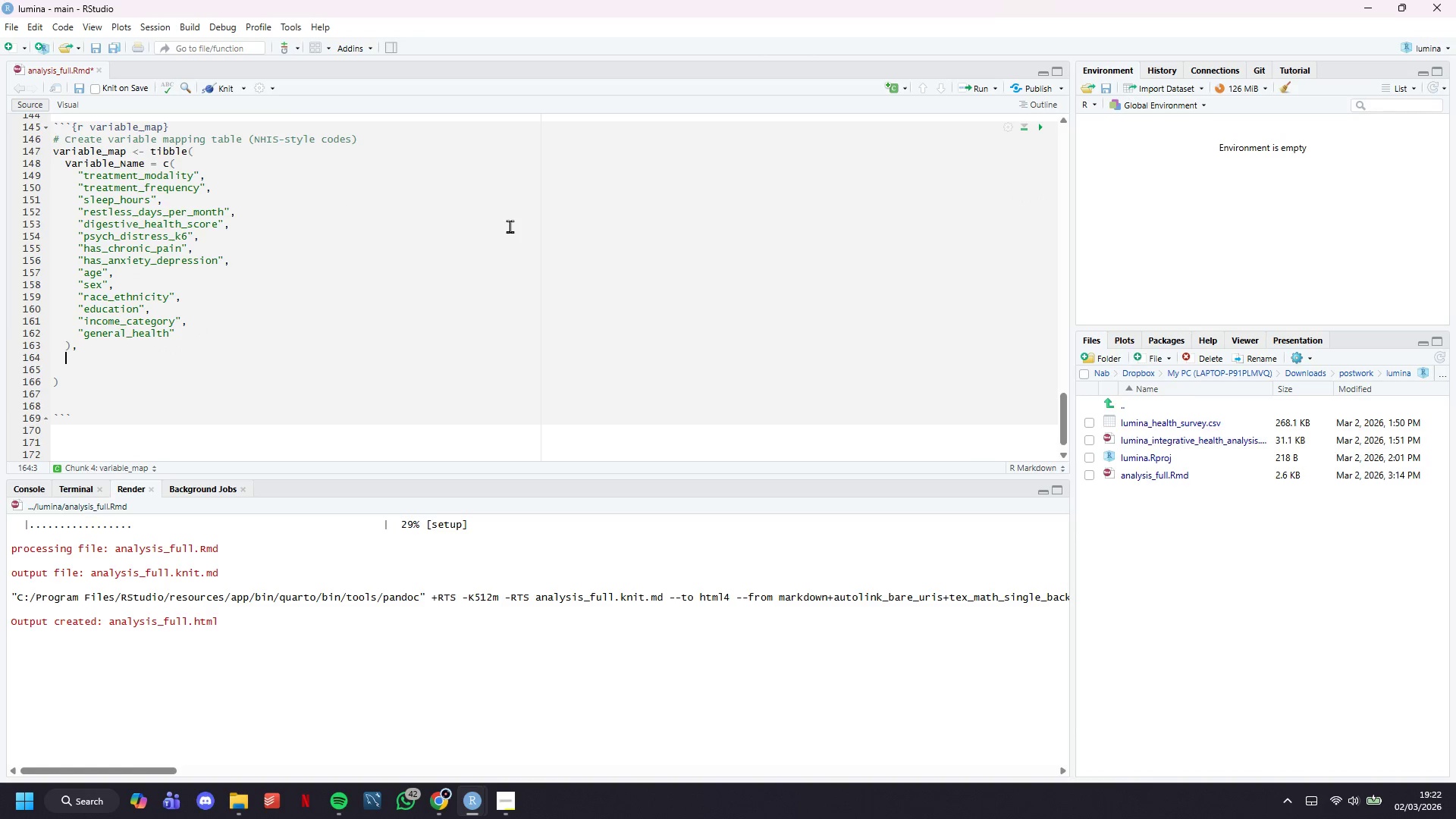 
key(Shift+Quote)
 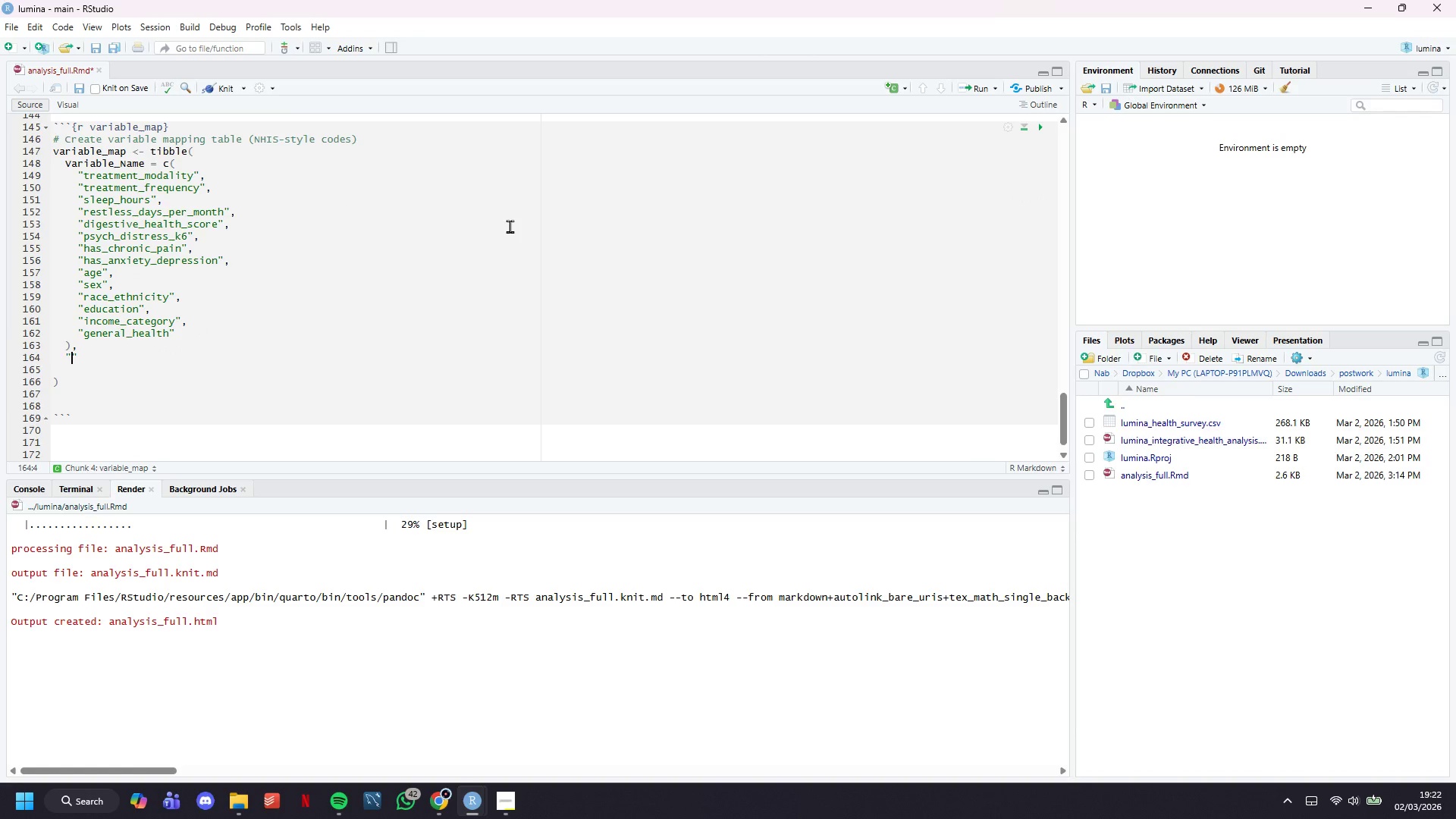 
key(Equal)
 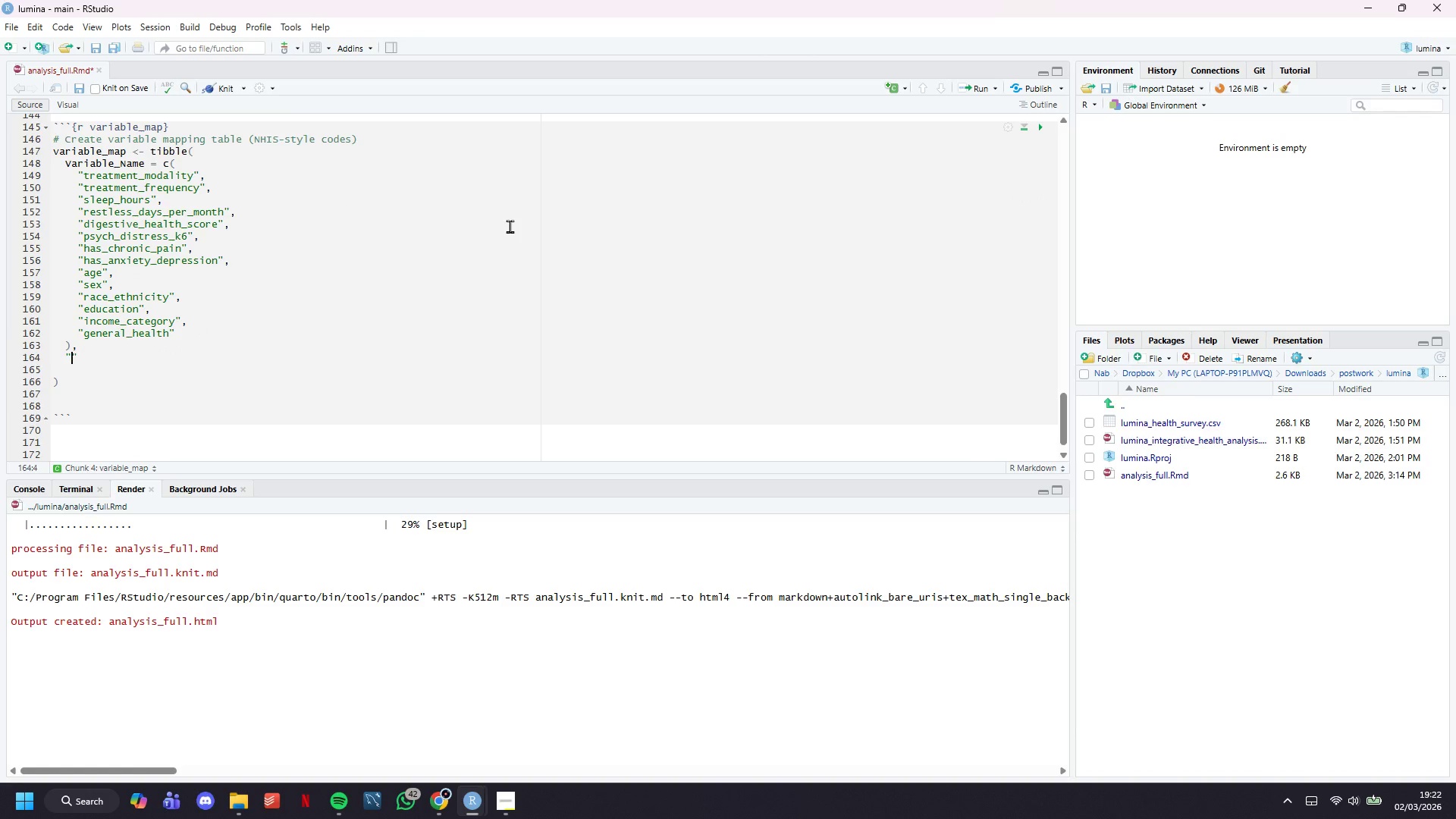 
key(Backspace)
 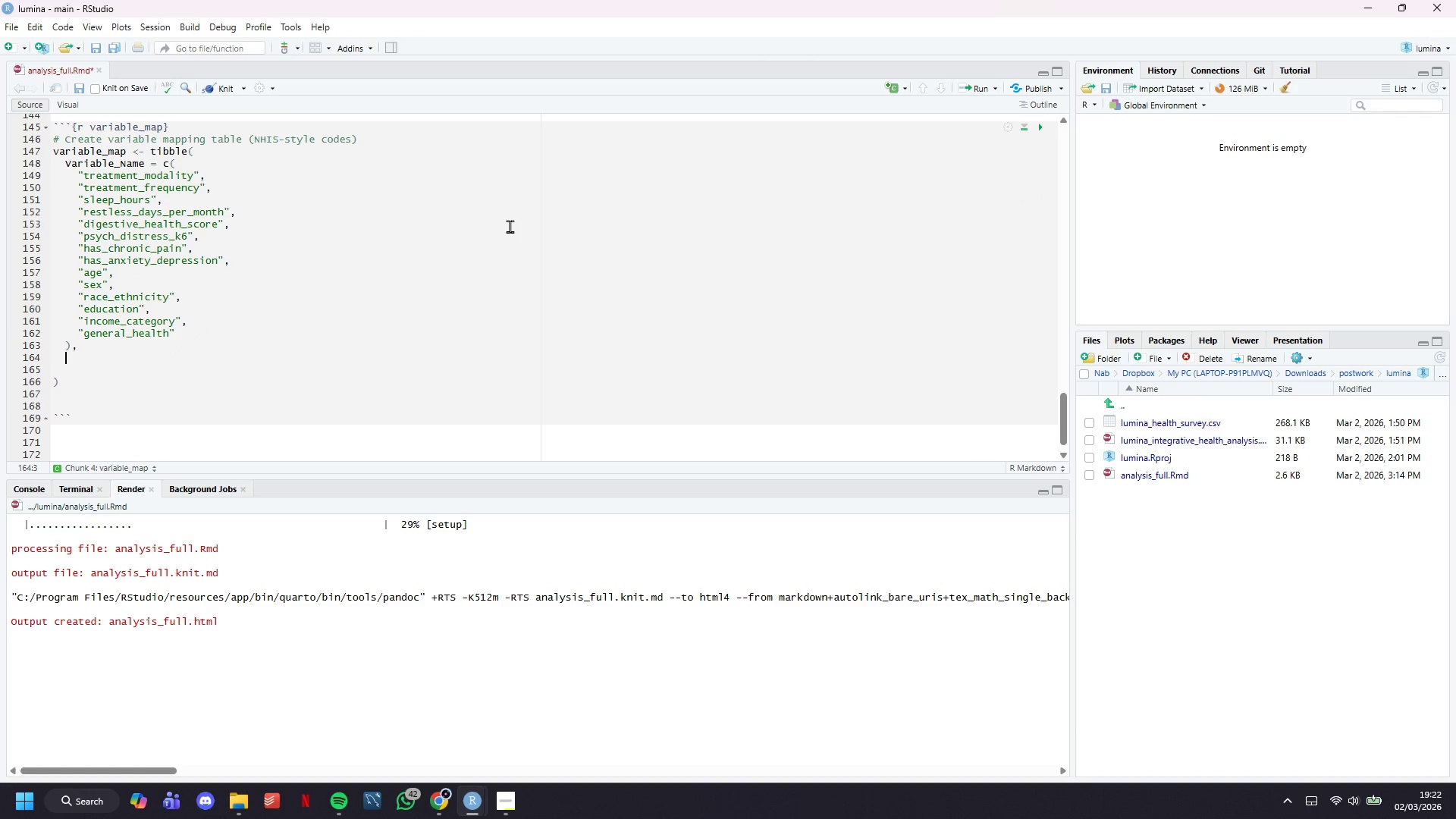 
key(Backspace)
 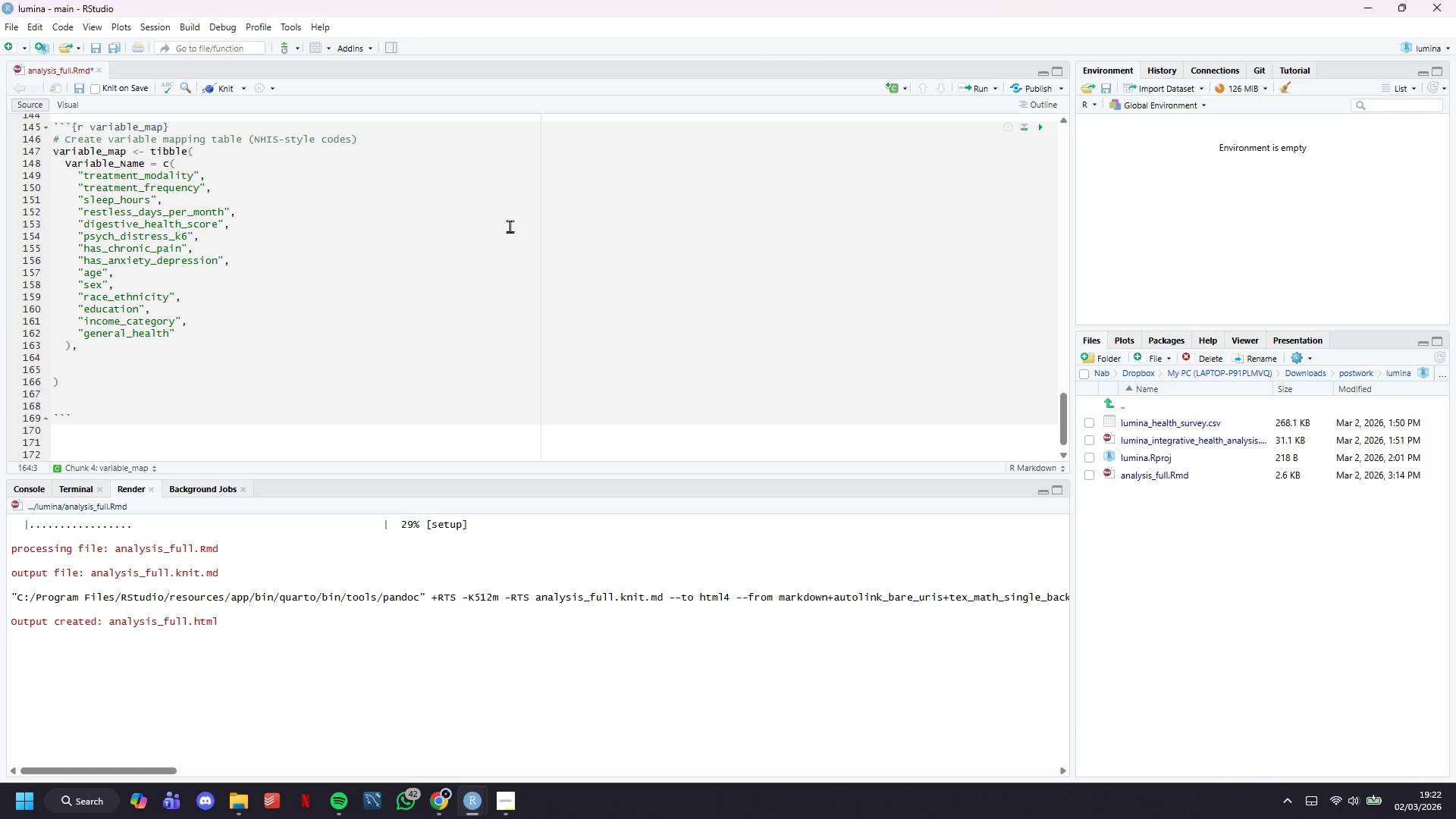 
type(NHIS_Concept = c()
 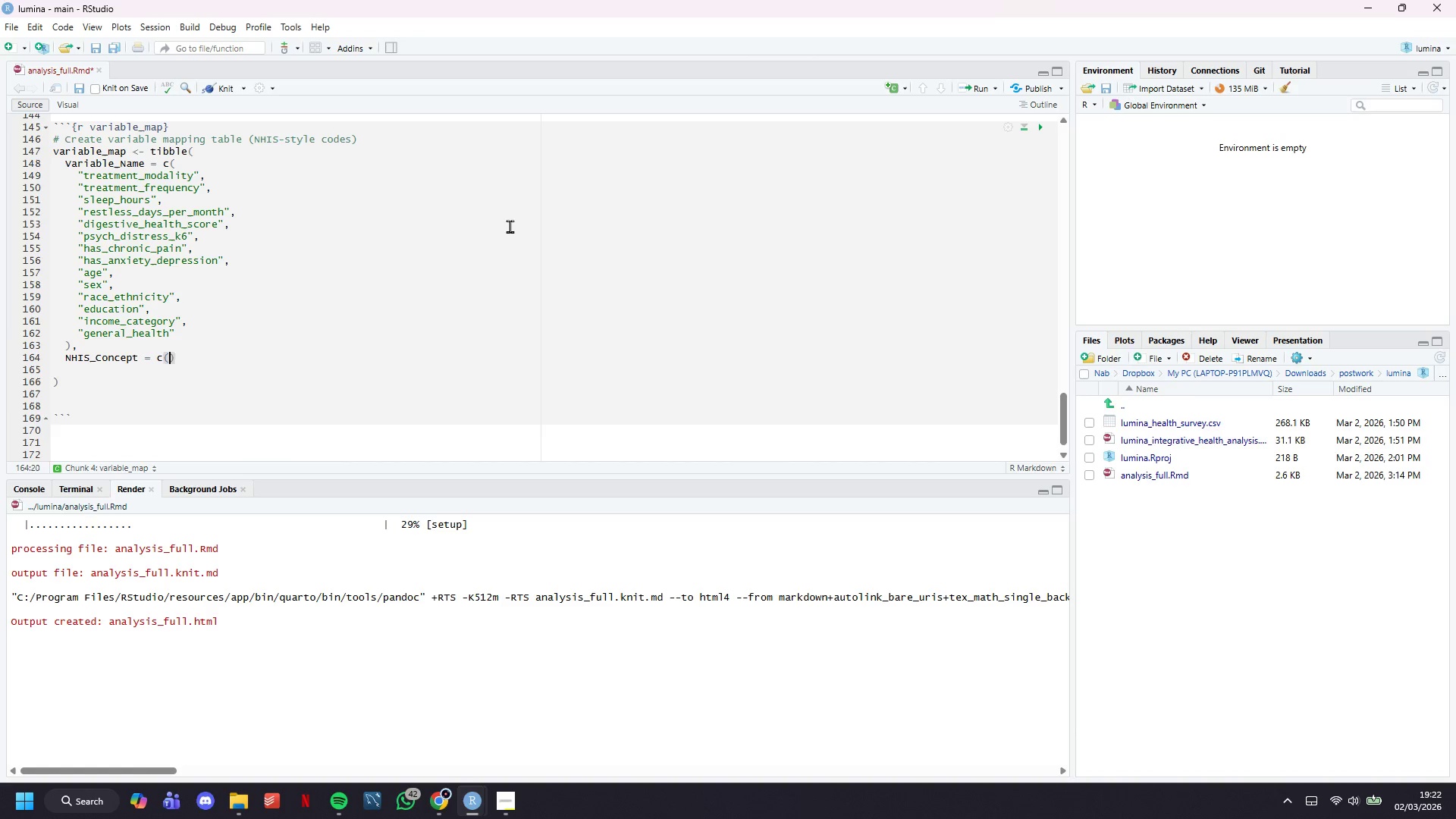 
key(Enter)
 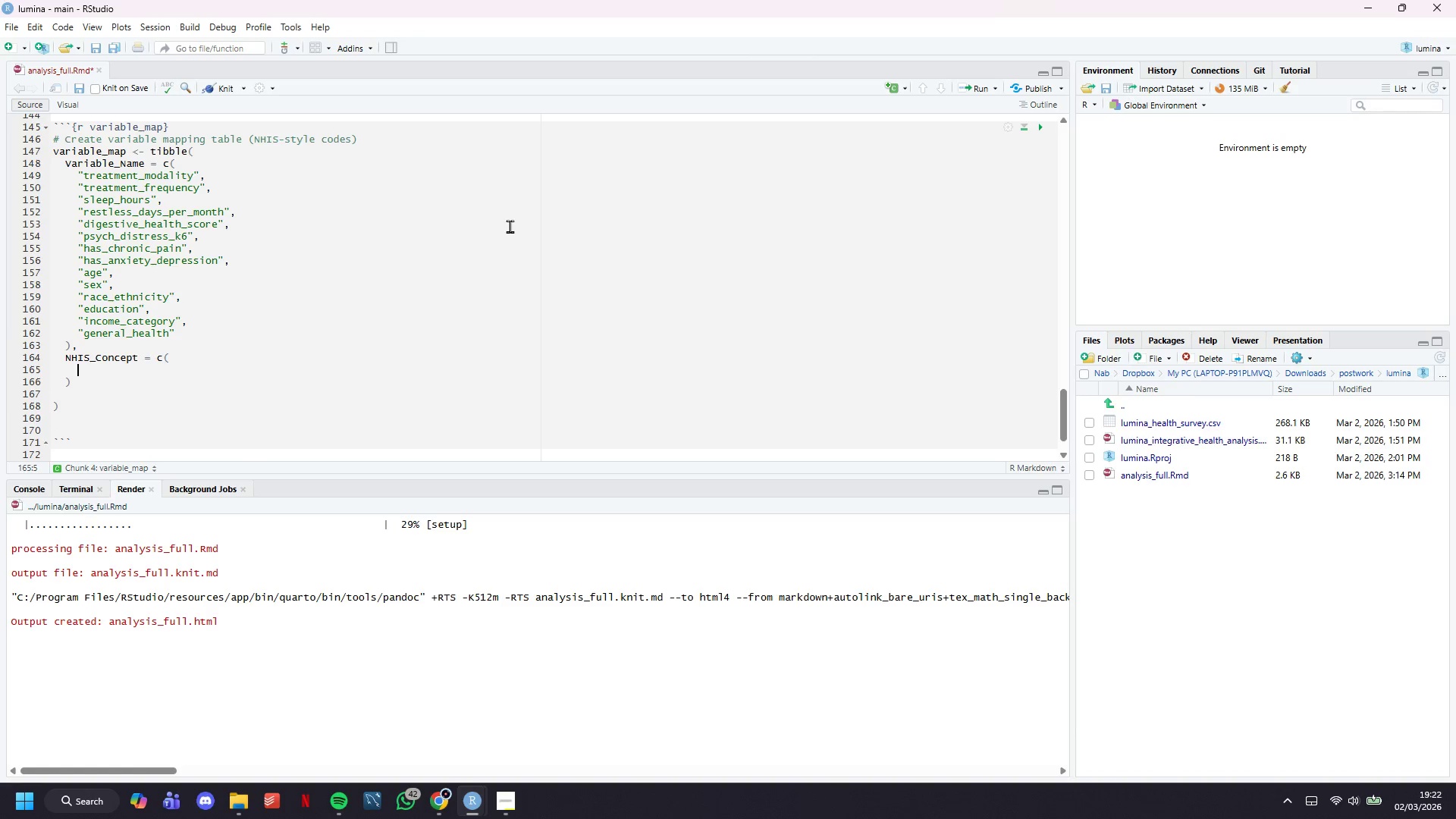 
type("Complementary & Alternative Medicine Use)
 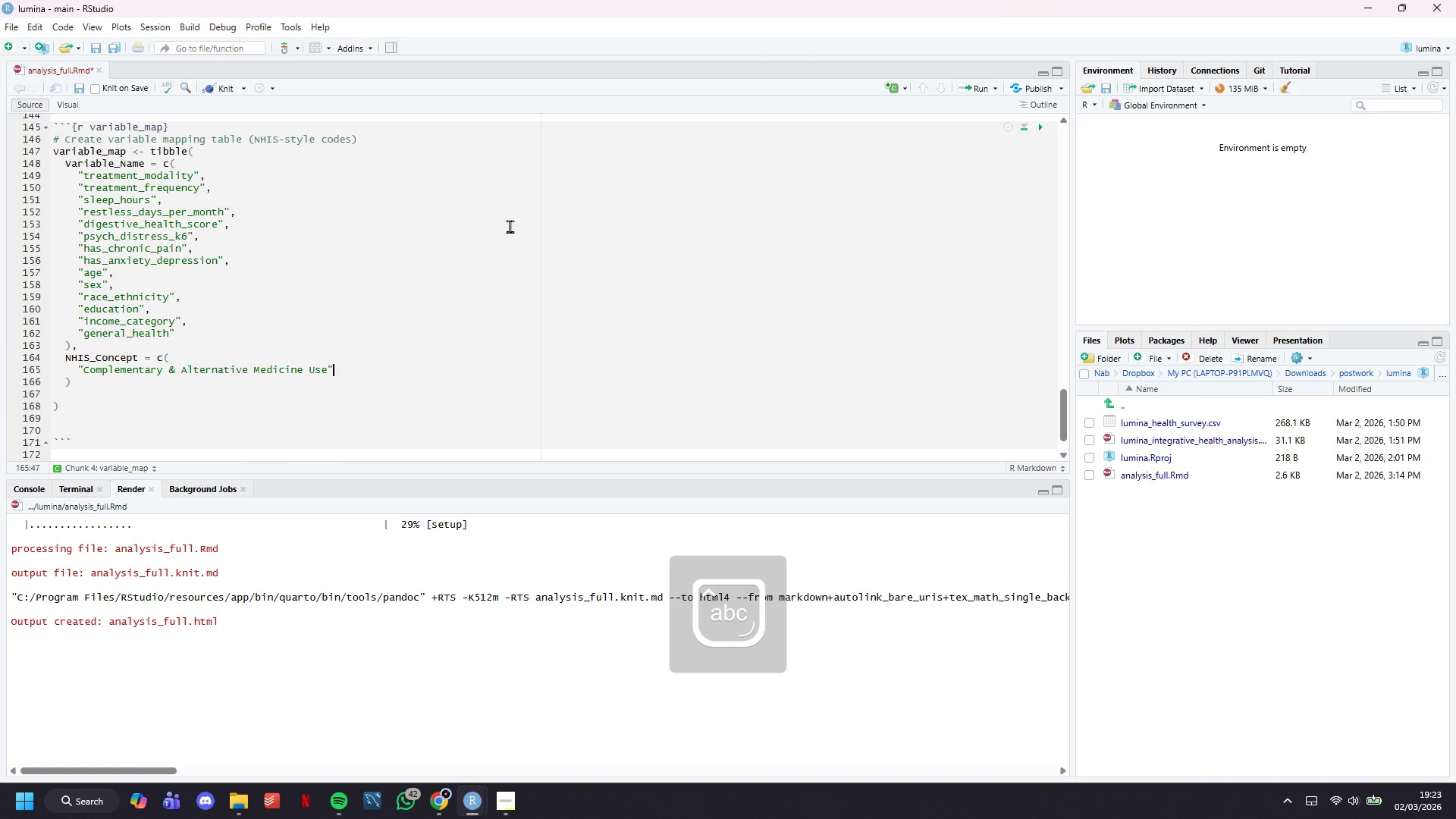 
 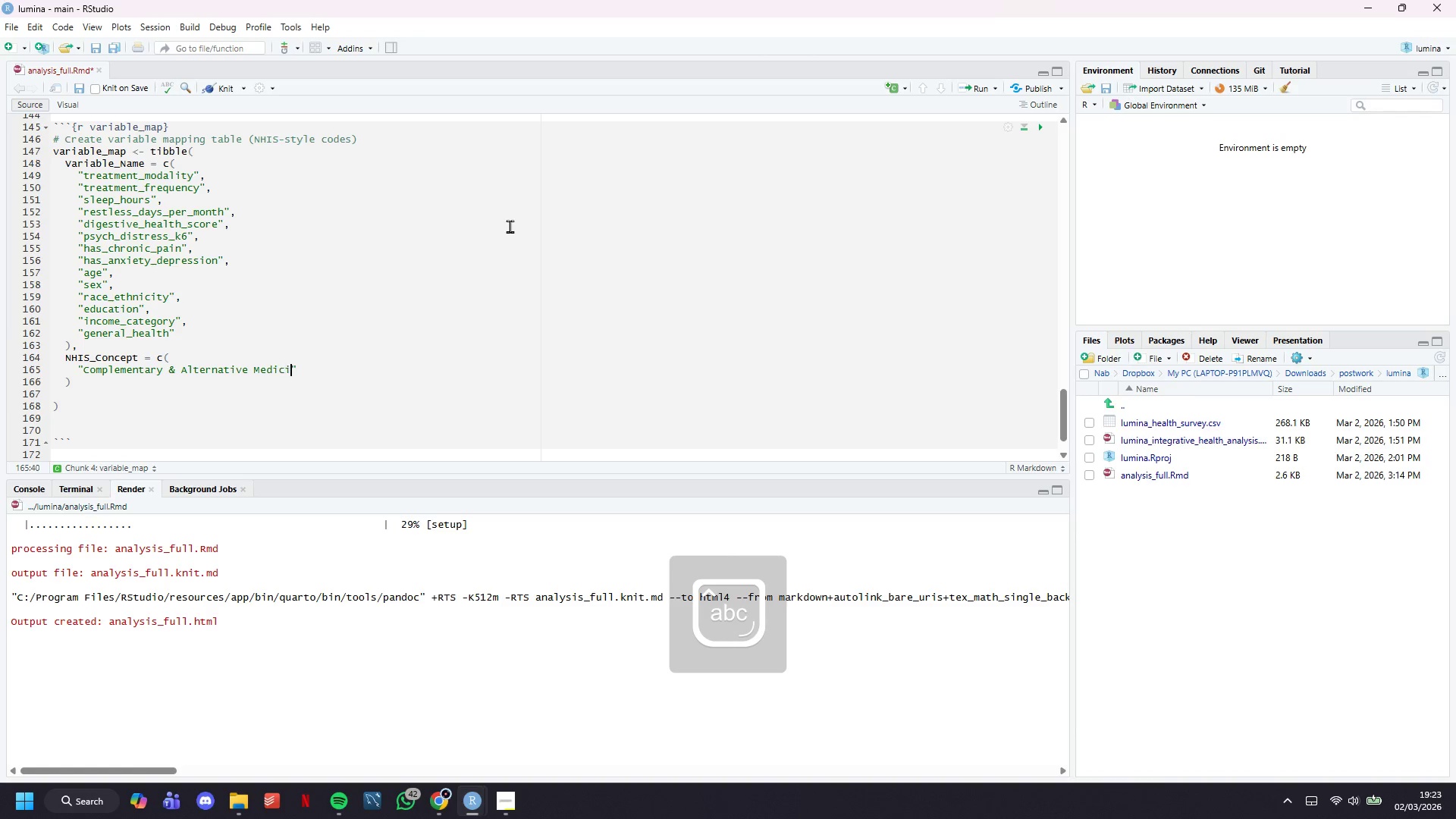 
key(ArrowRight)
 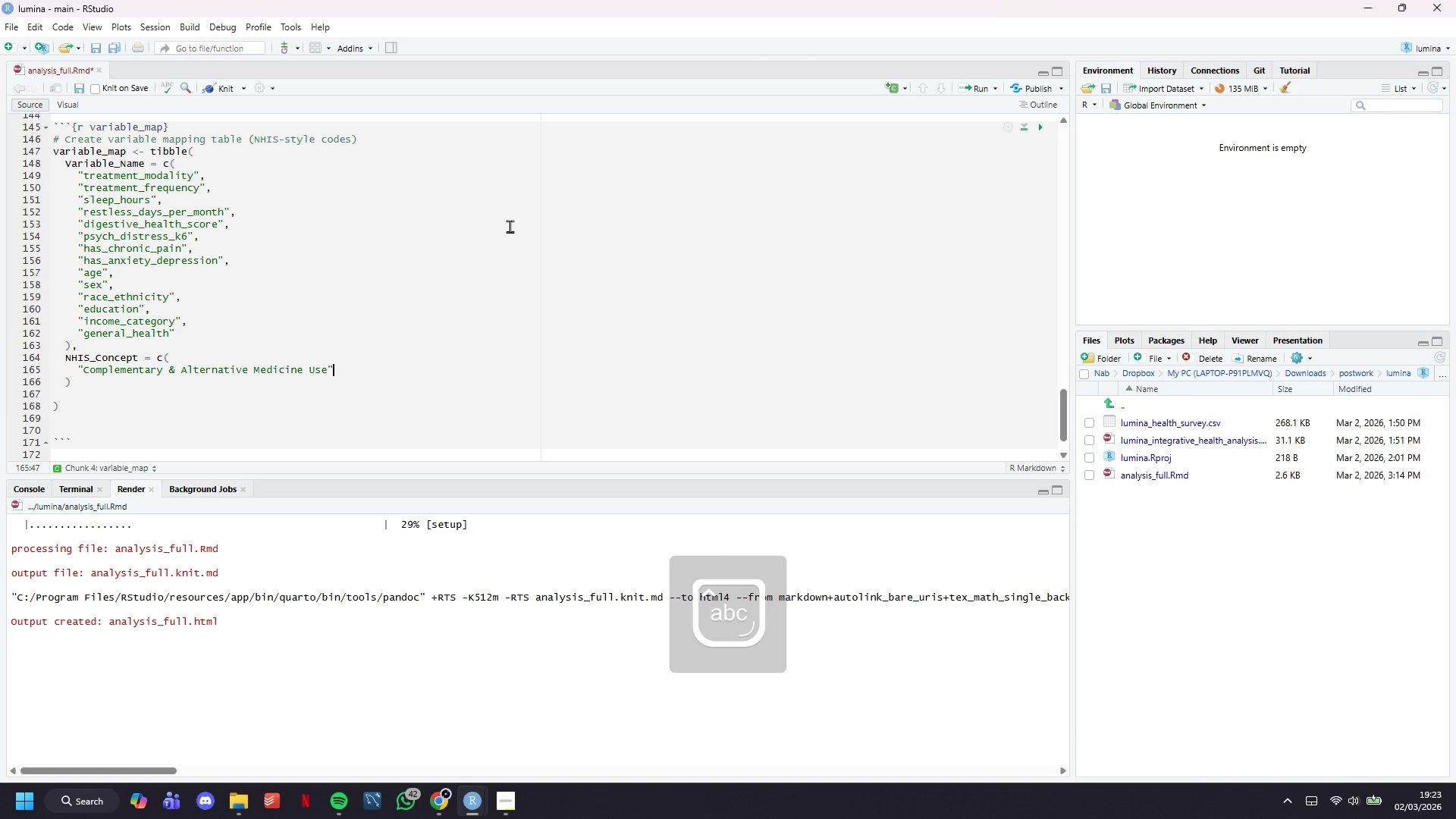 
key(Comma)
 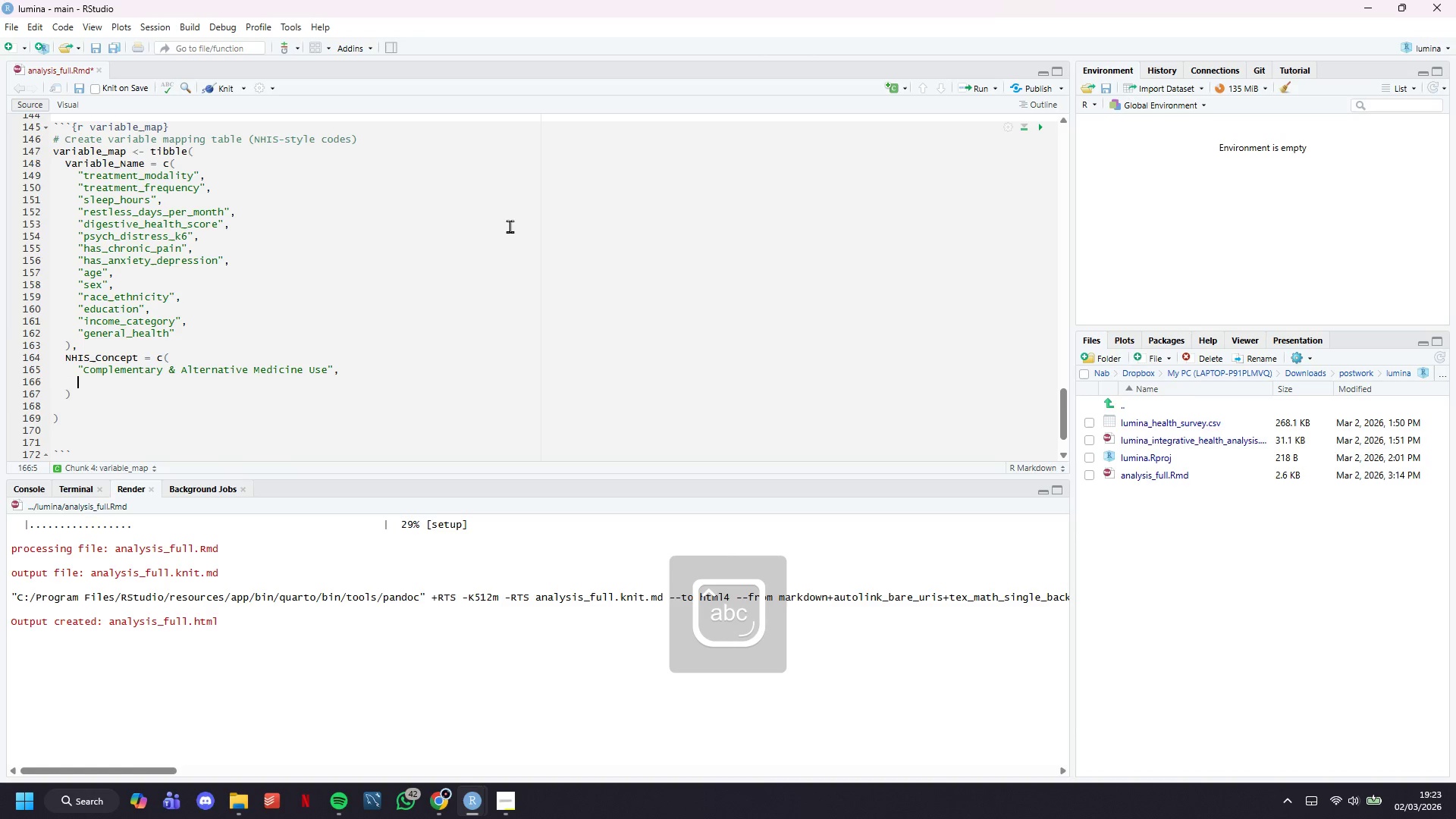 
key(Enter)
 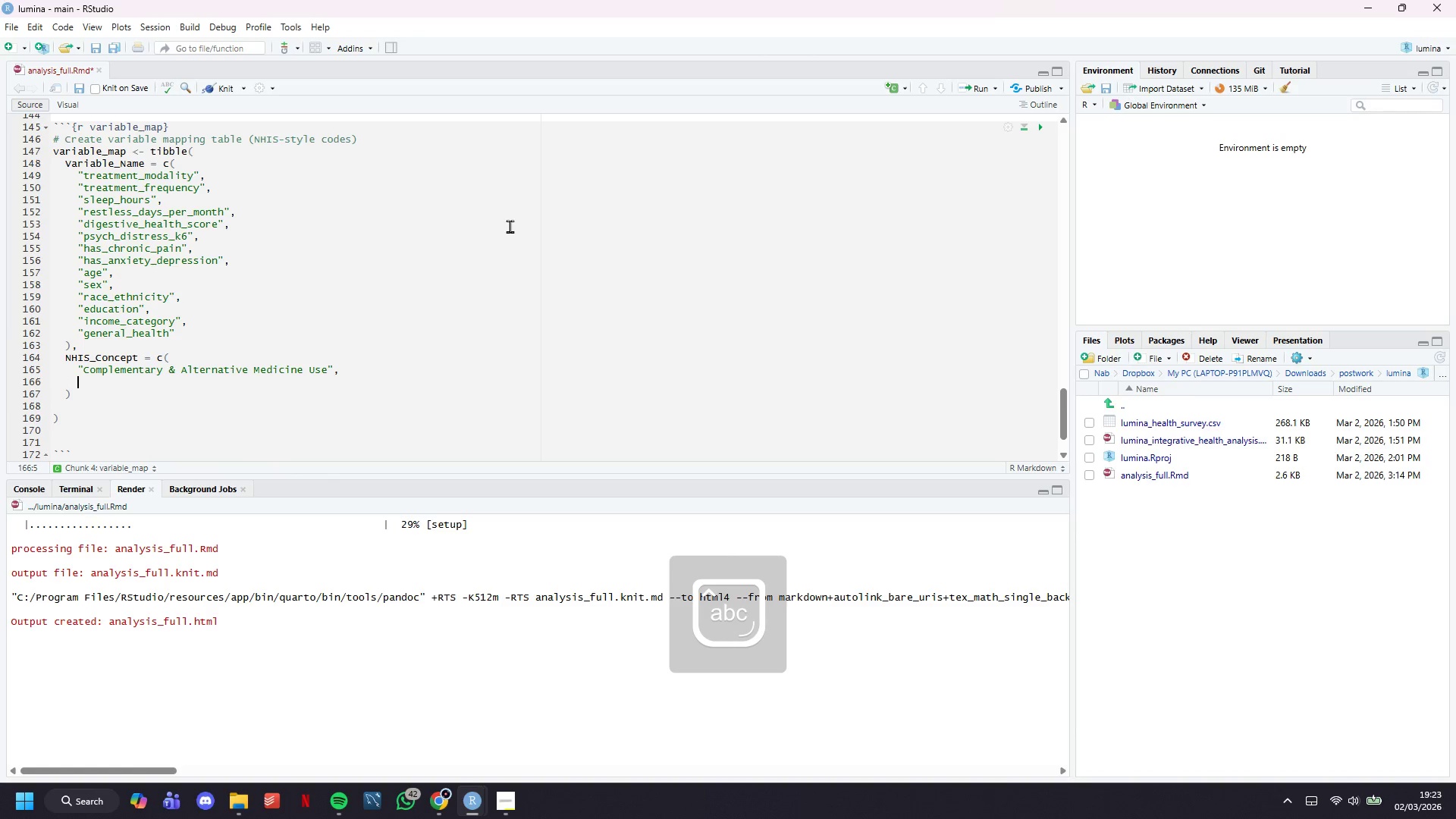 
type("CAM utilization)
 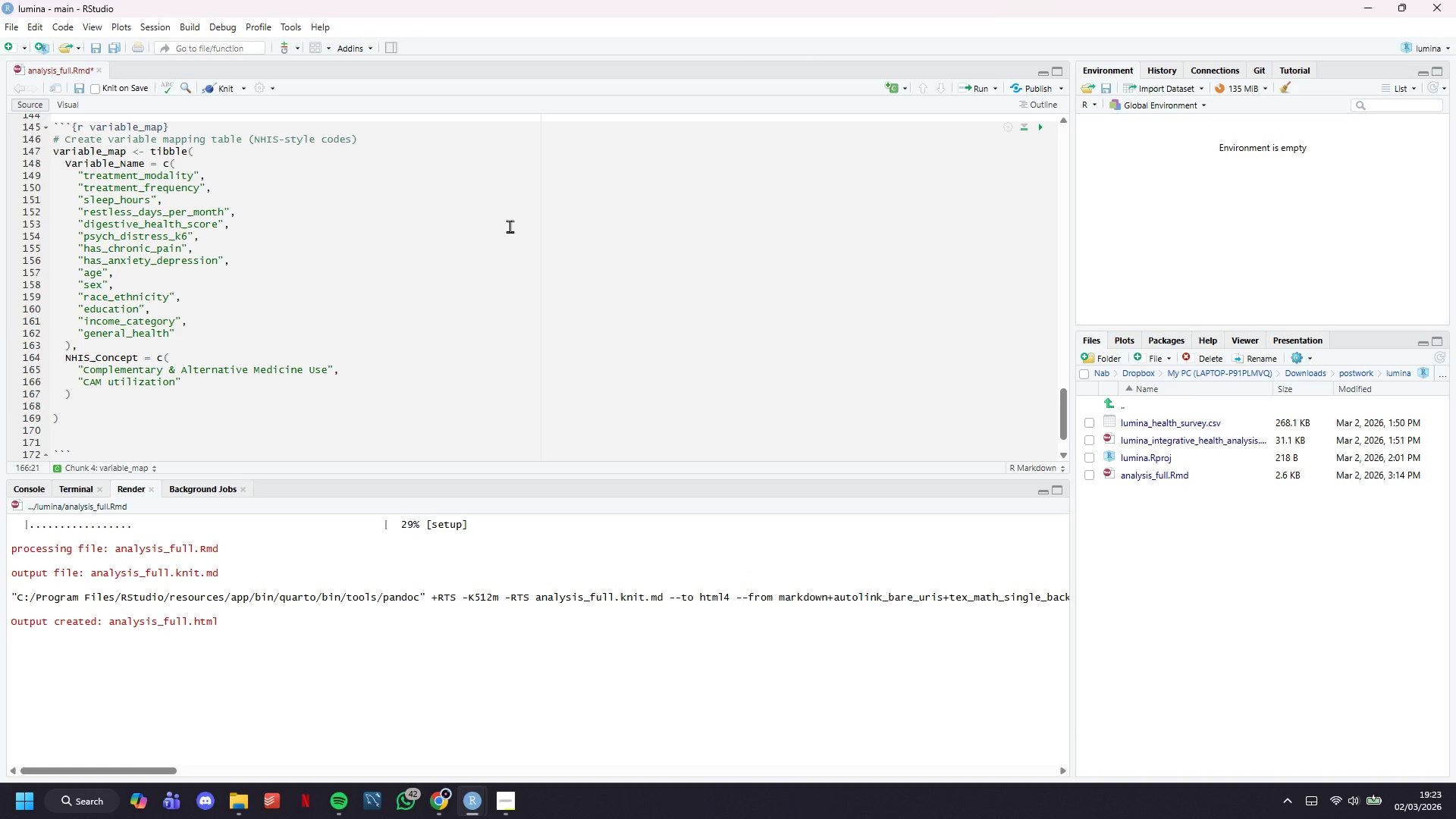 
type( frequenxy)
 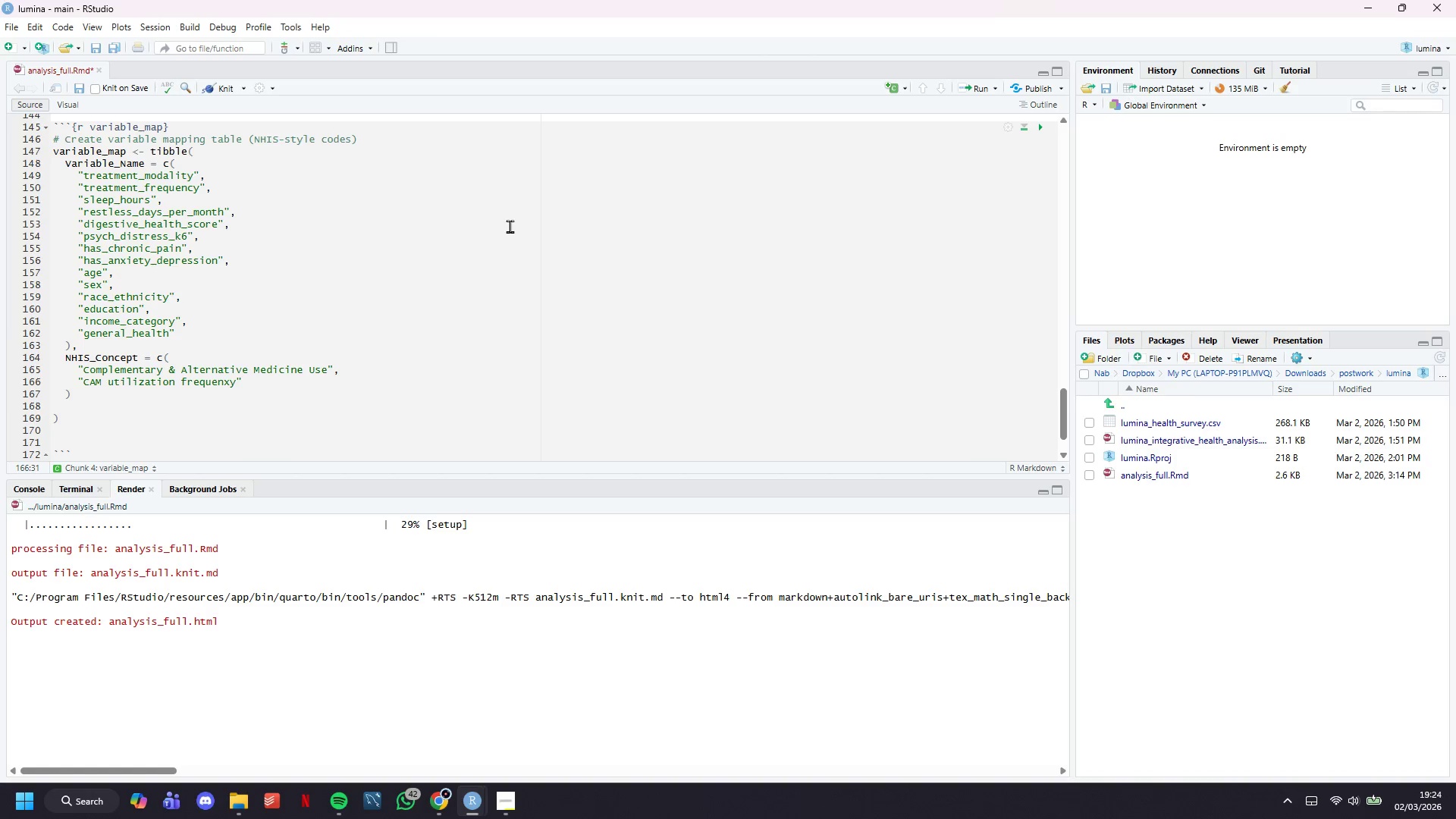 
wait(60.7)
 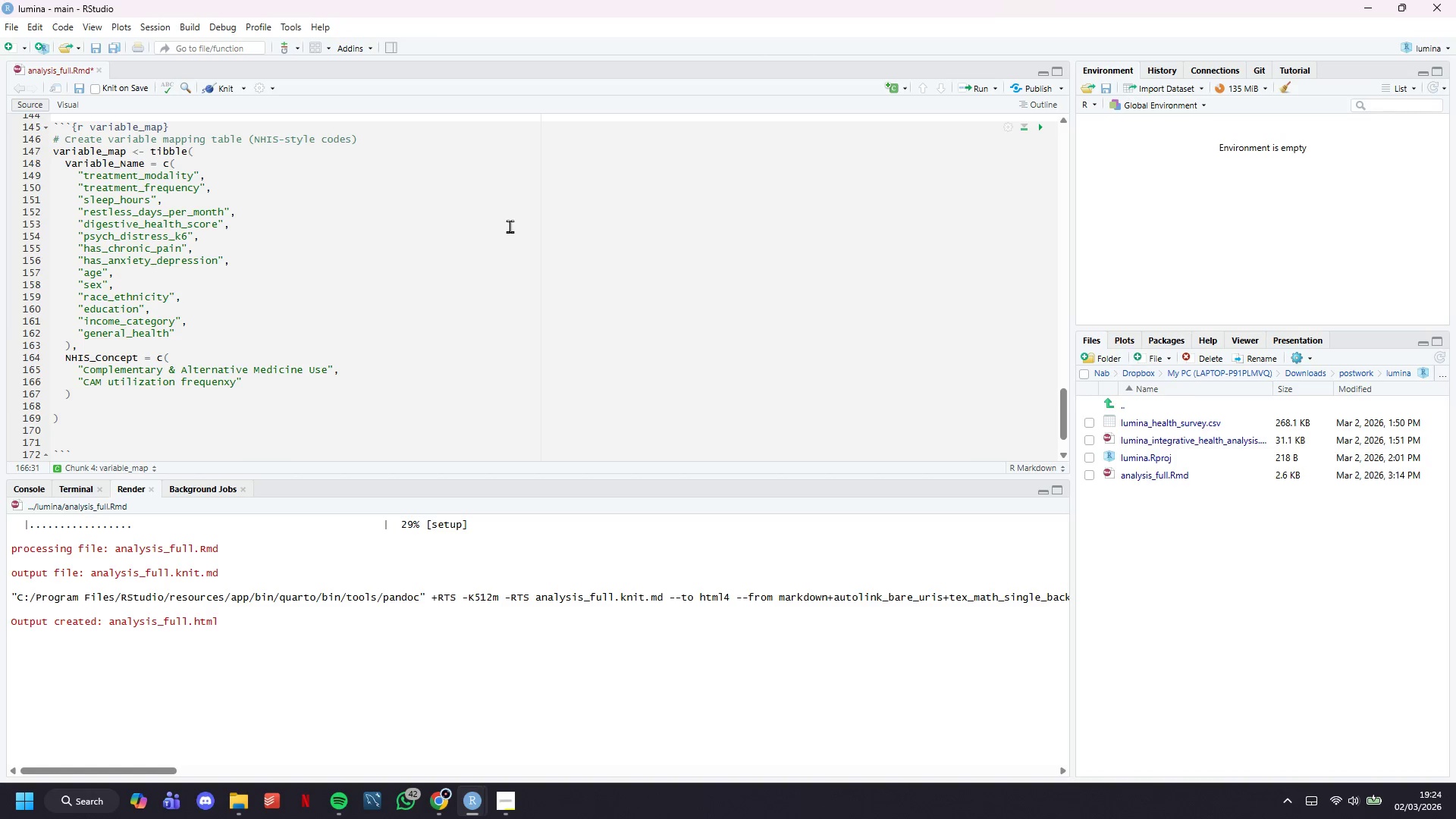 
key(ArrowLeft)
 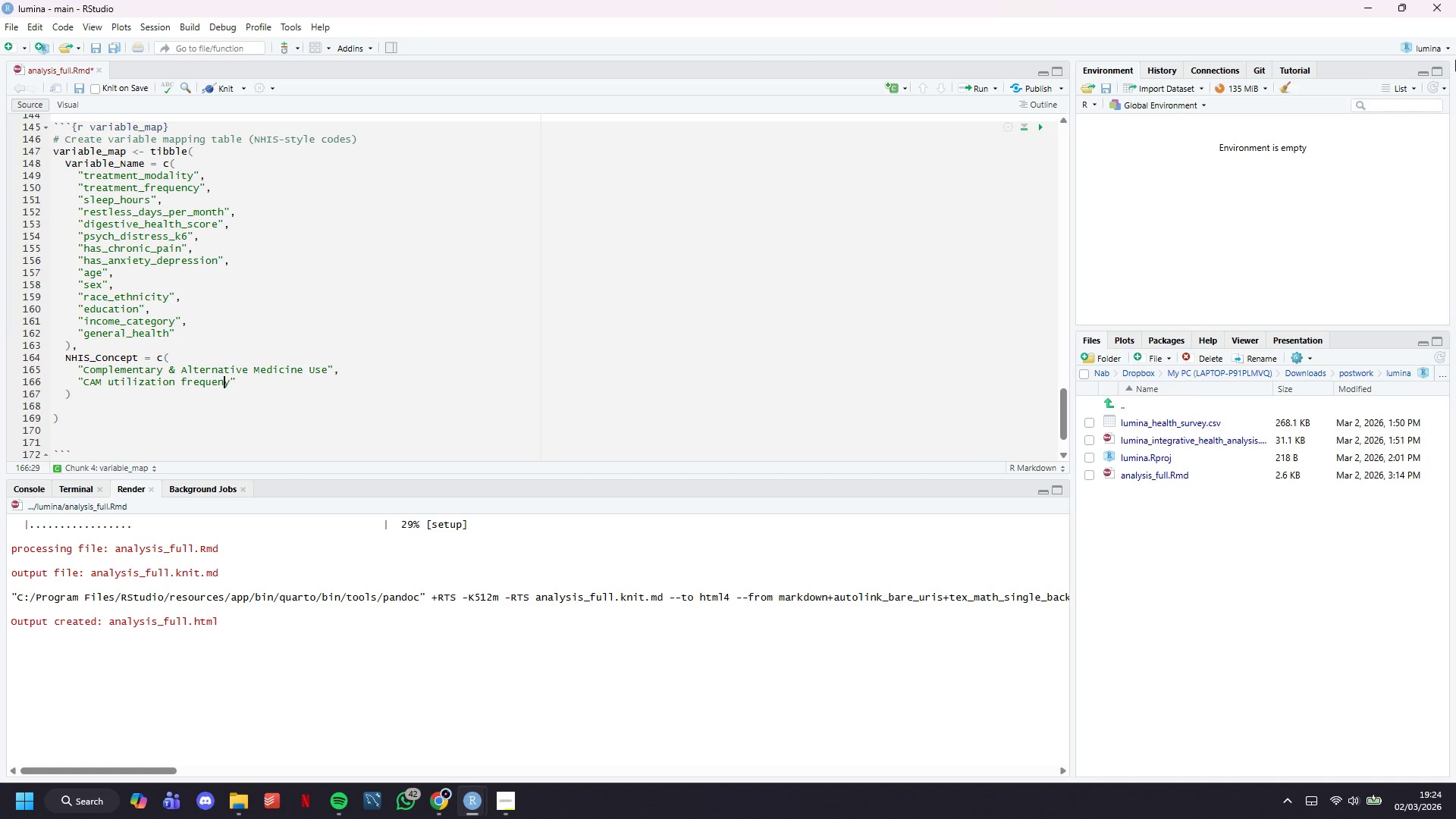 
key(Backspace)
 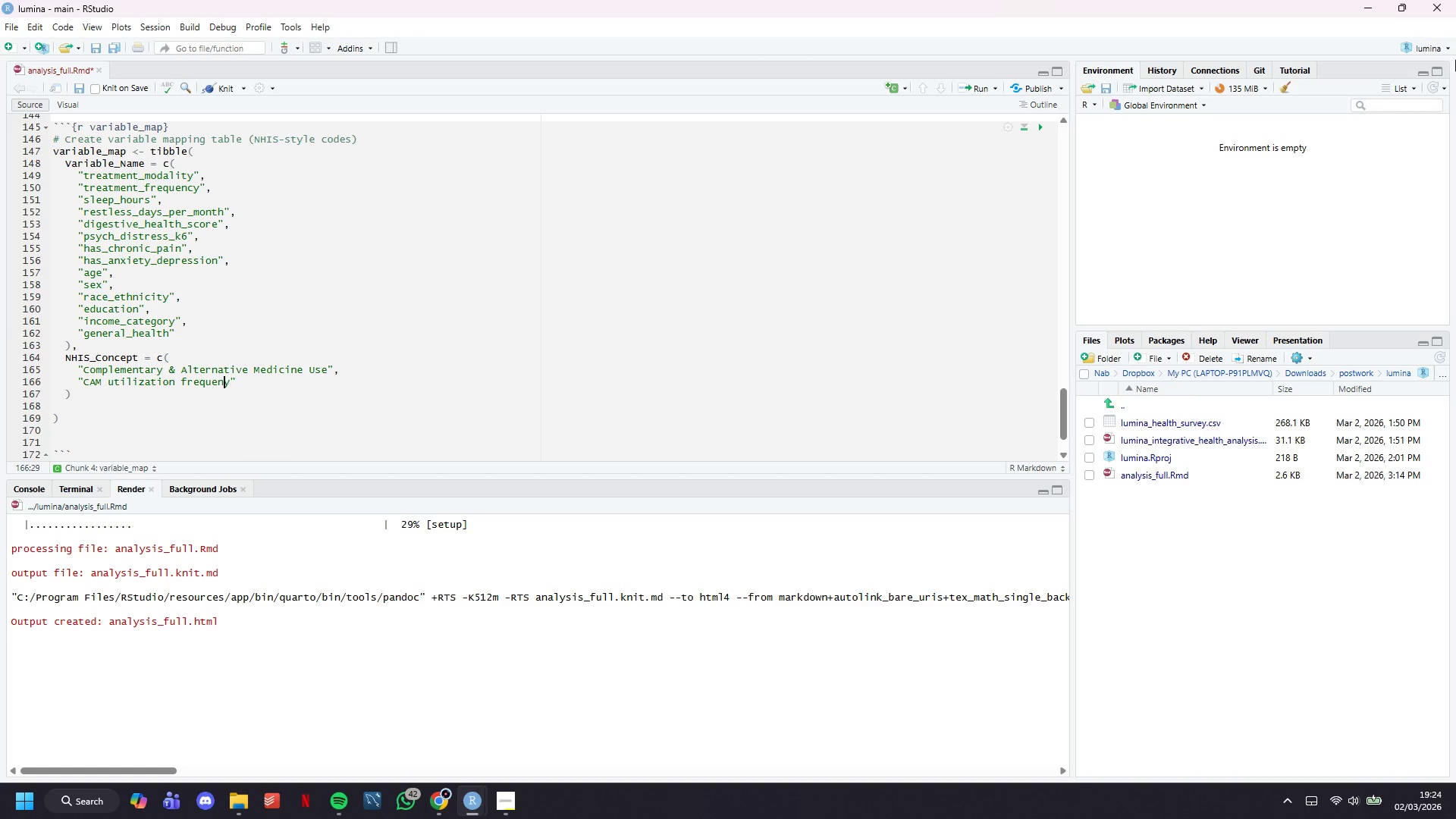 
key(C)
 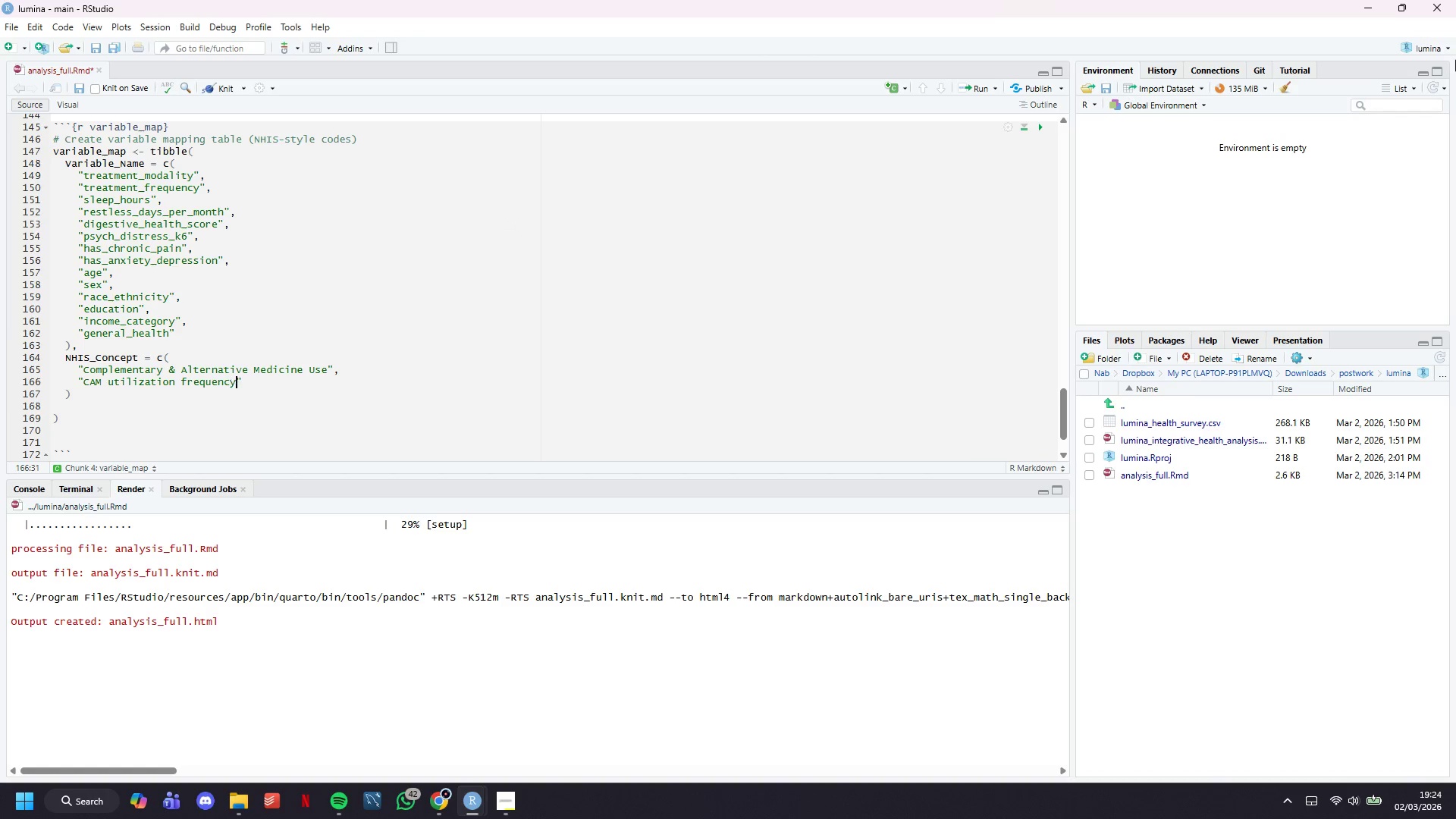 
key(ArrowRight)
 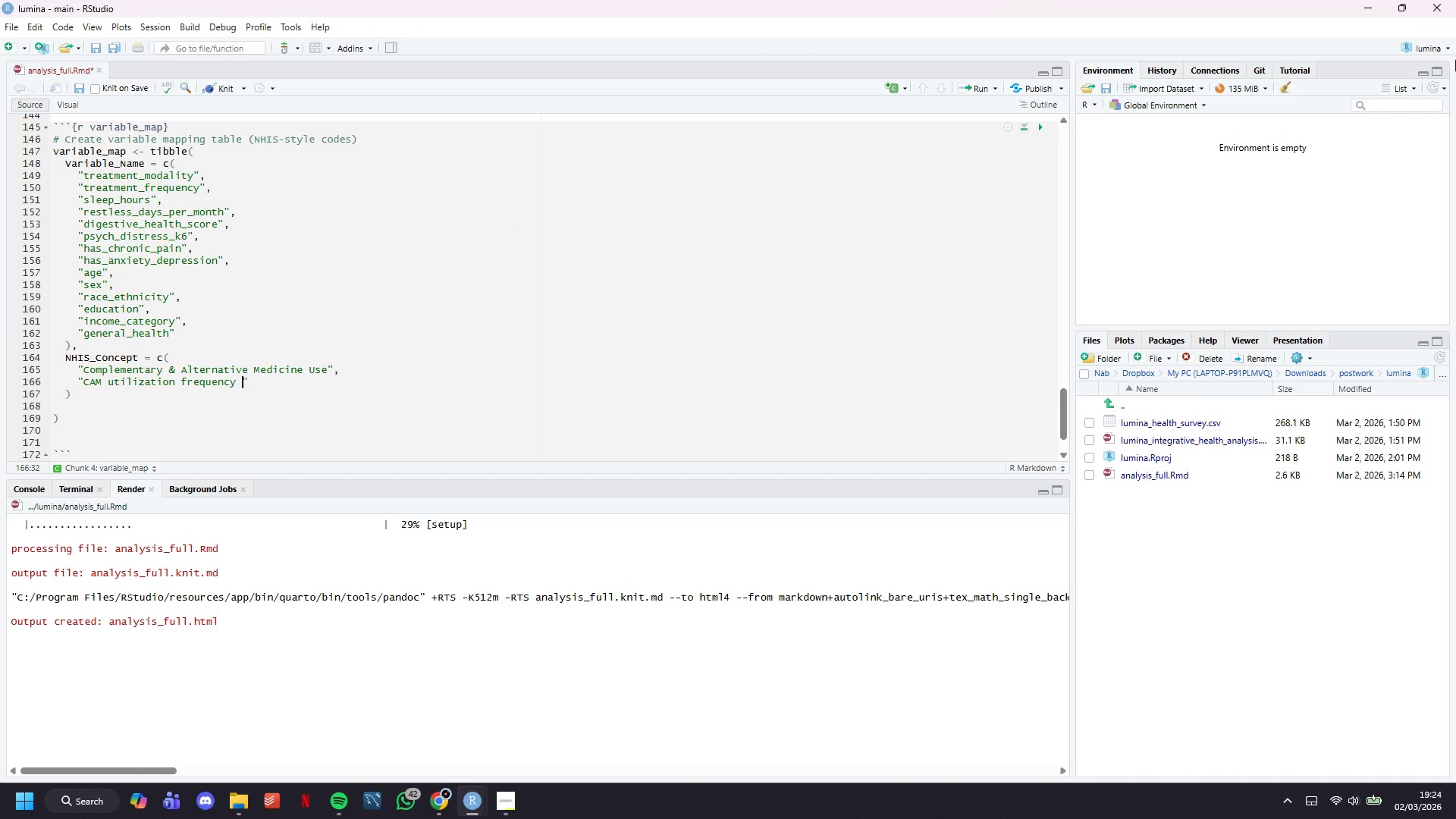 
type( (past 12 mo))
 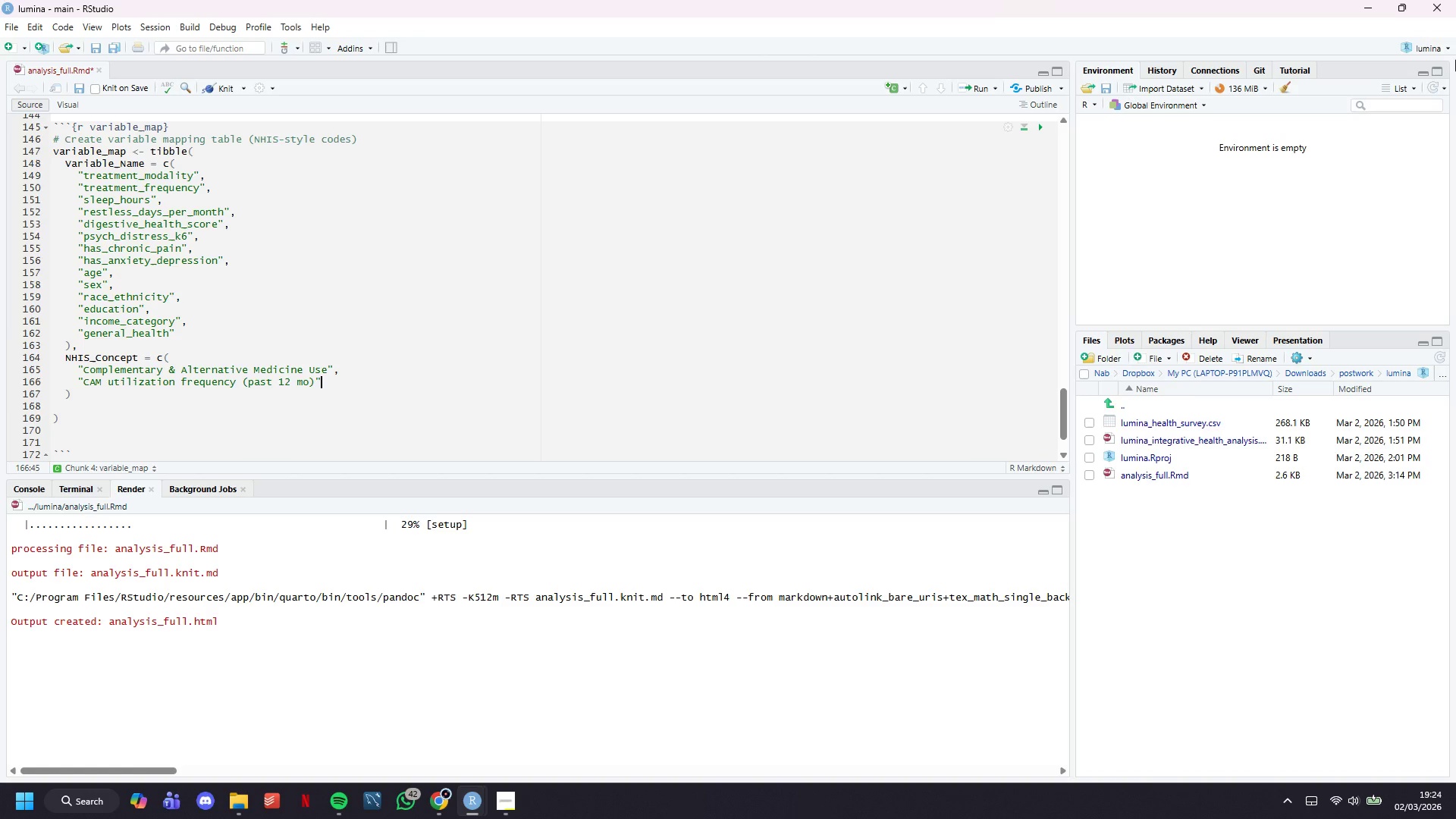 
 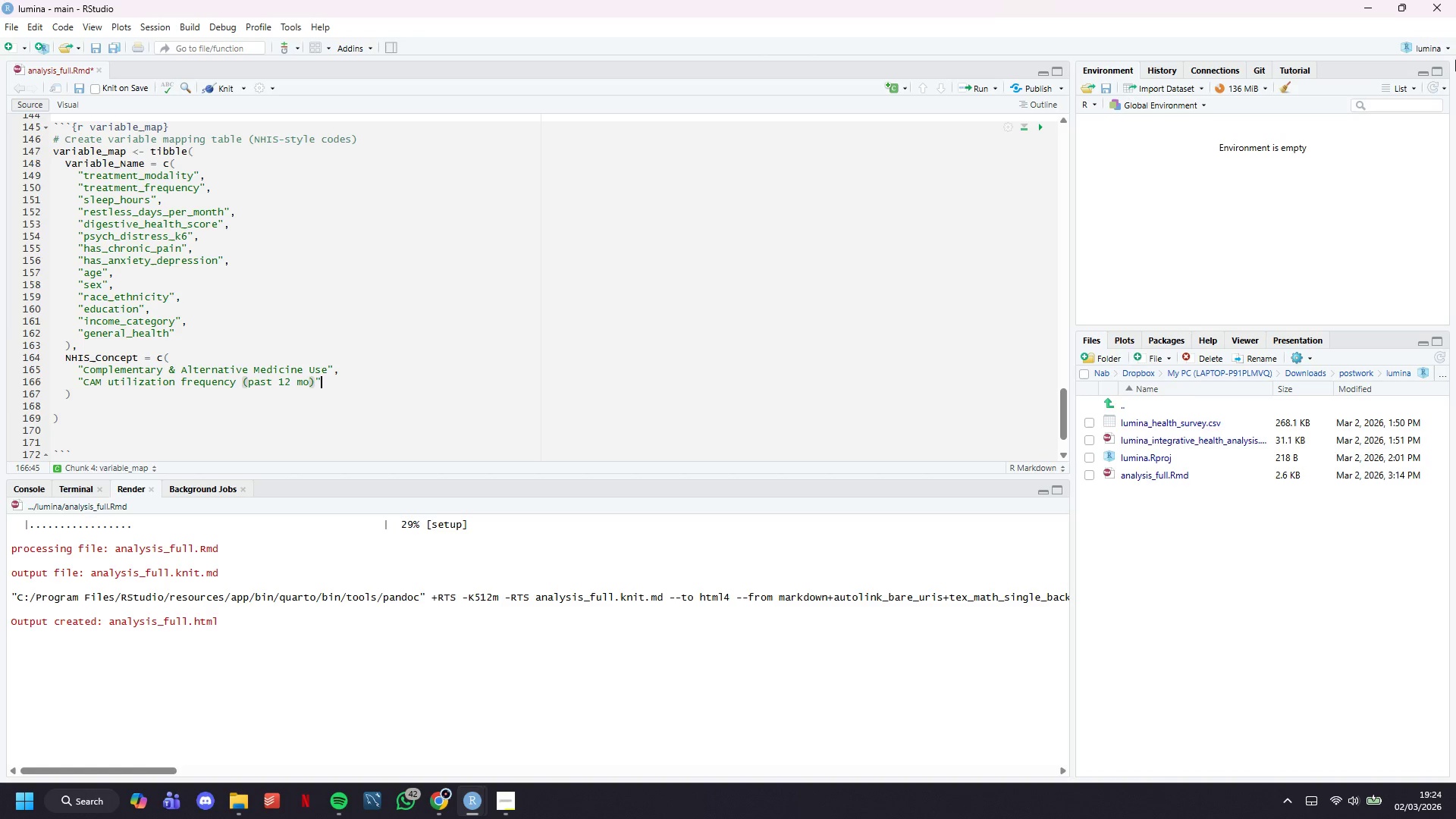 
key(ArrowRight)
 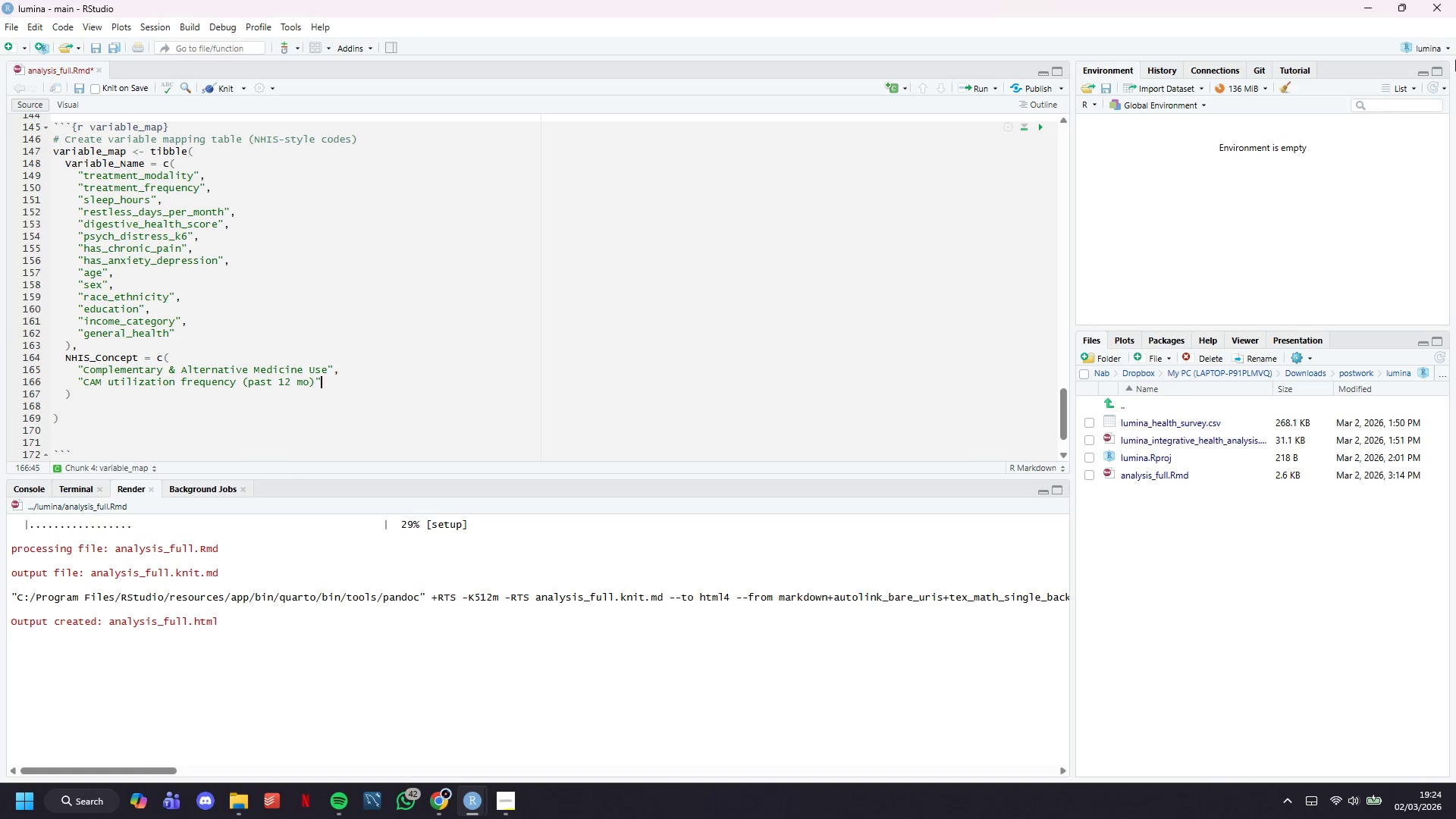 
key(Comma)
 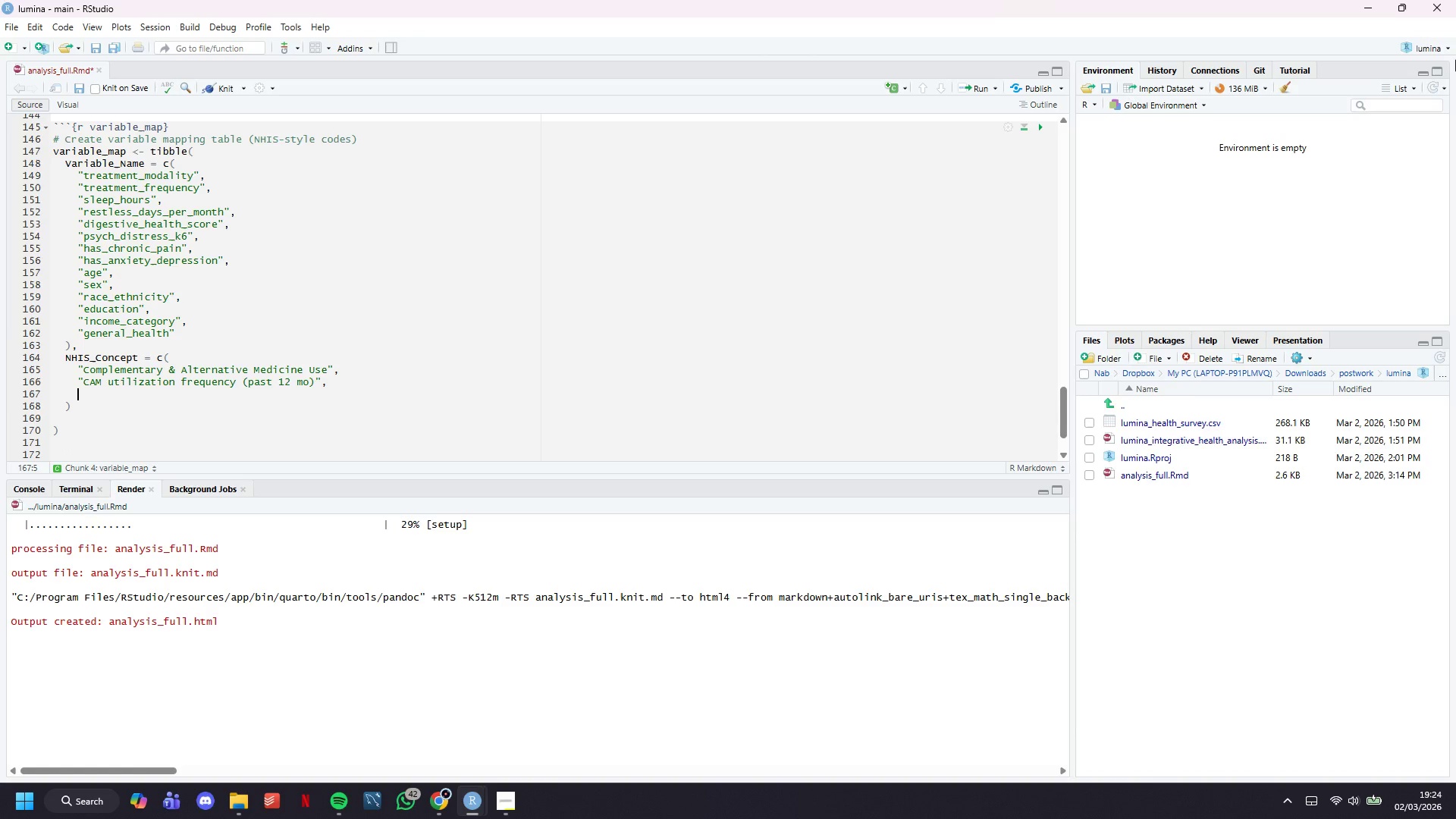 
key(Enter)
 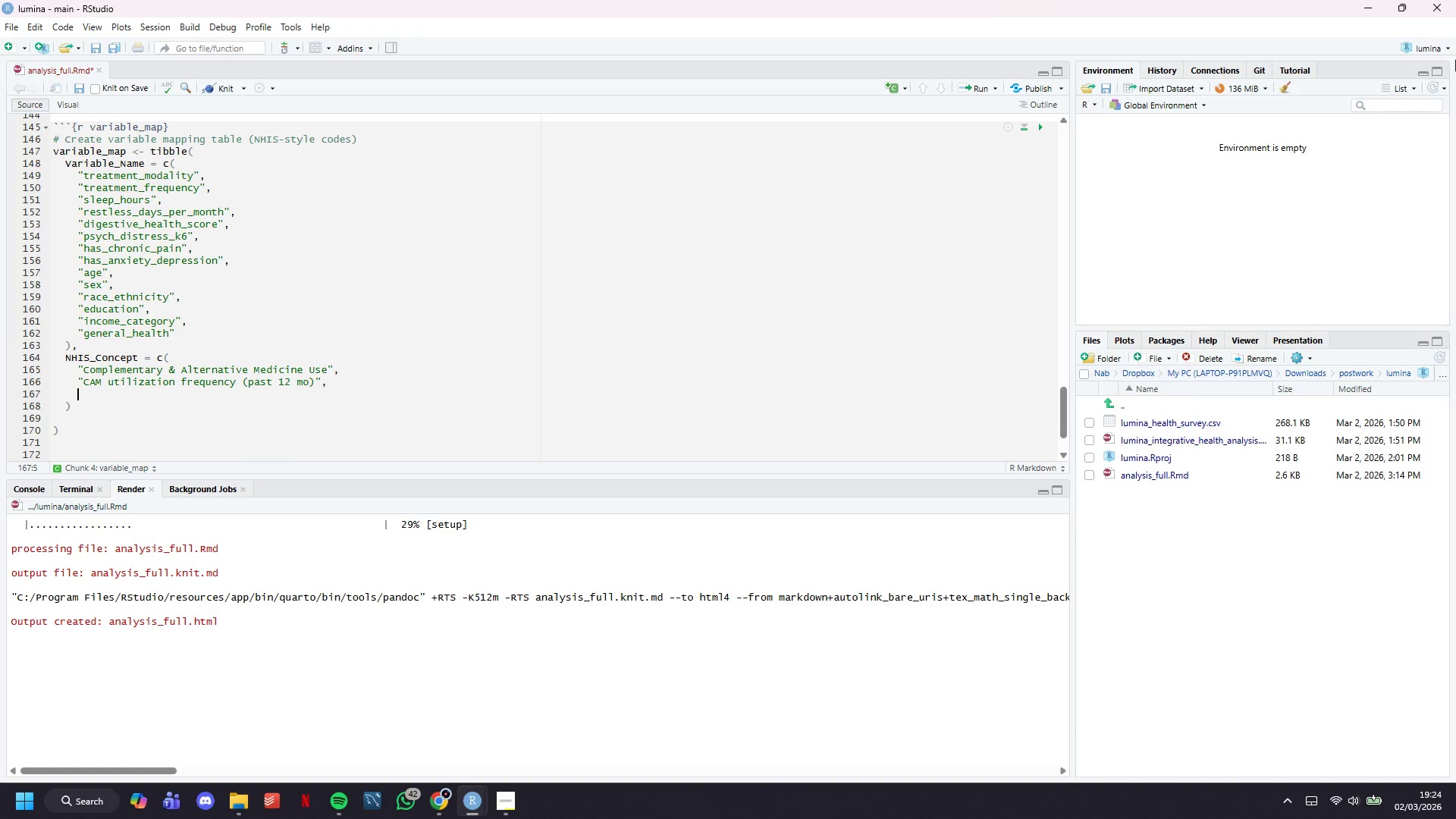 
type("Sleep duration ))
key(Backspace)
type((average hrs/night))
 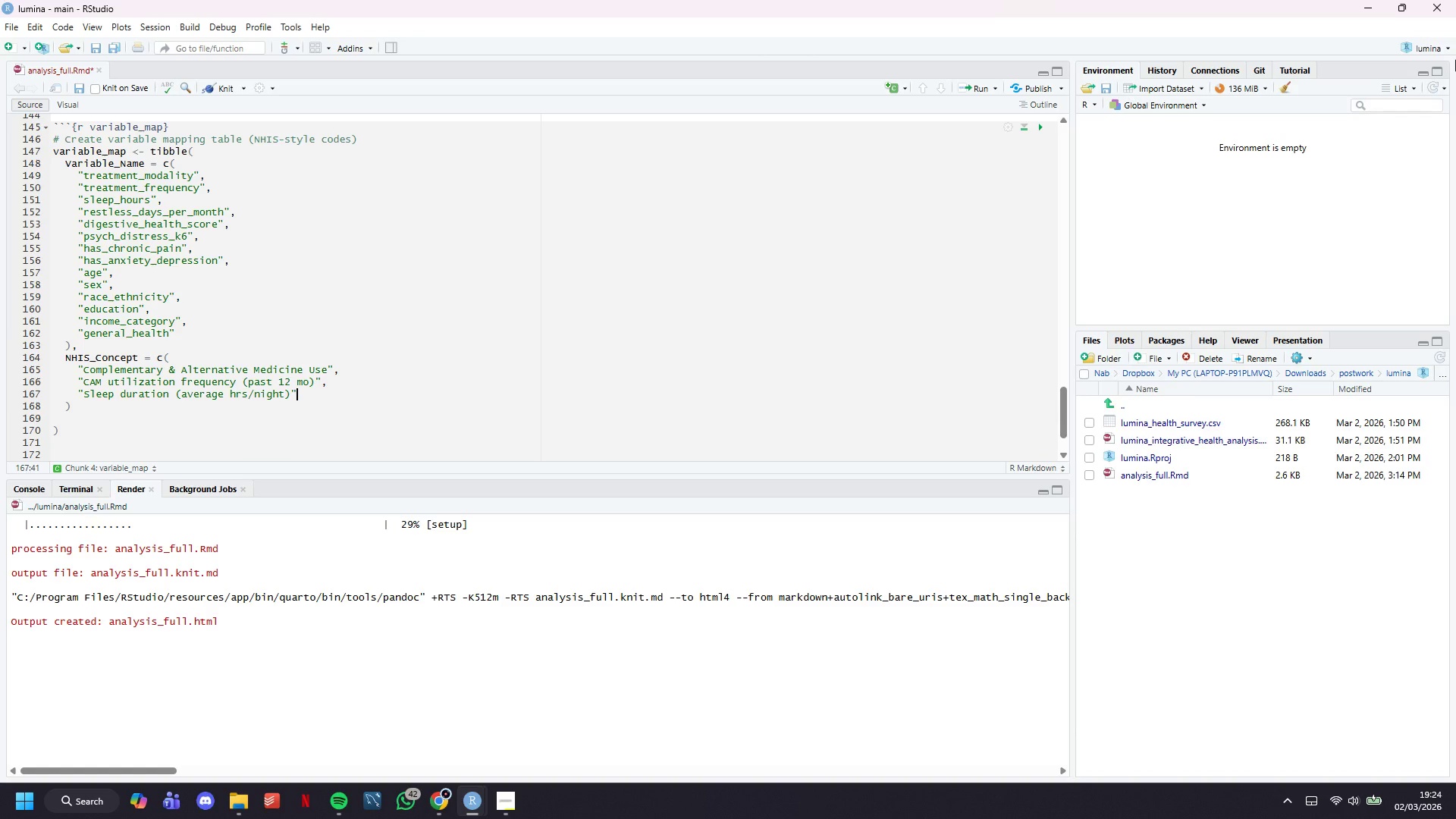 
 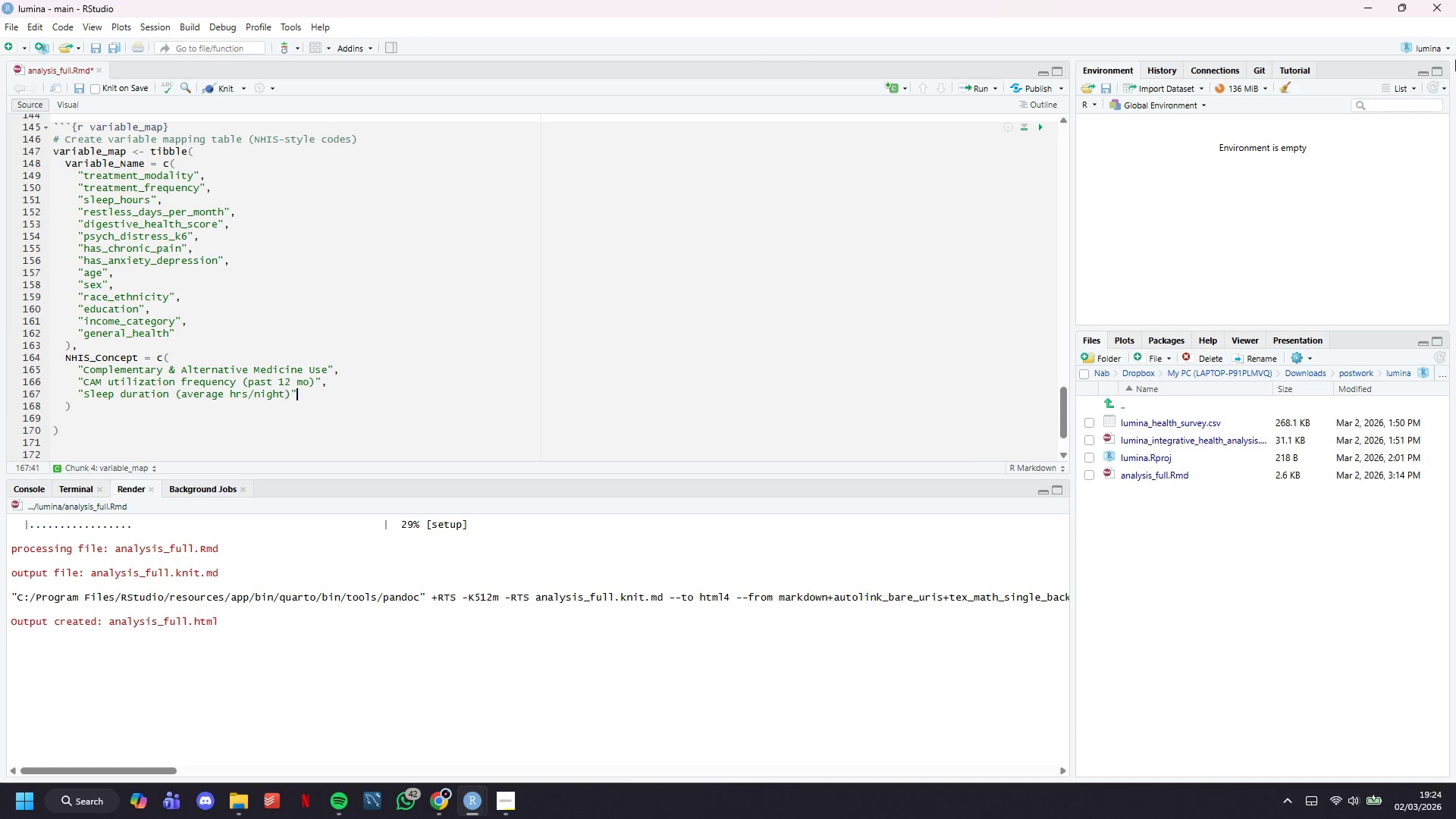 
key(ArrowRight)
 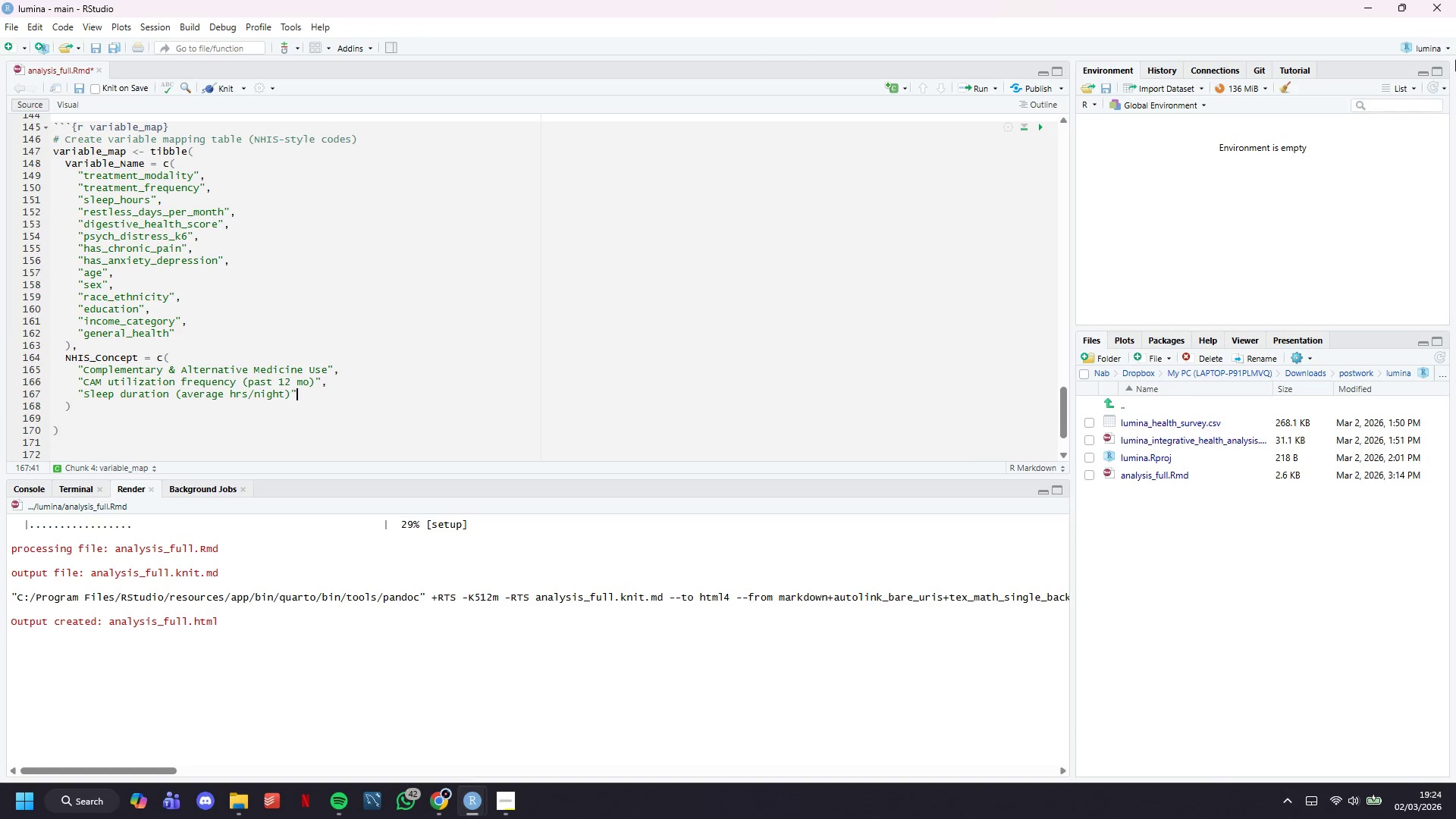 
key(Comma)
 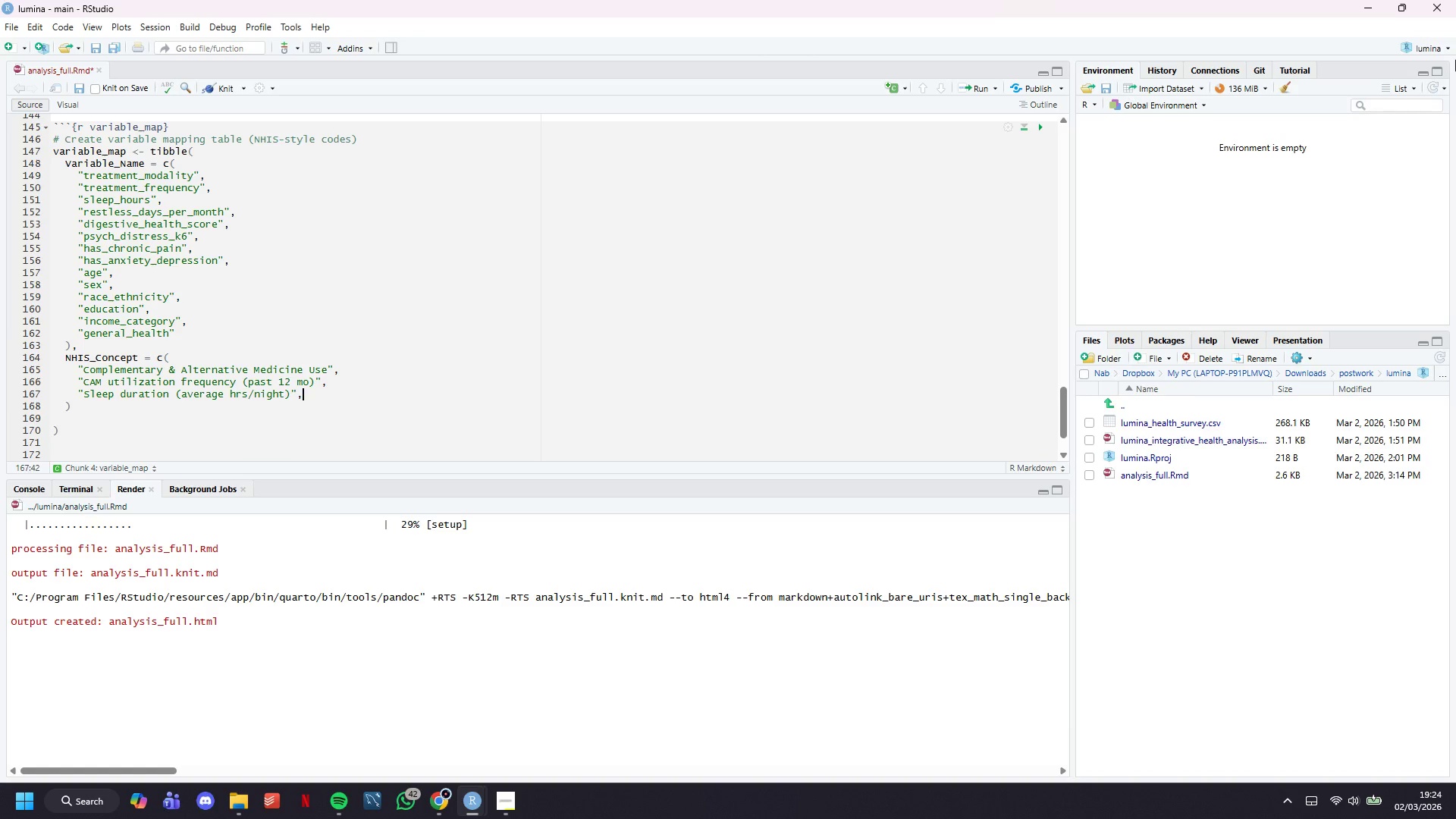 
key(Enter)
 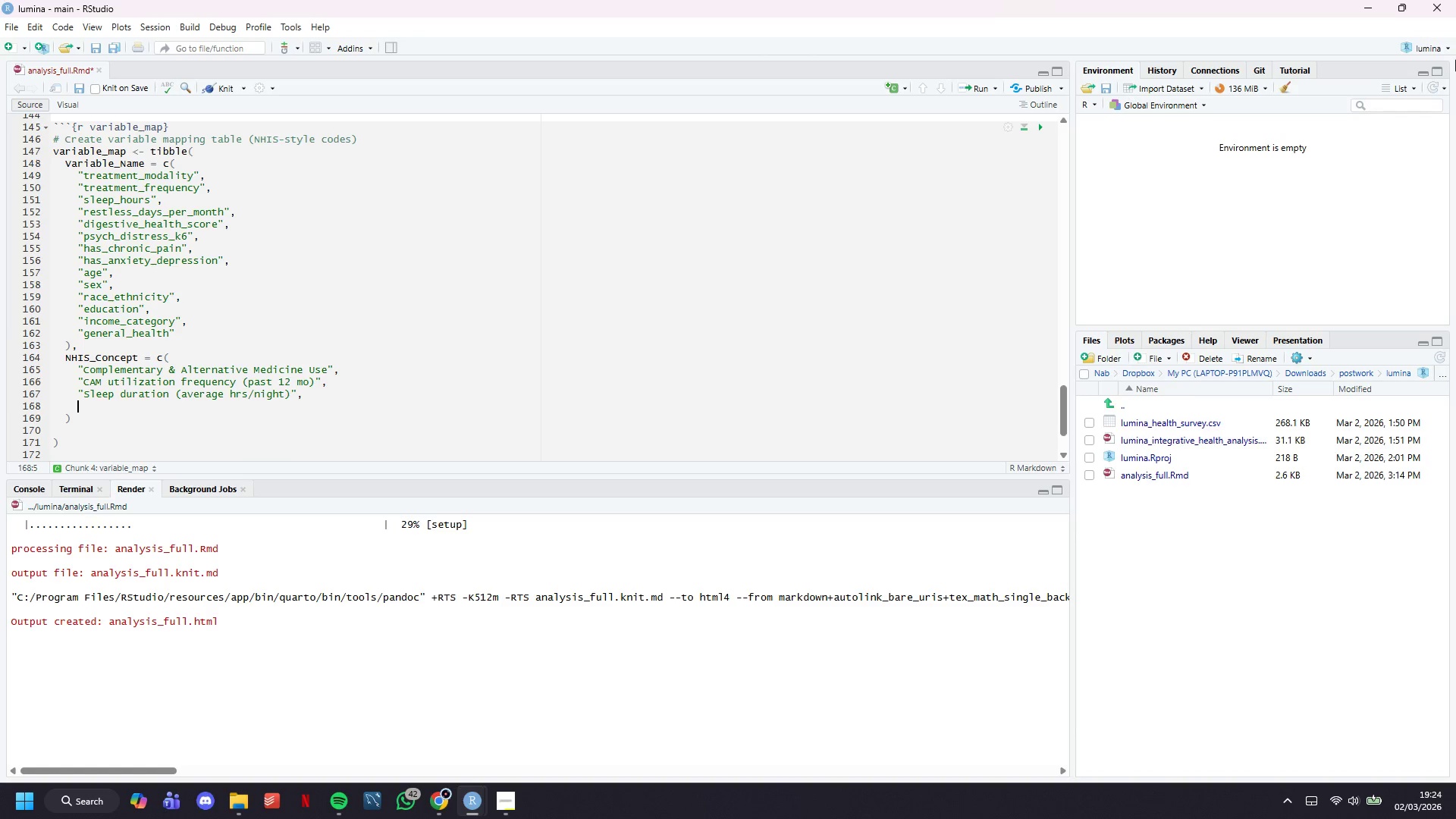 
type("Restlesness frequency ())
 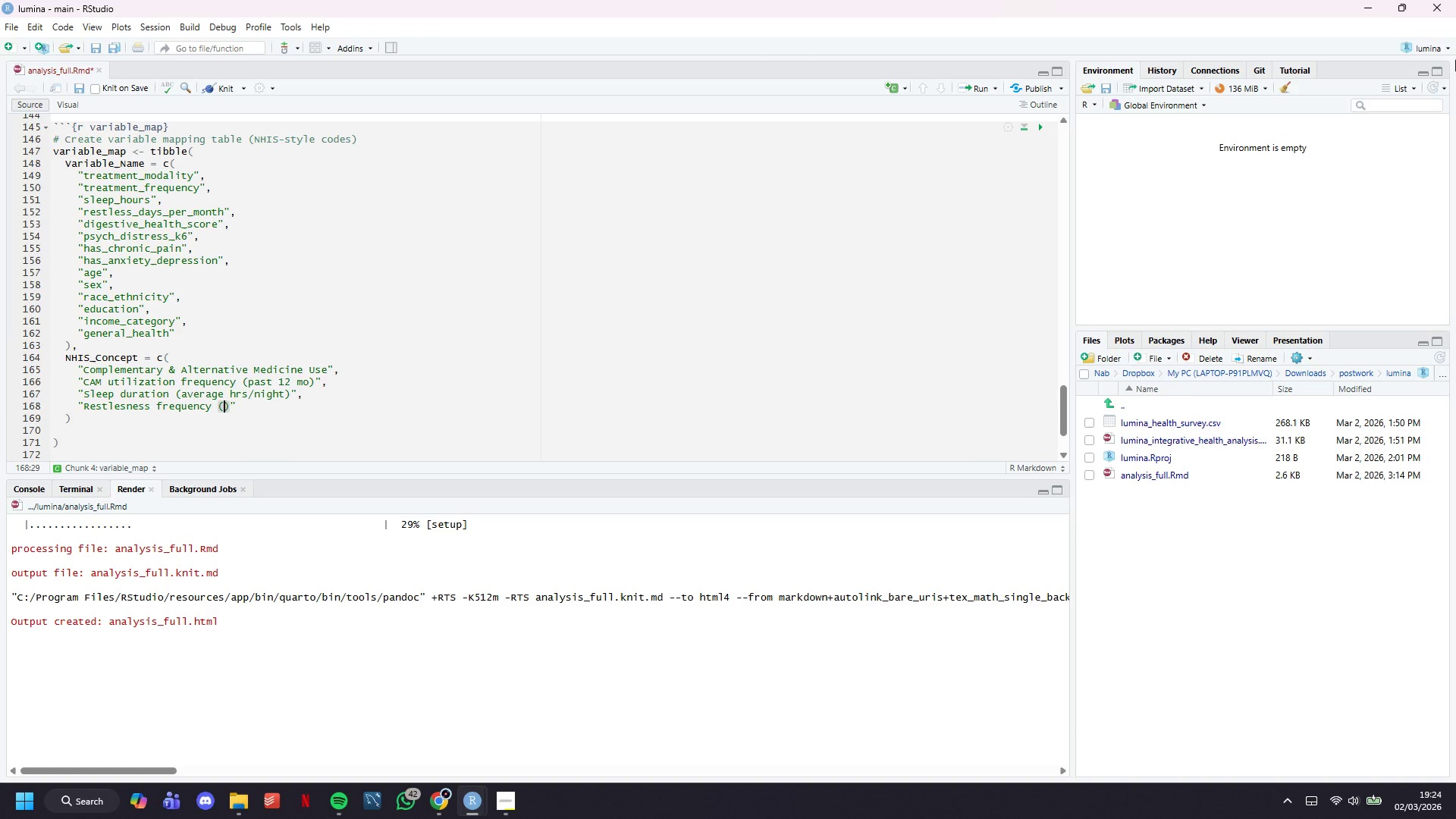 
 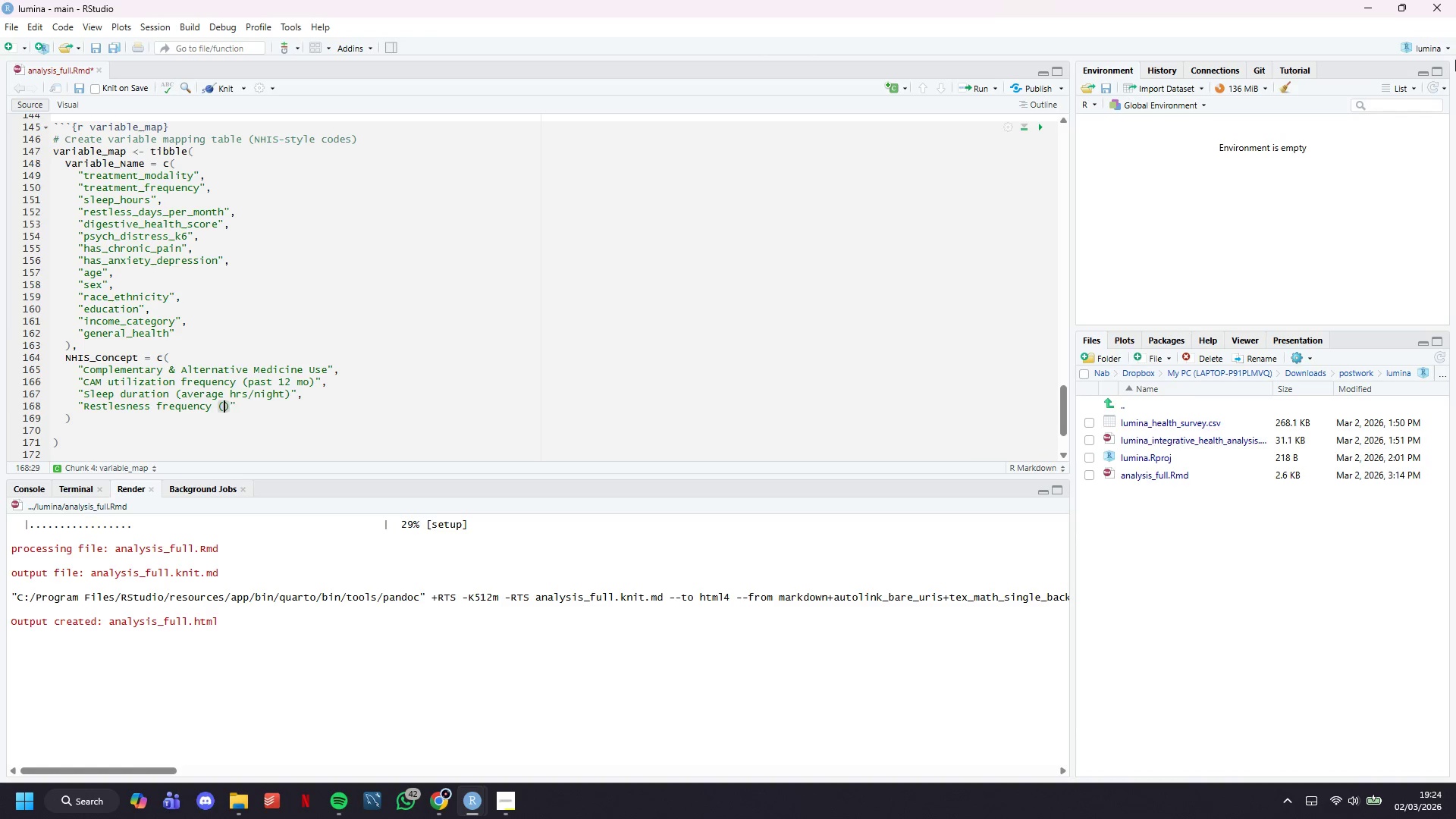 
key(ArrowLeft)
 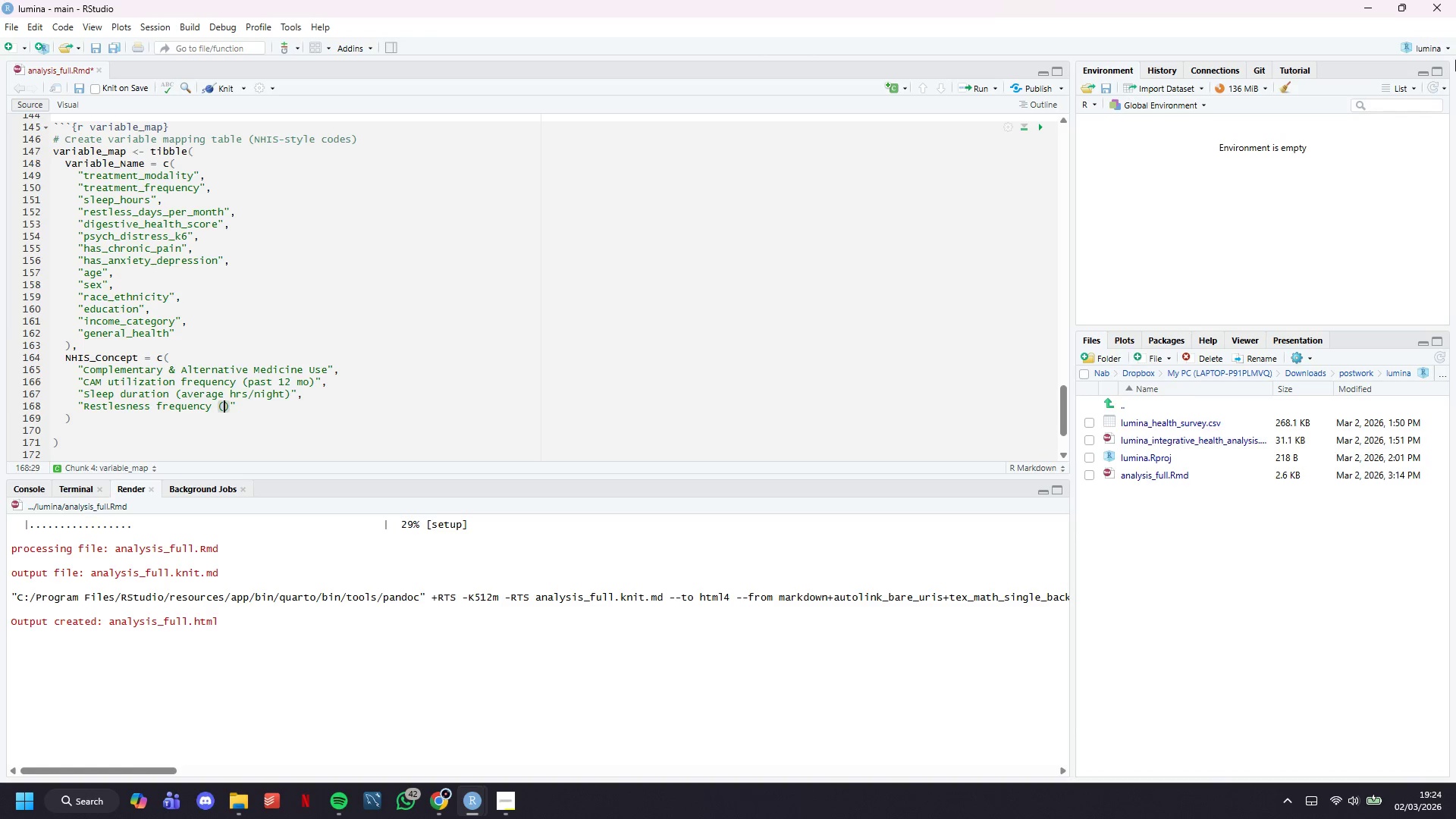 
type(days/month)
 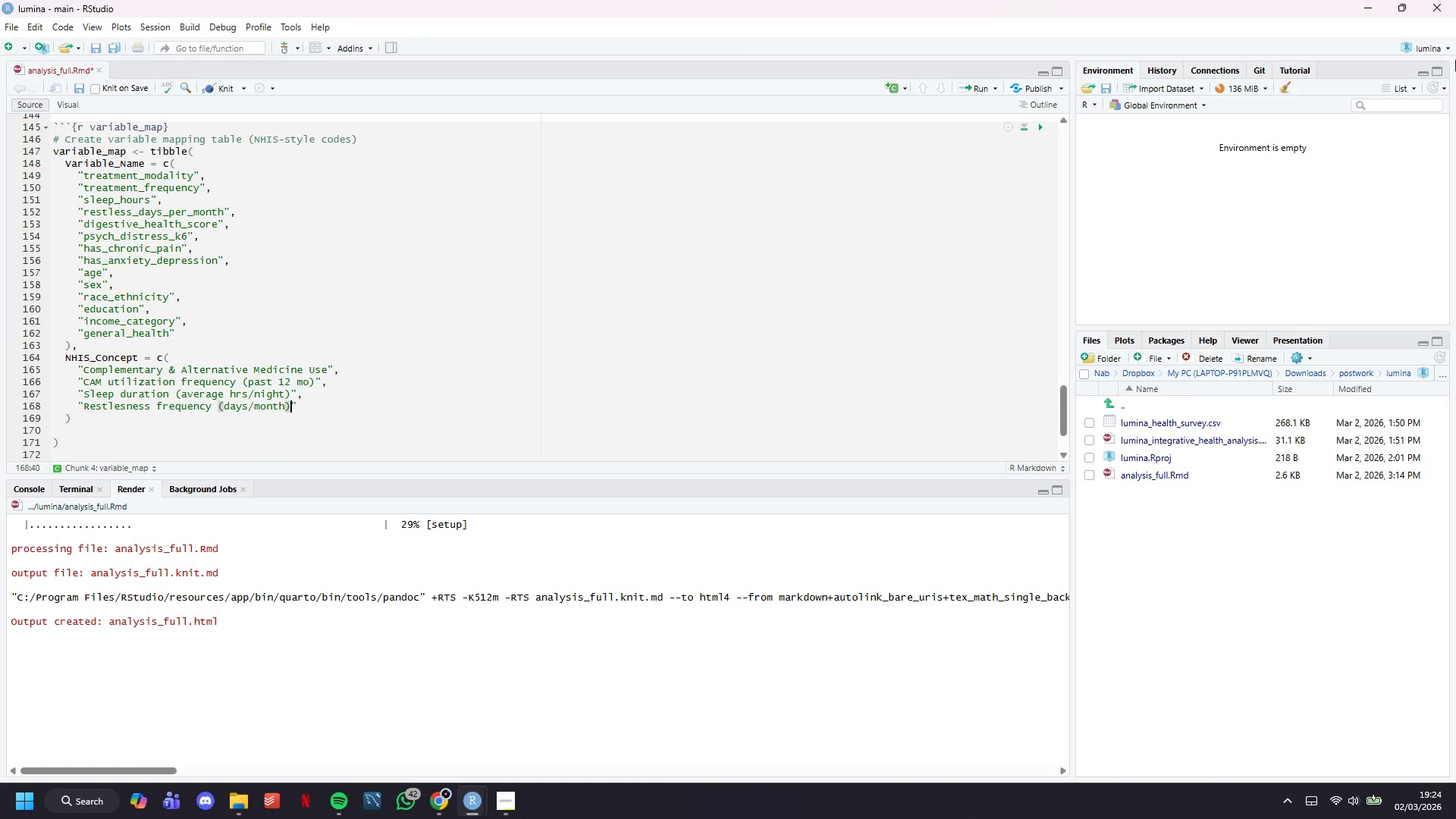 
key(ArrowRight)
 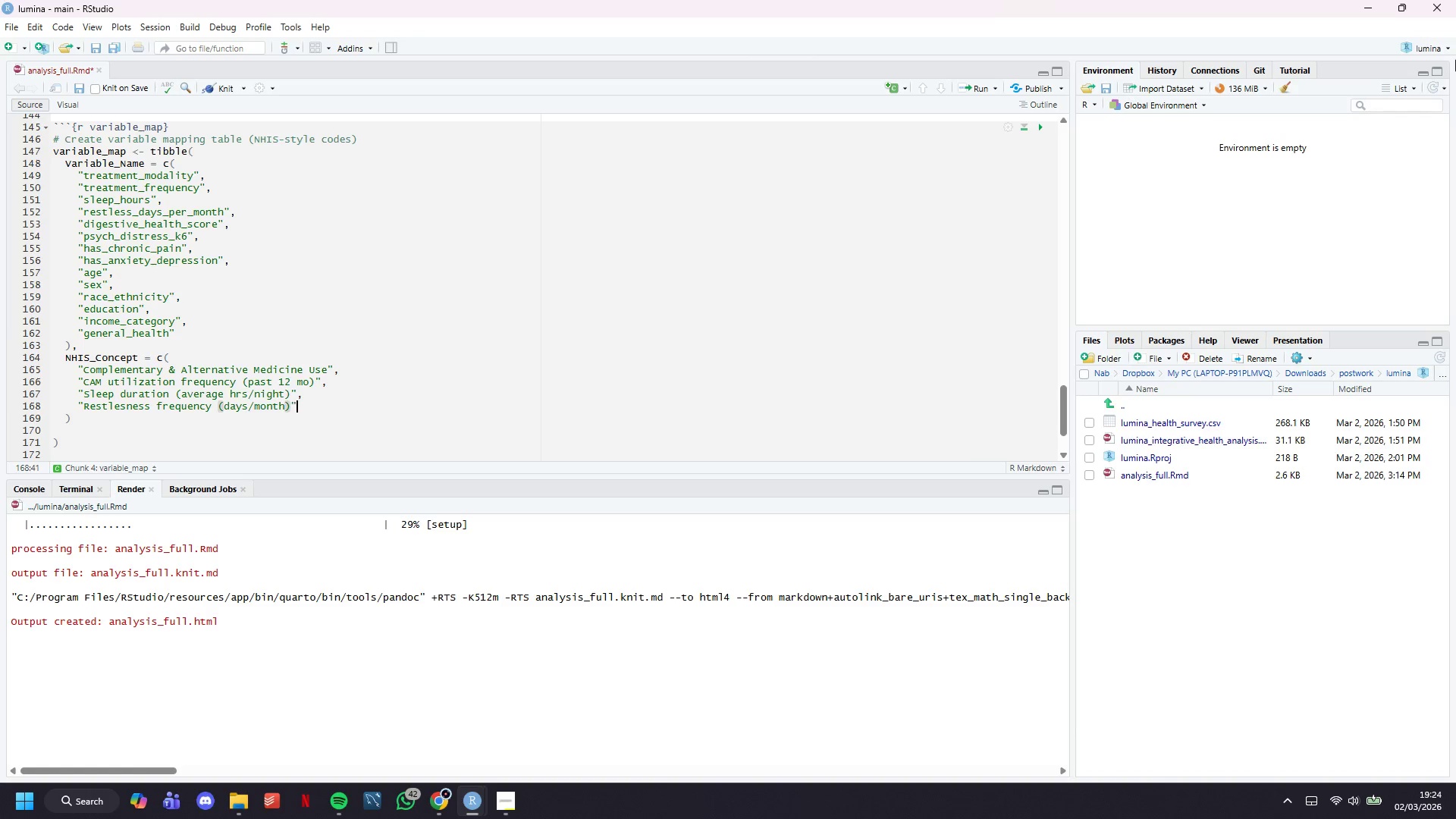 
key(ArrowRight)
 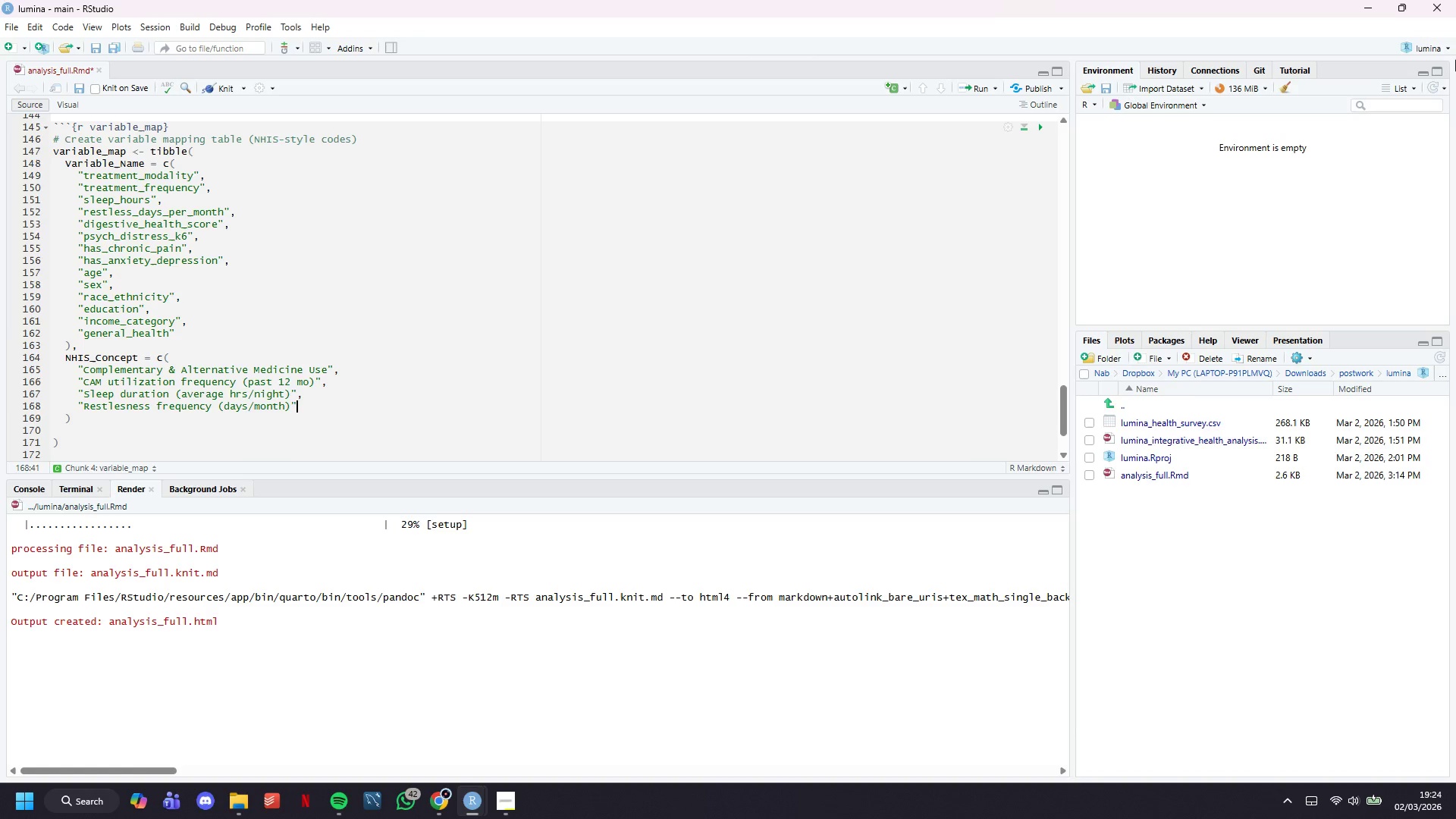 
key(Comma)
 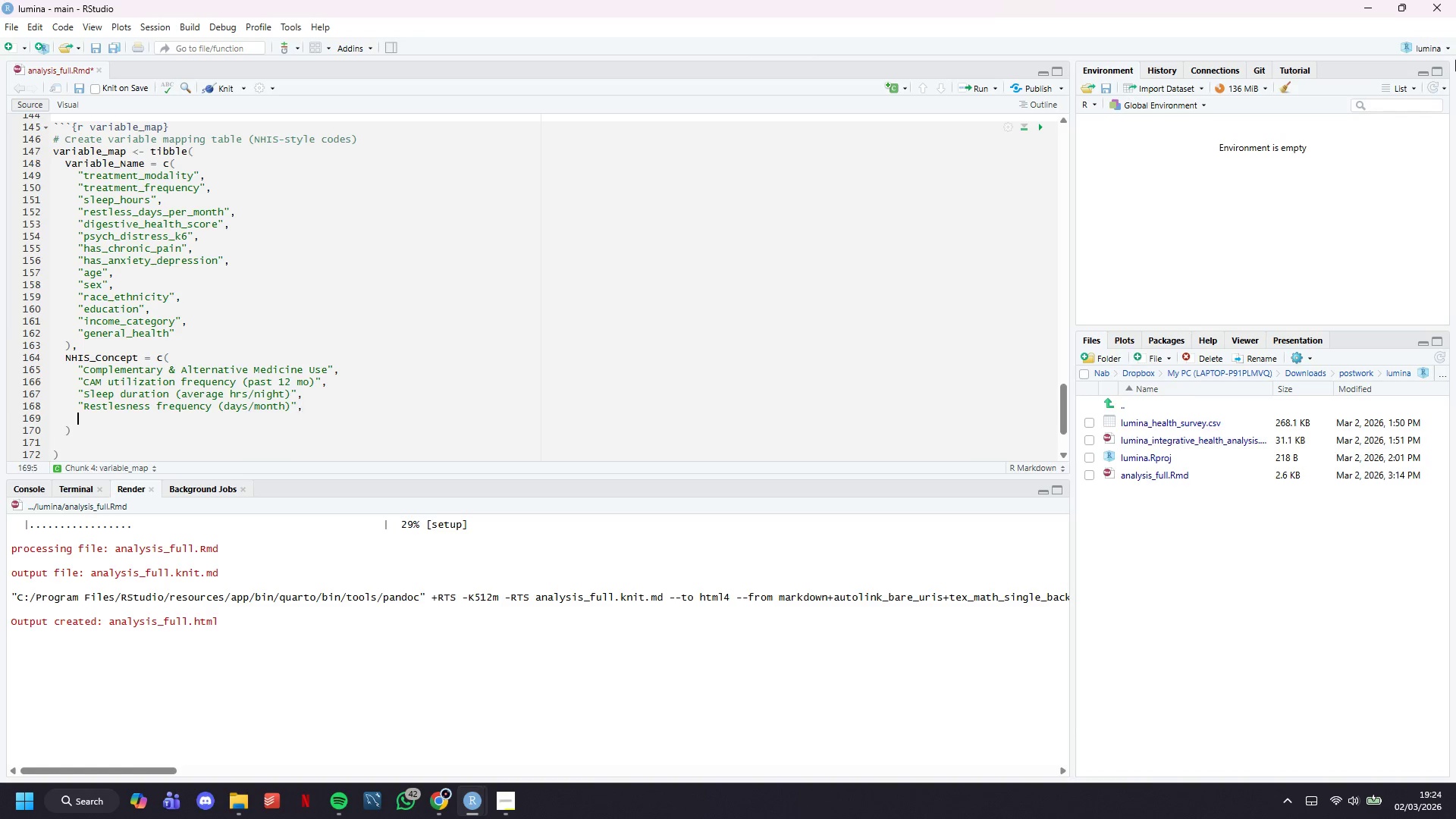 
key(Enter)
 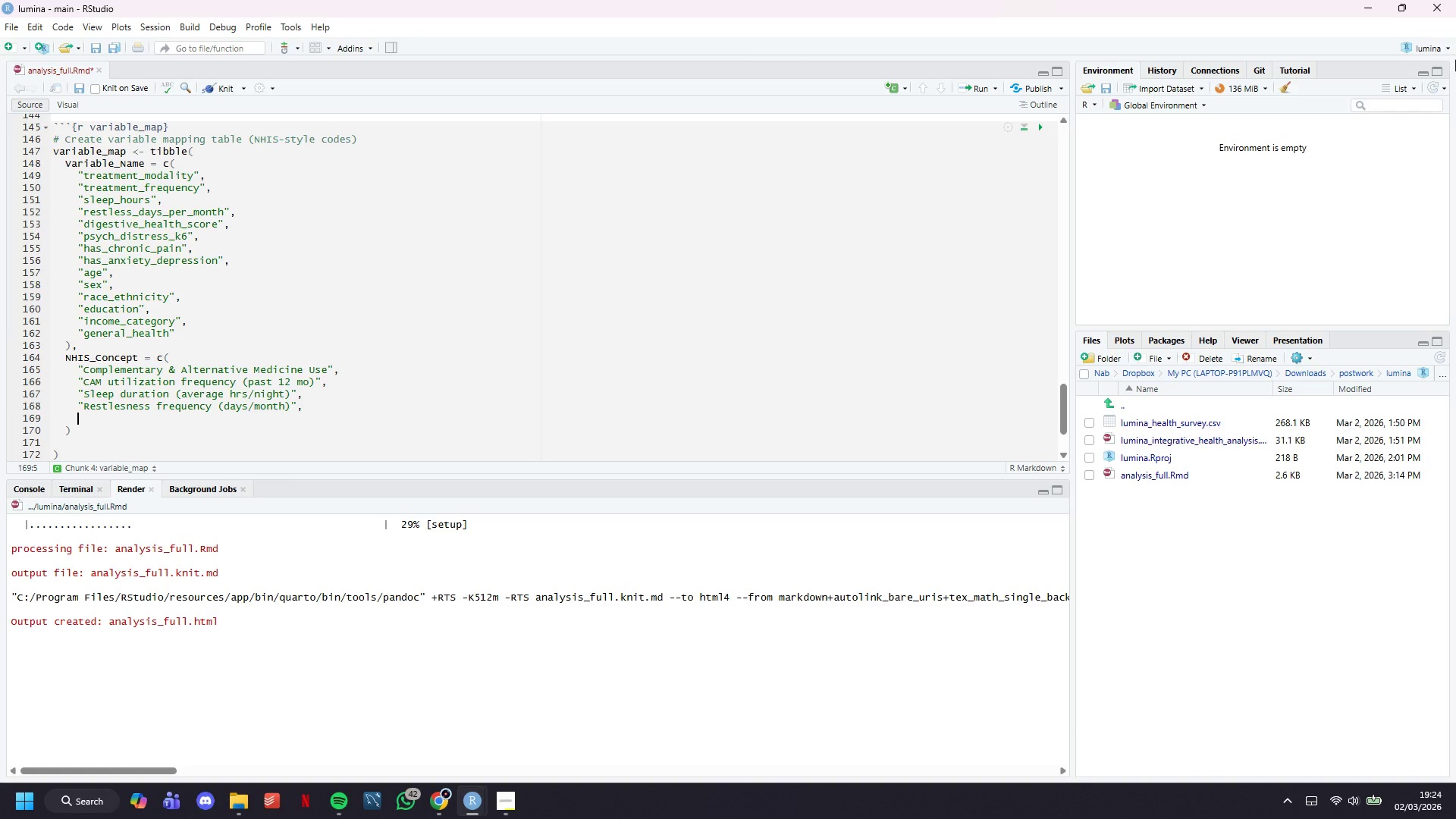 
key(Shift+Quote)
 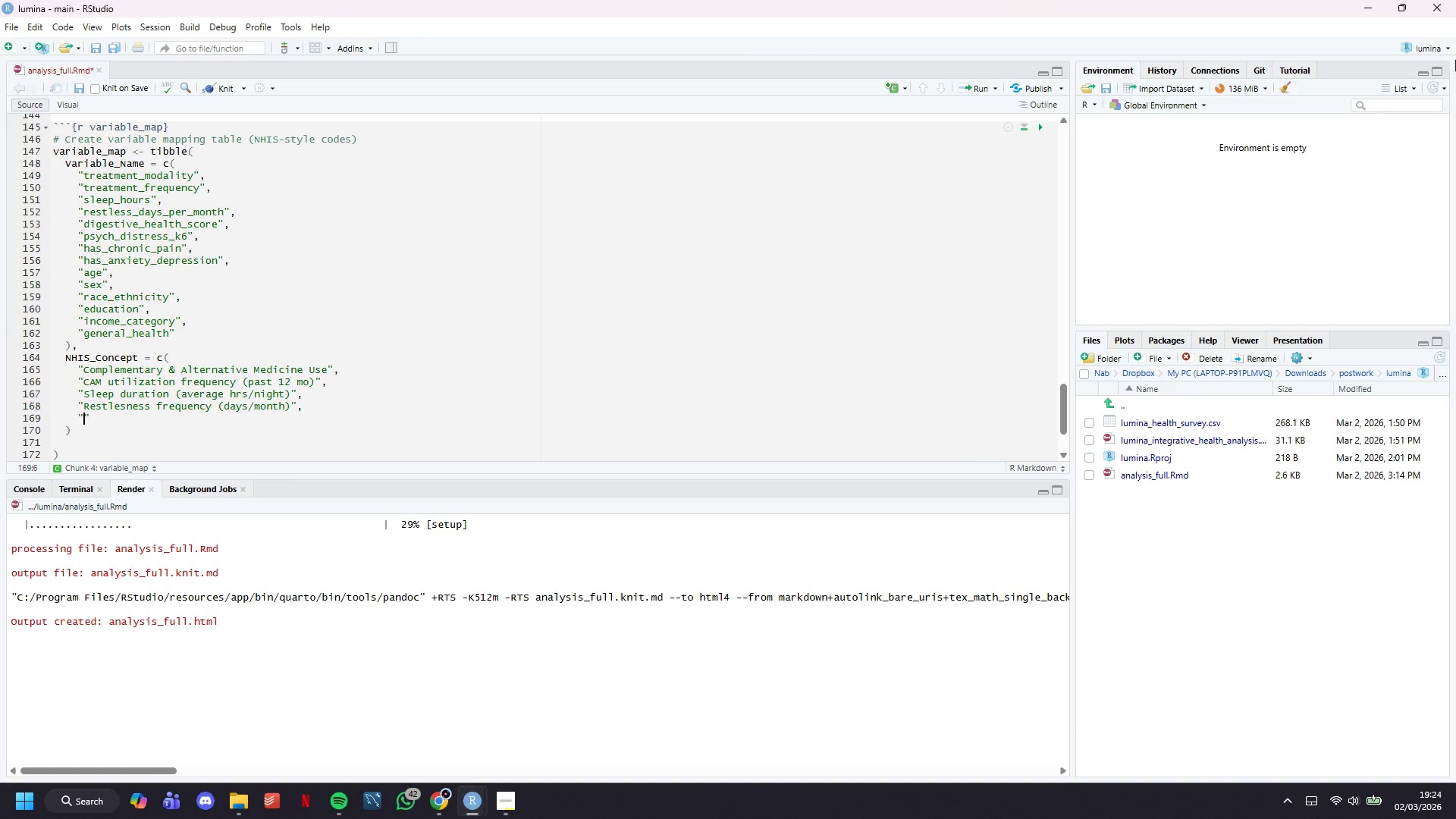 
type(Digestiv eh)
key(Backspace)
key(Backspace)
type(e)
key(Backspace)
key(Backspace)
type(e heat)
key(Backspace)
type(kt)
key(Backspace)
key(Backspace)
type(lth )
 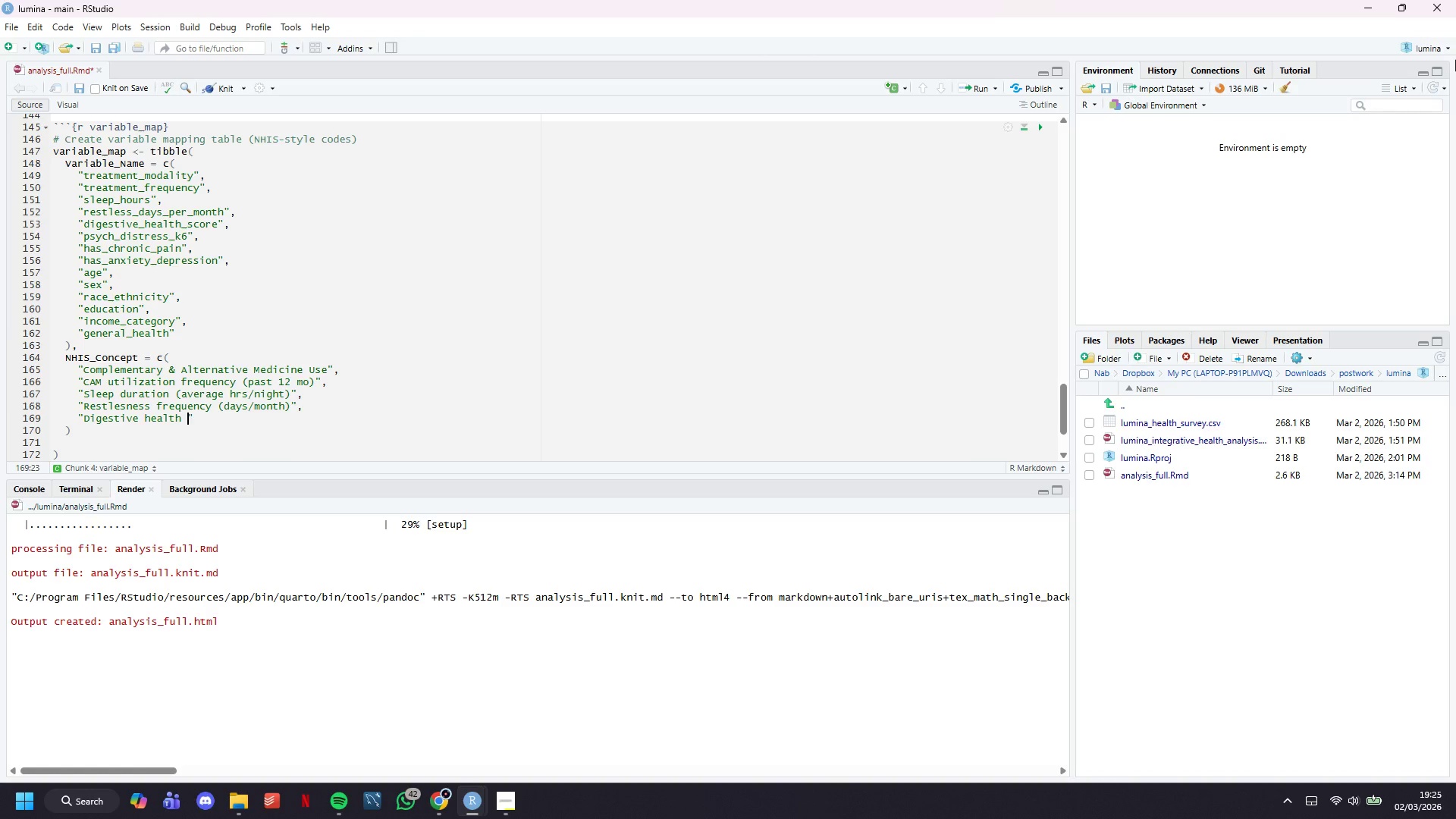 
type(self-assasment (1-5))
 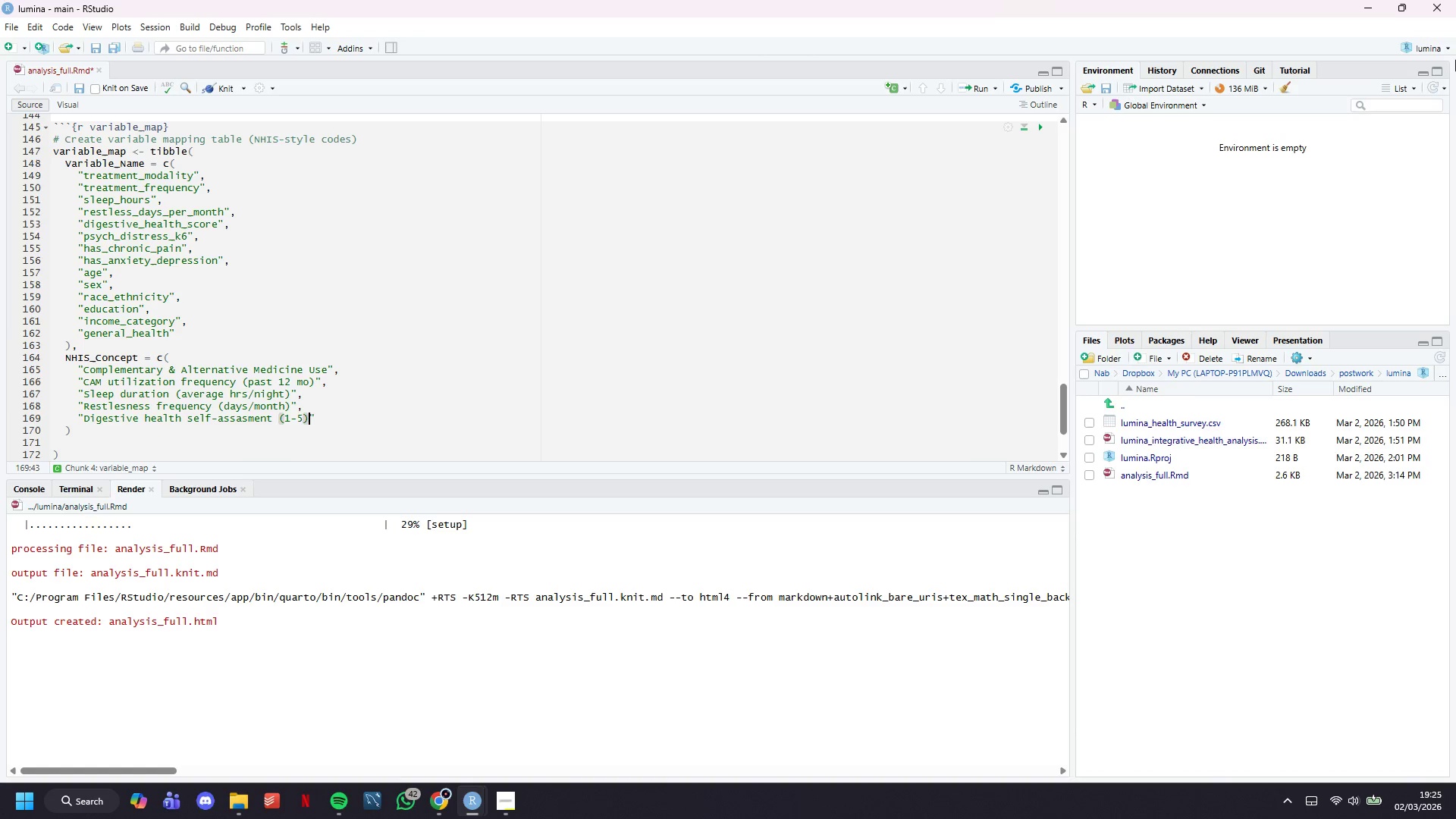 
key(ArrowRight)
 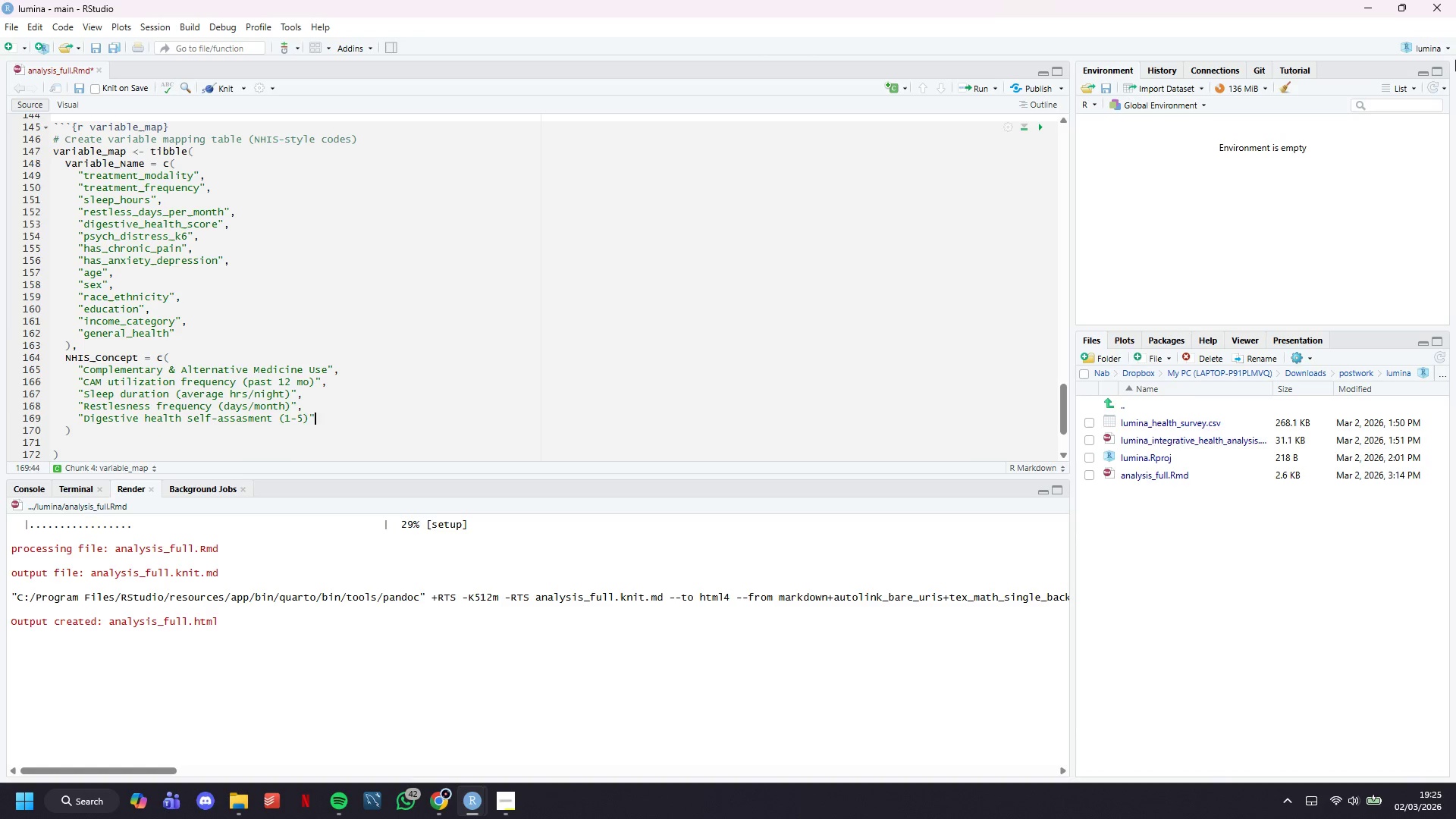 
key(Comma)
 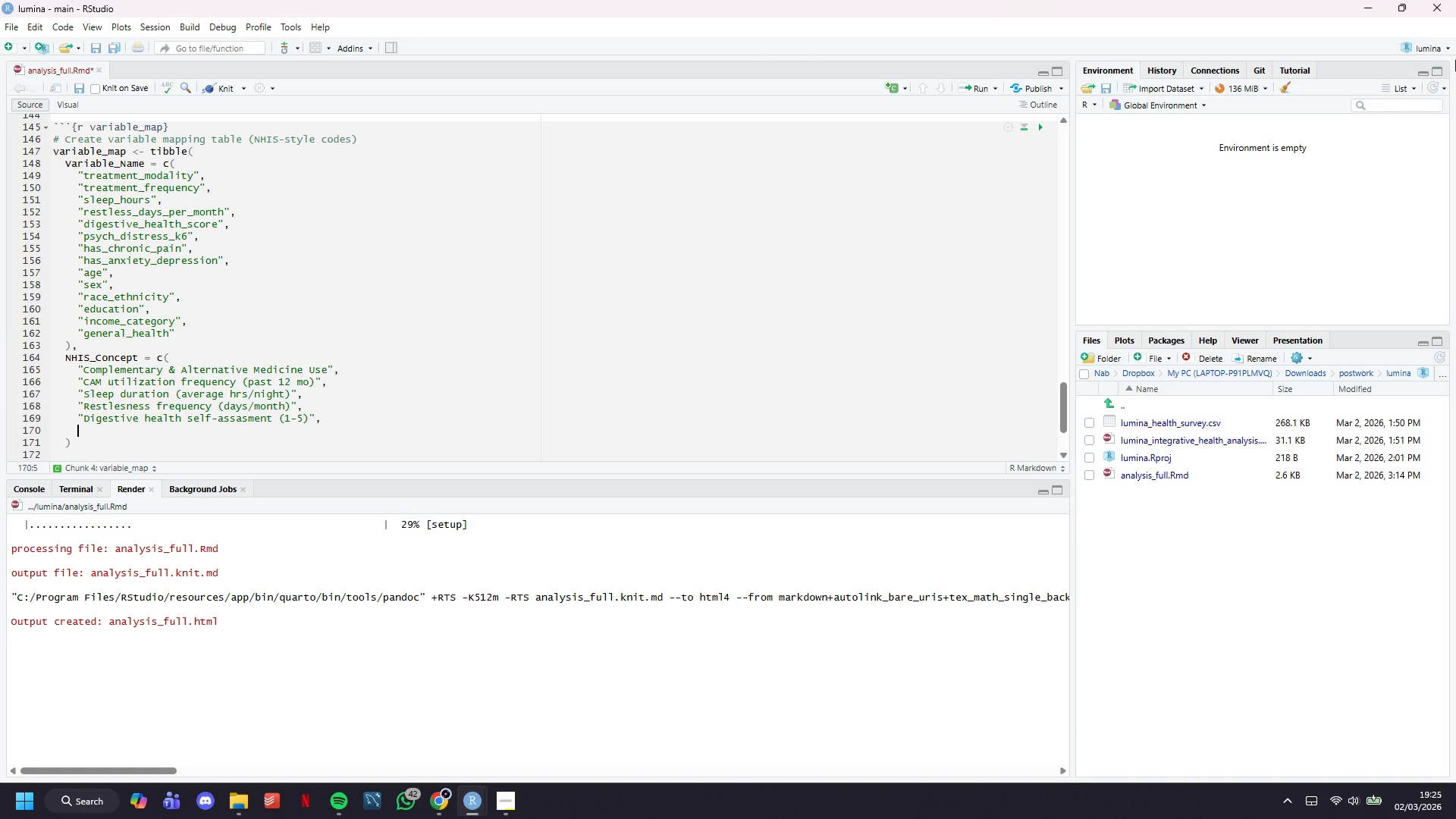 
key(Enter)
 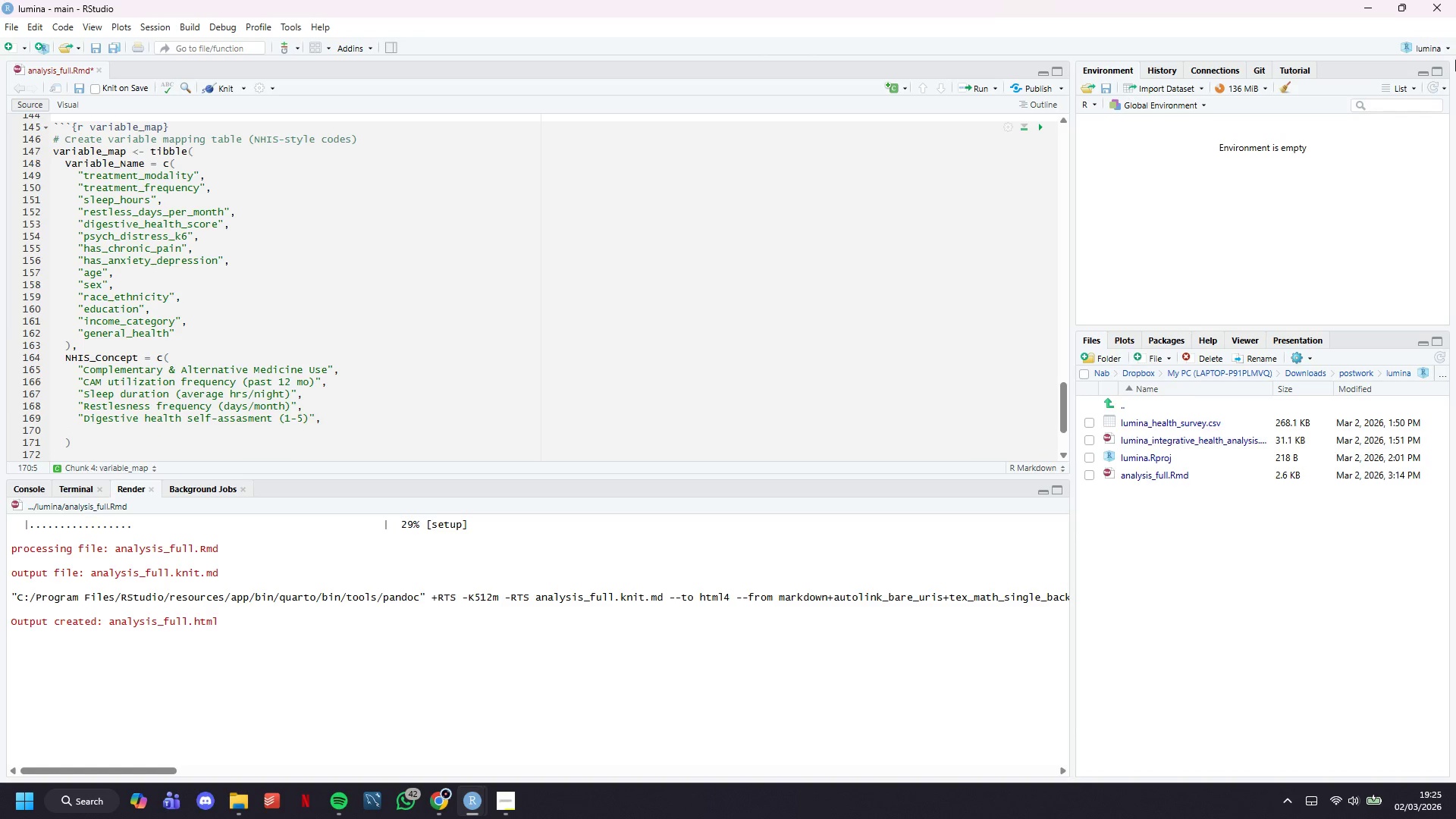 
key(ArrowUp)
 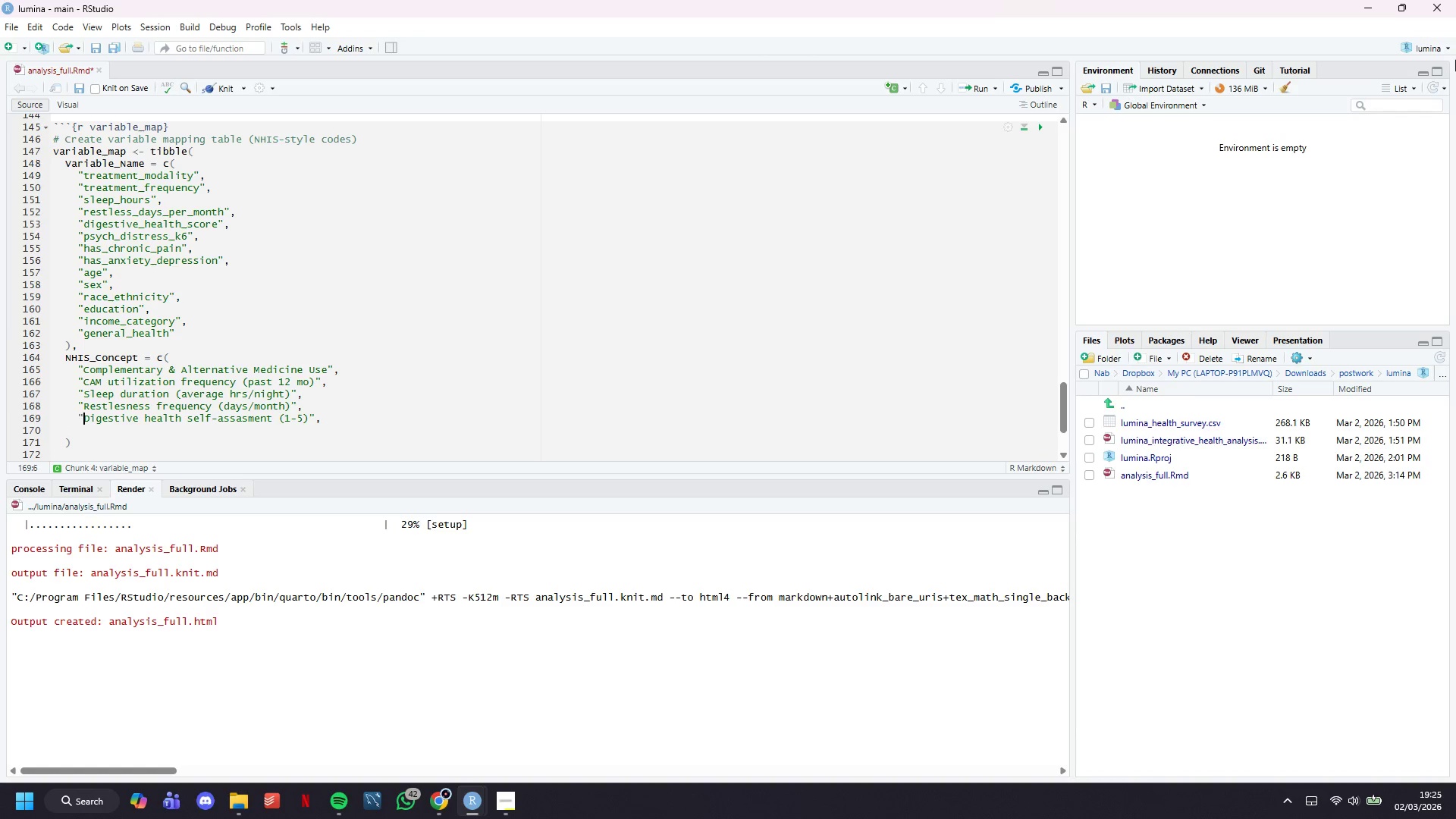 
hold_key(key=ArrowRight, duration=1.08)
 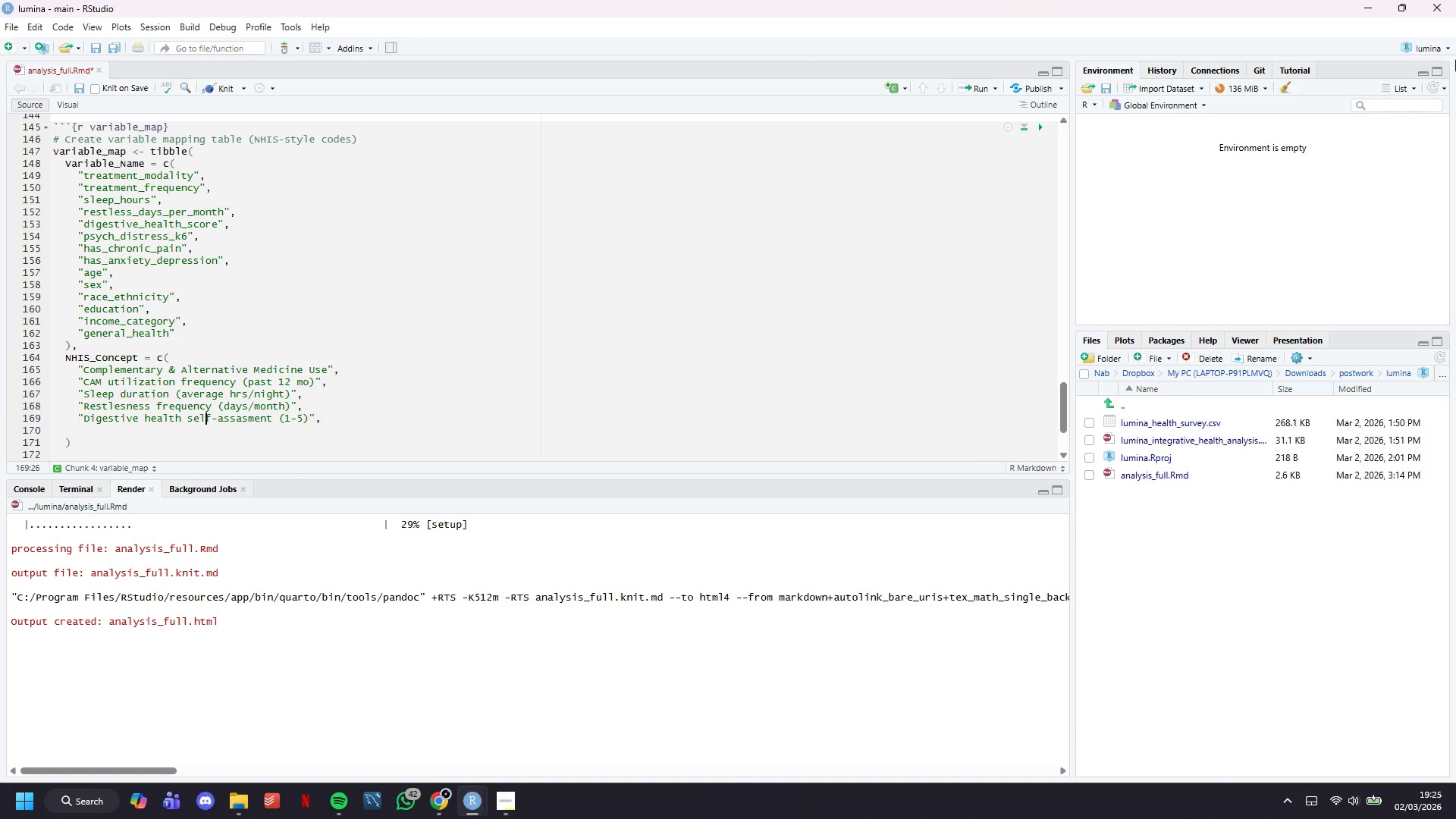 
key(ArrowRight)
 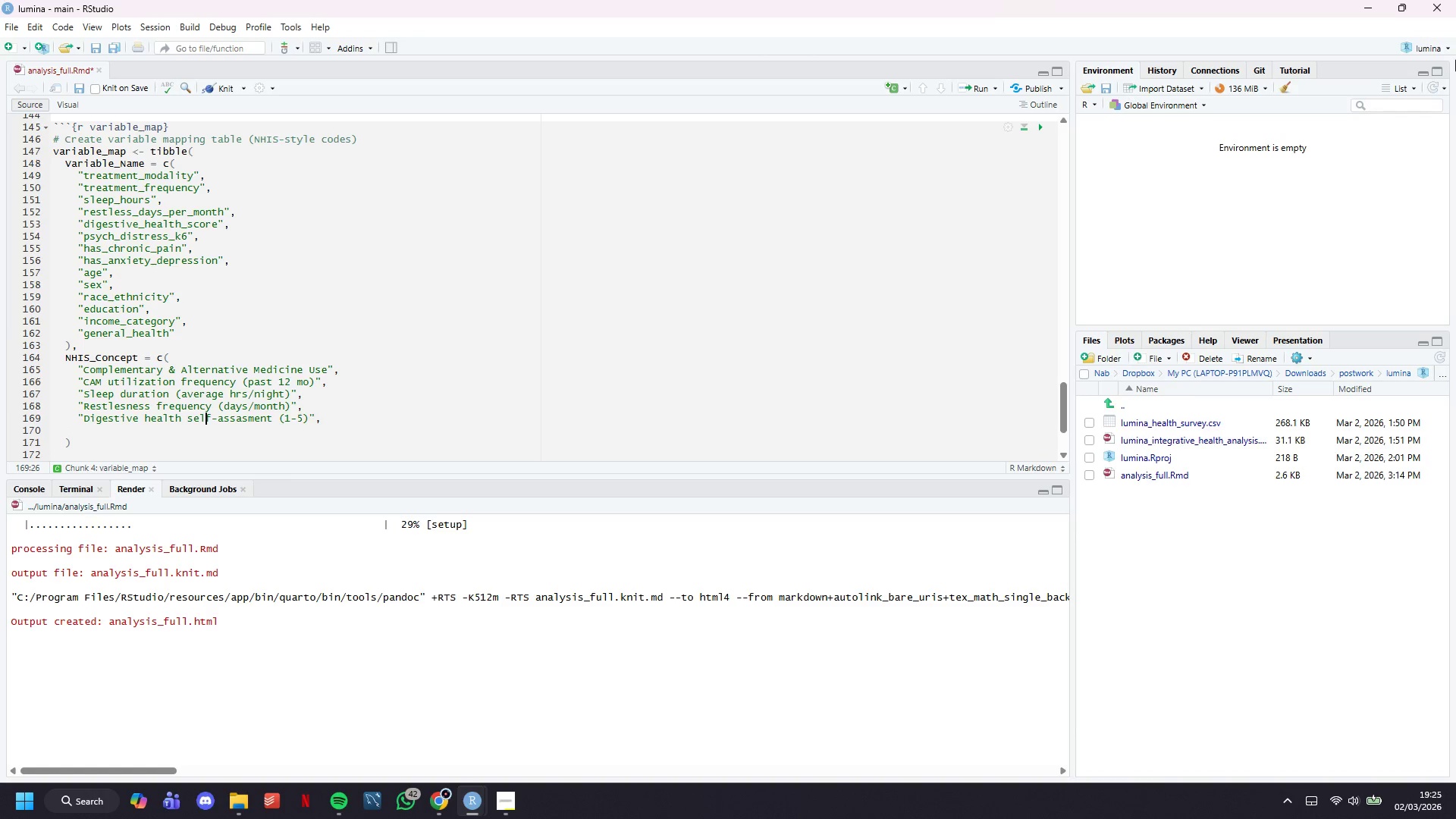 
key(ArrowRight)
 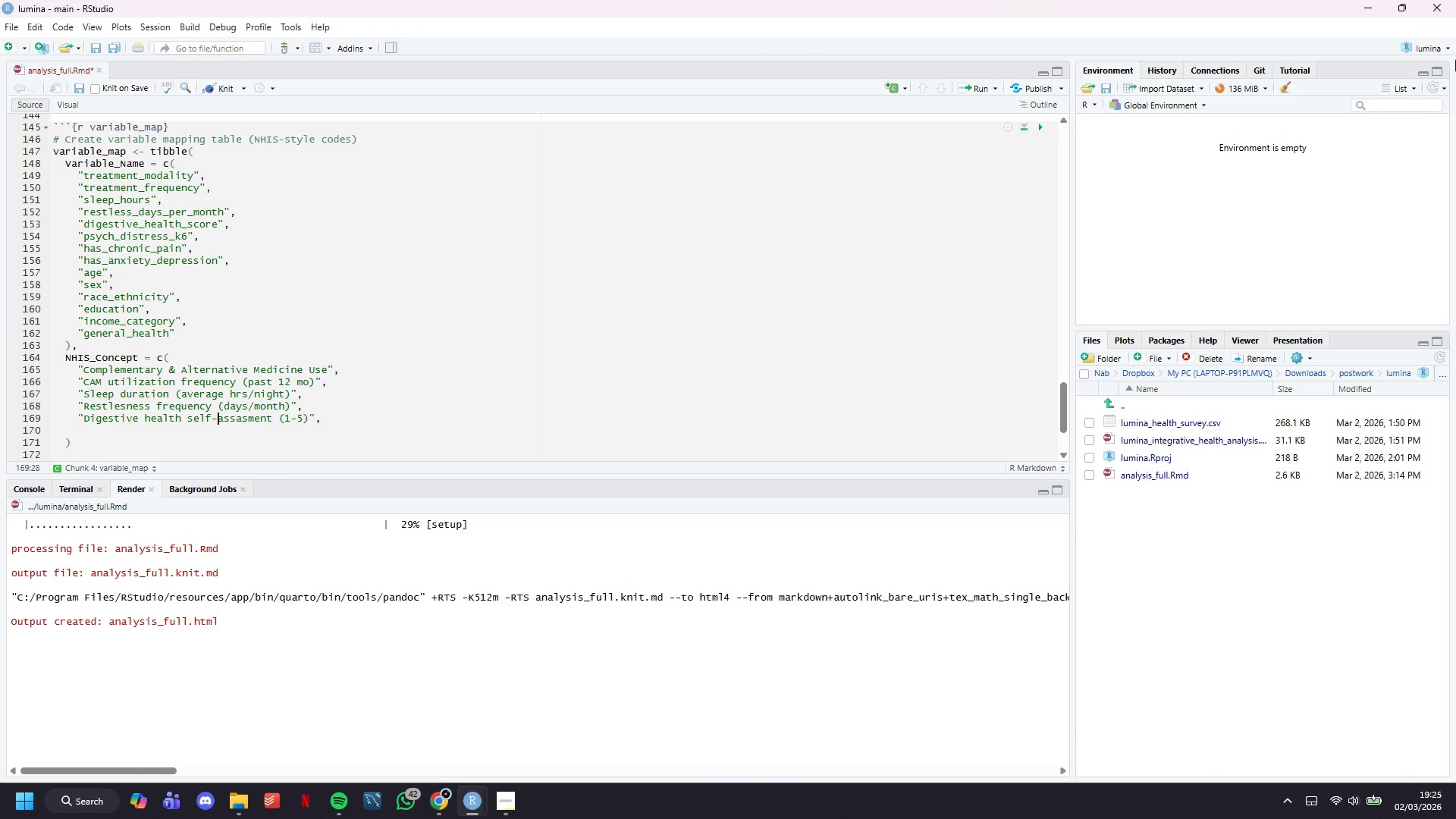 
hold_key(key=ArrowRight, duration=0.58)
 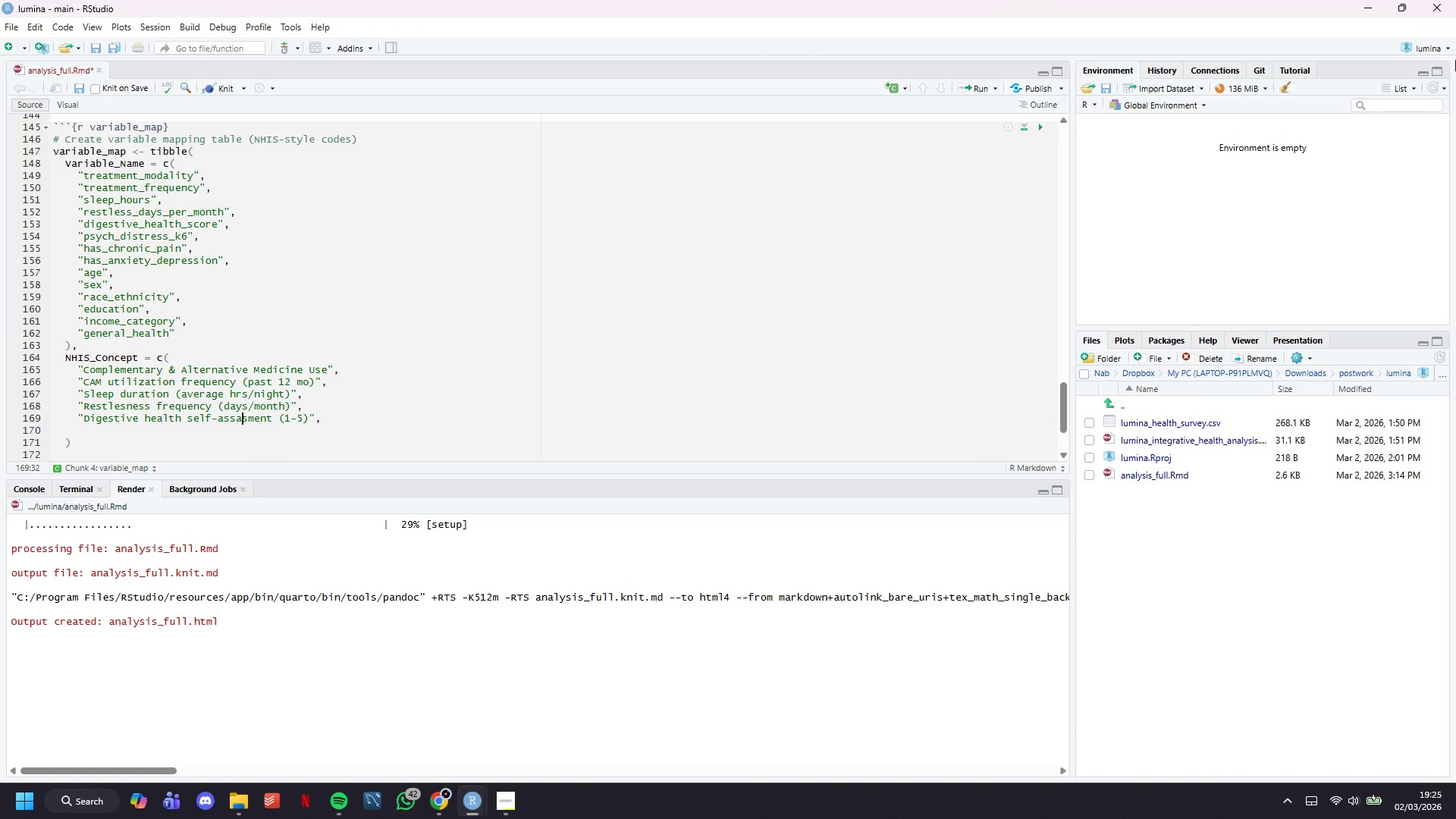 
key(ArrowRight)
 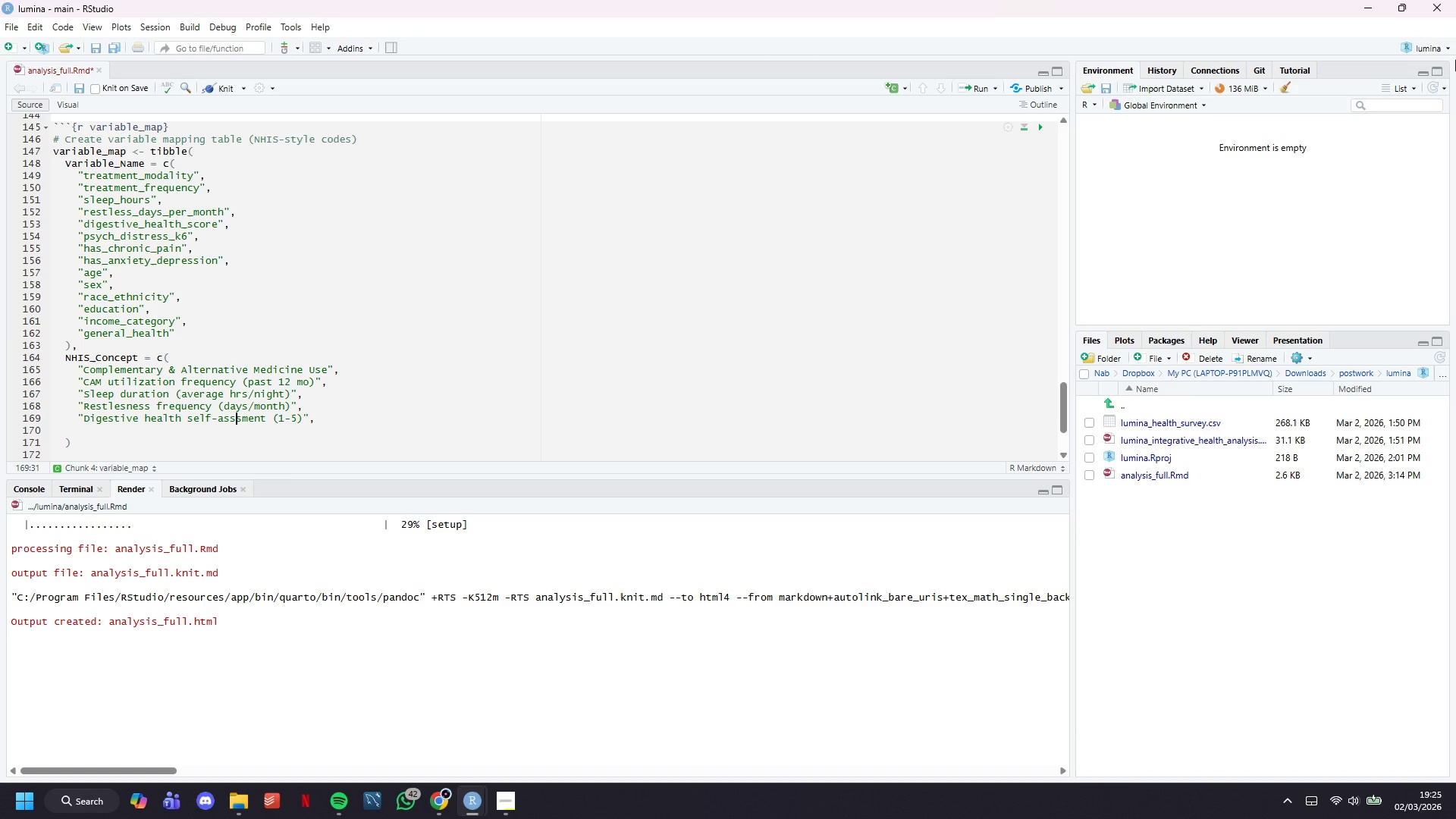 
key(Backspace)
 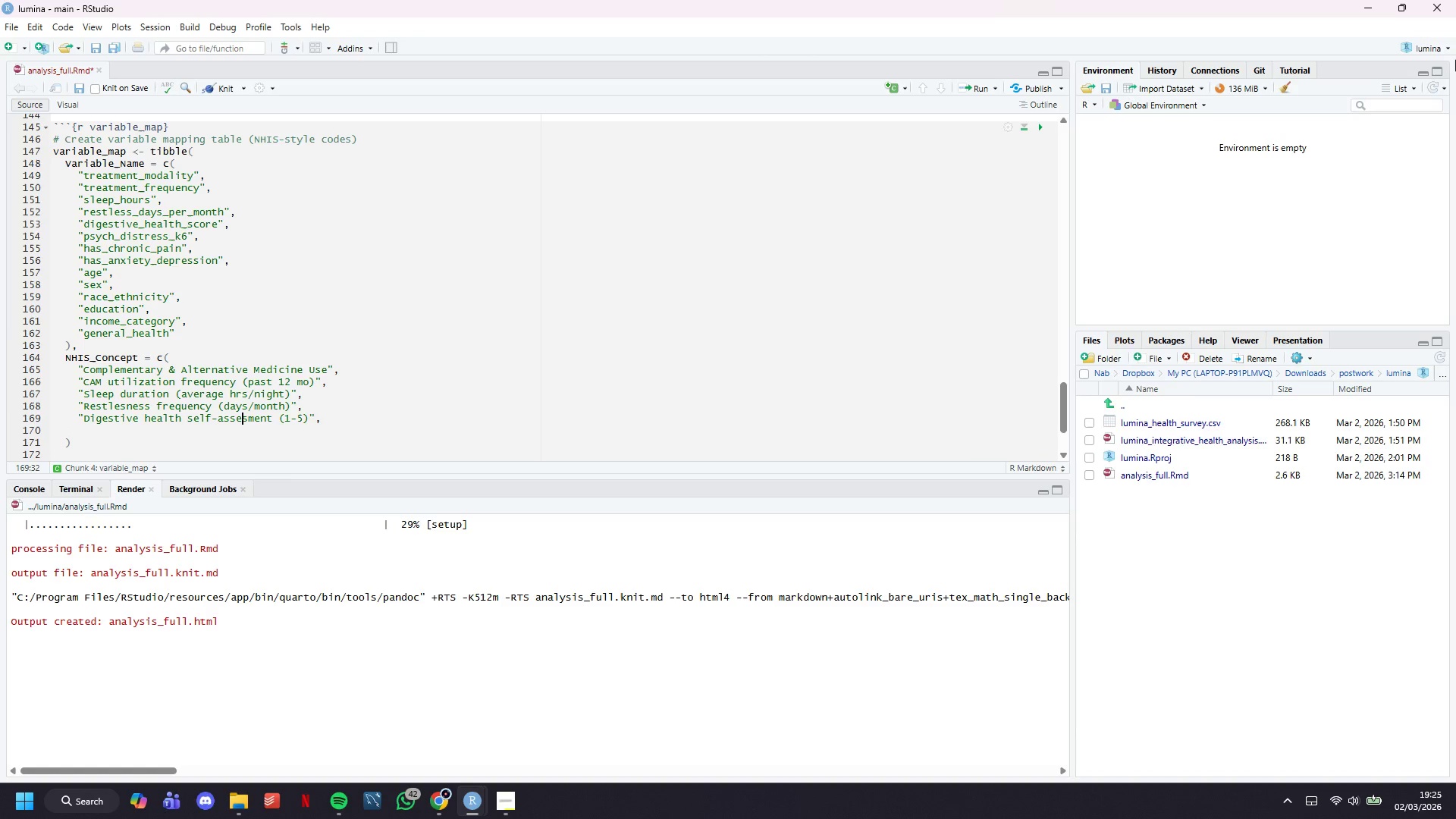 
key(E)
 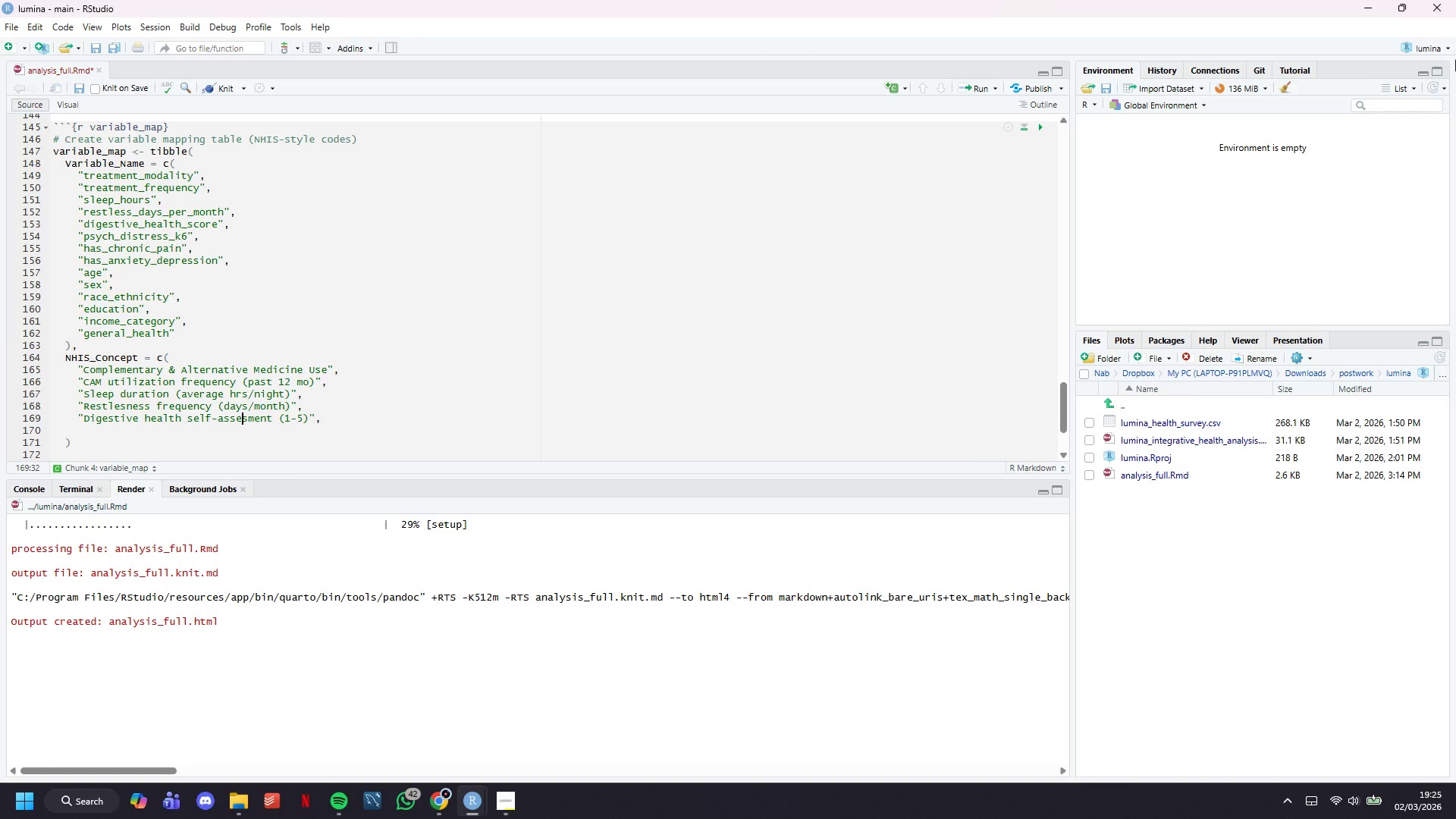 
key(ArrowDown)
 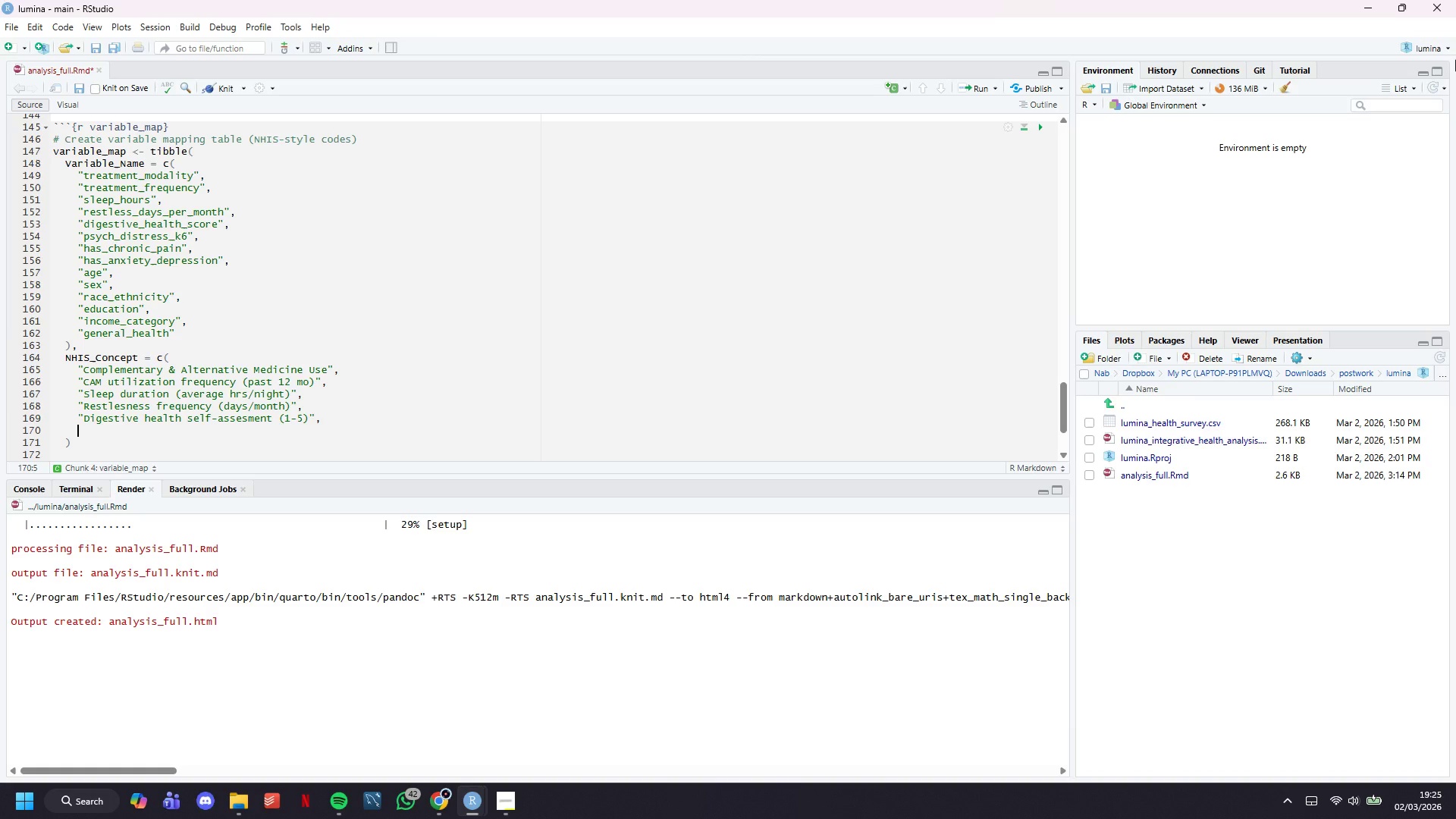 
type("Kessler-6 Ph)
key(Backspace)
type(sycholo)
 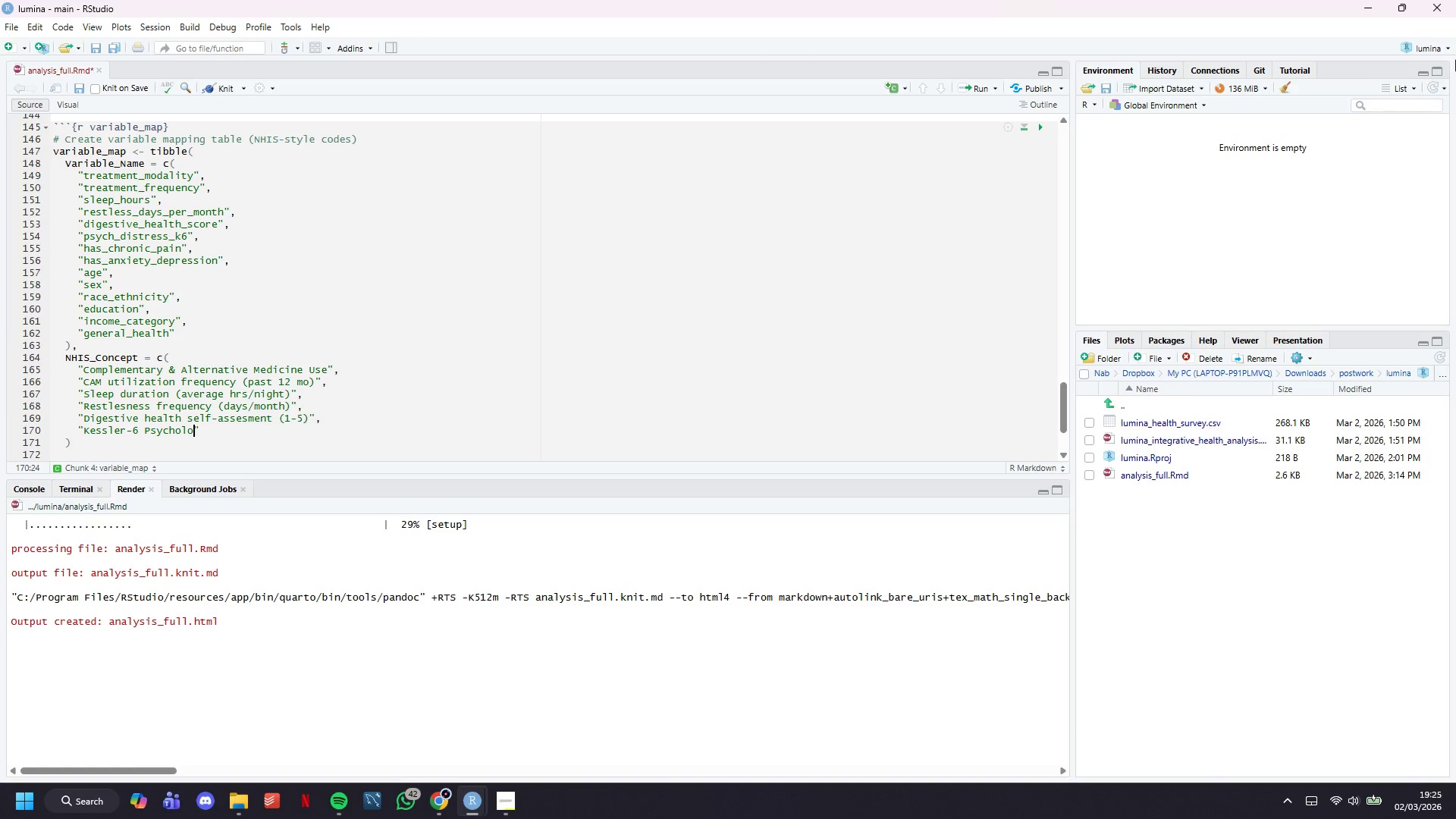 
type(gical Distress Scale)
 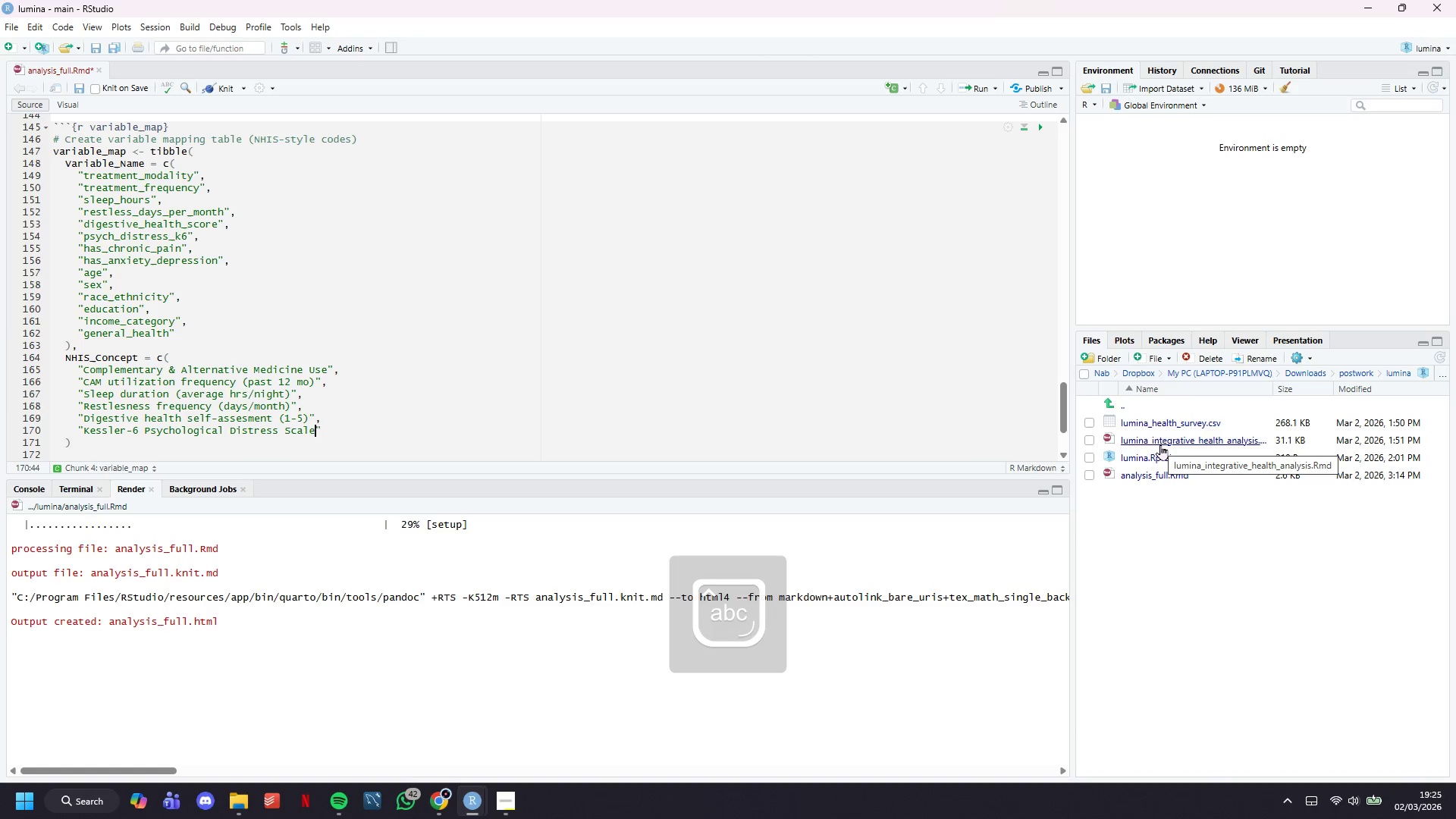 
left_click([1160, 423])
 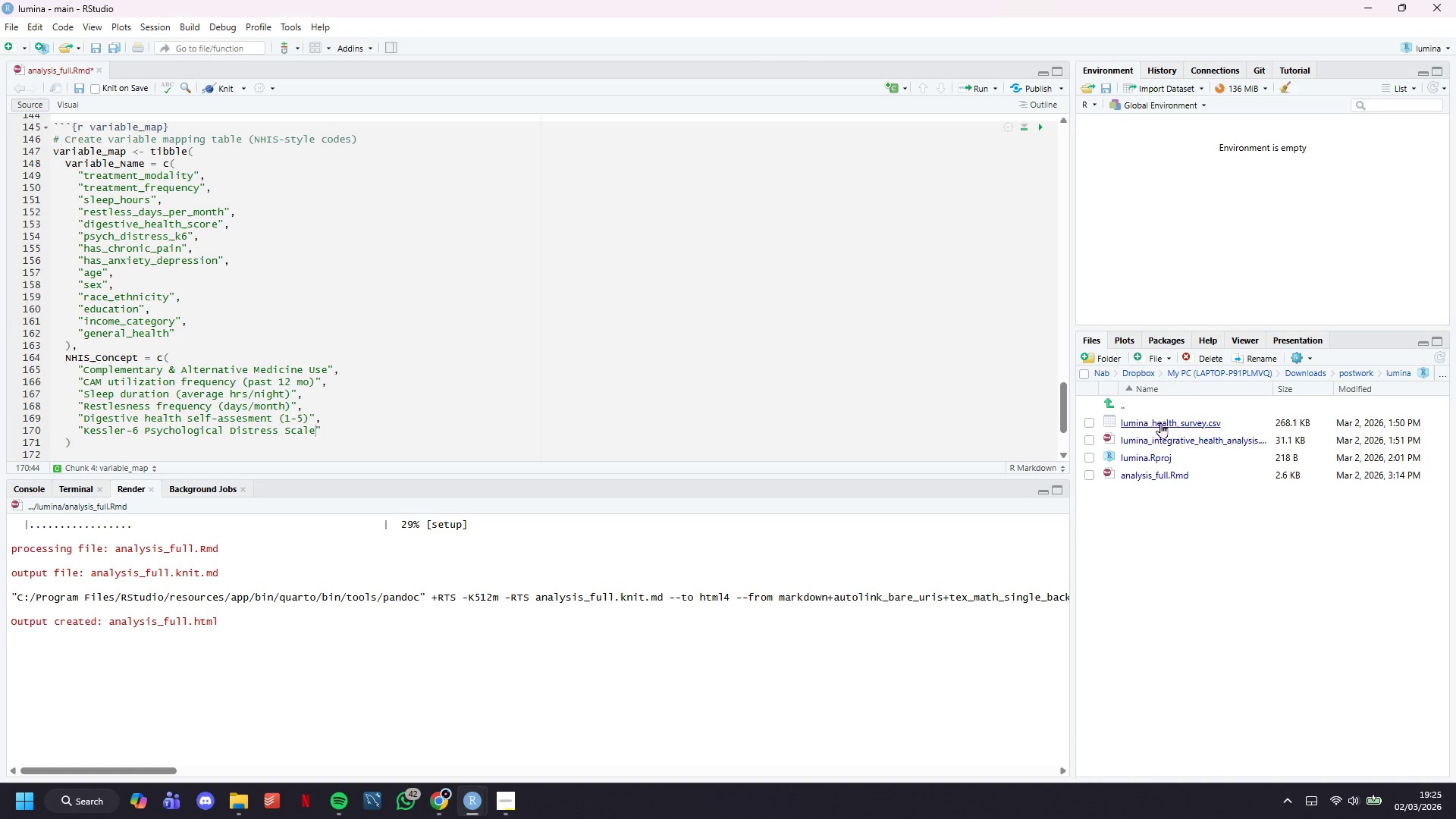 
double_click([1160, 422])
 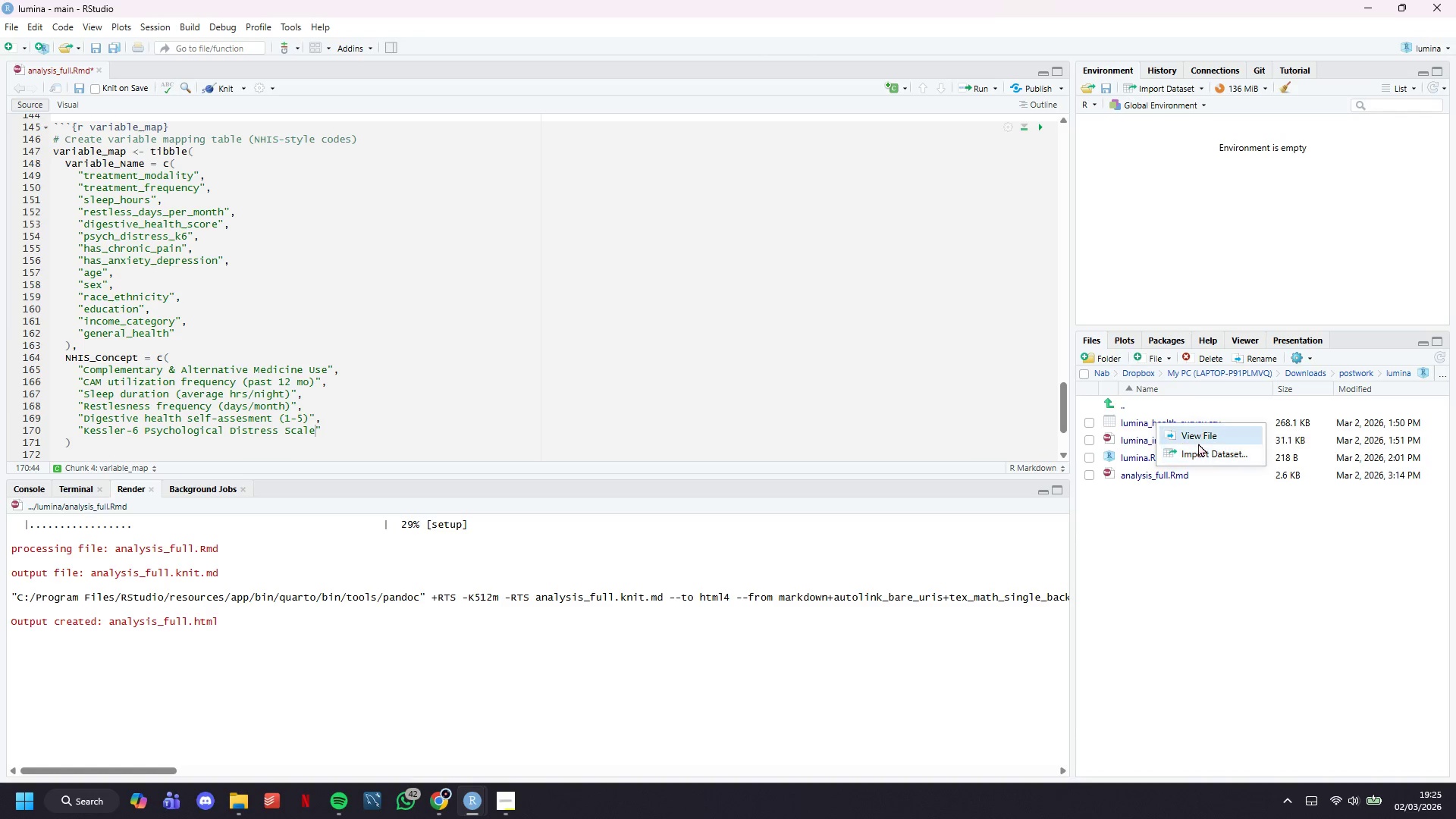 
left_click([1198, 443])
 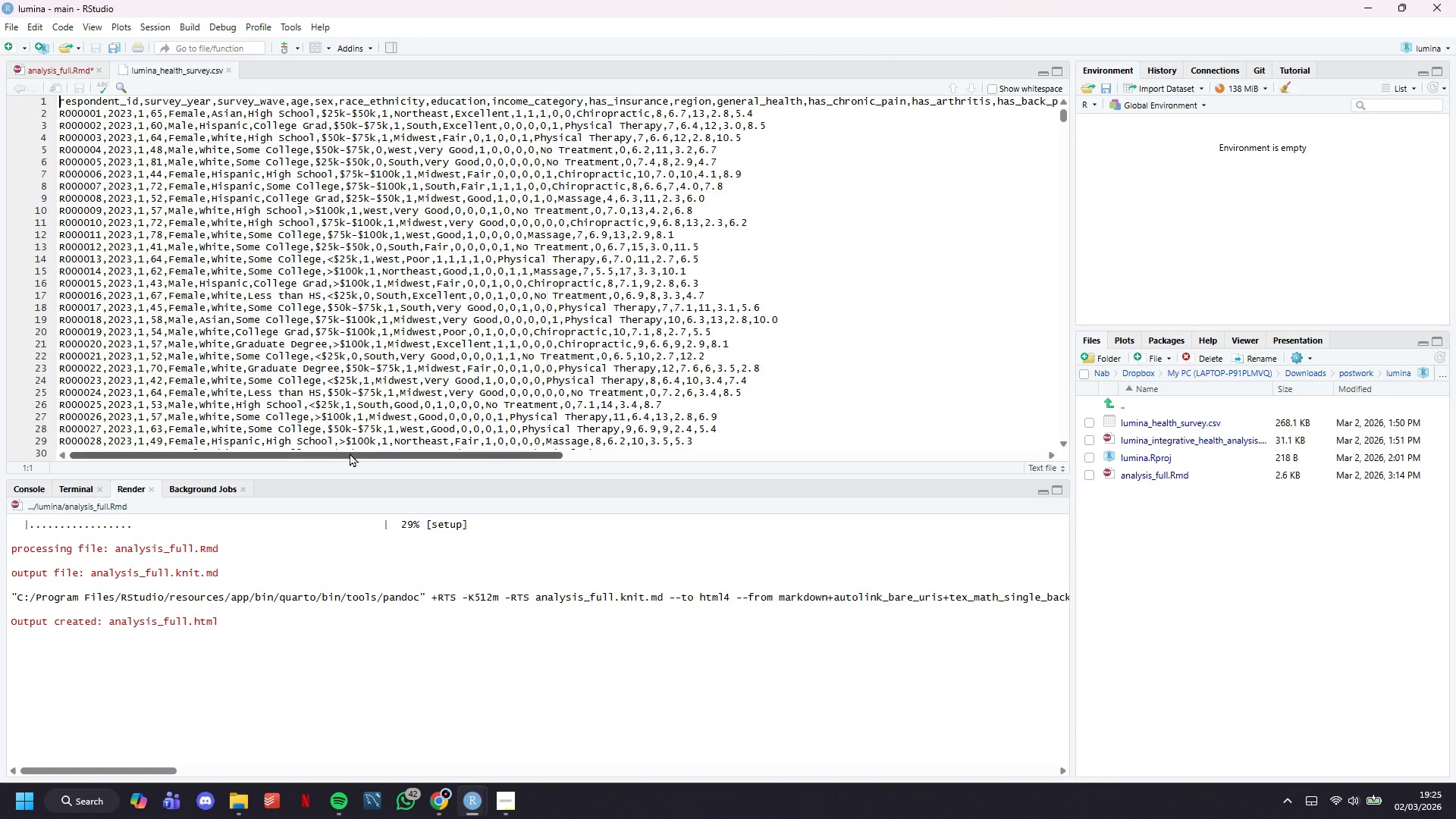 
left_click_drag(start_coordinate=[355, 450], to_coordinate=[0, 425])
 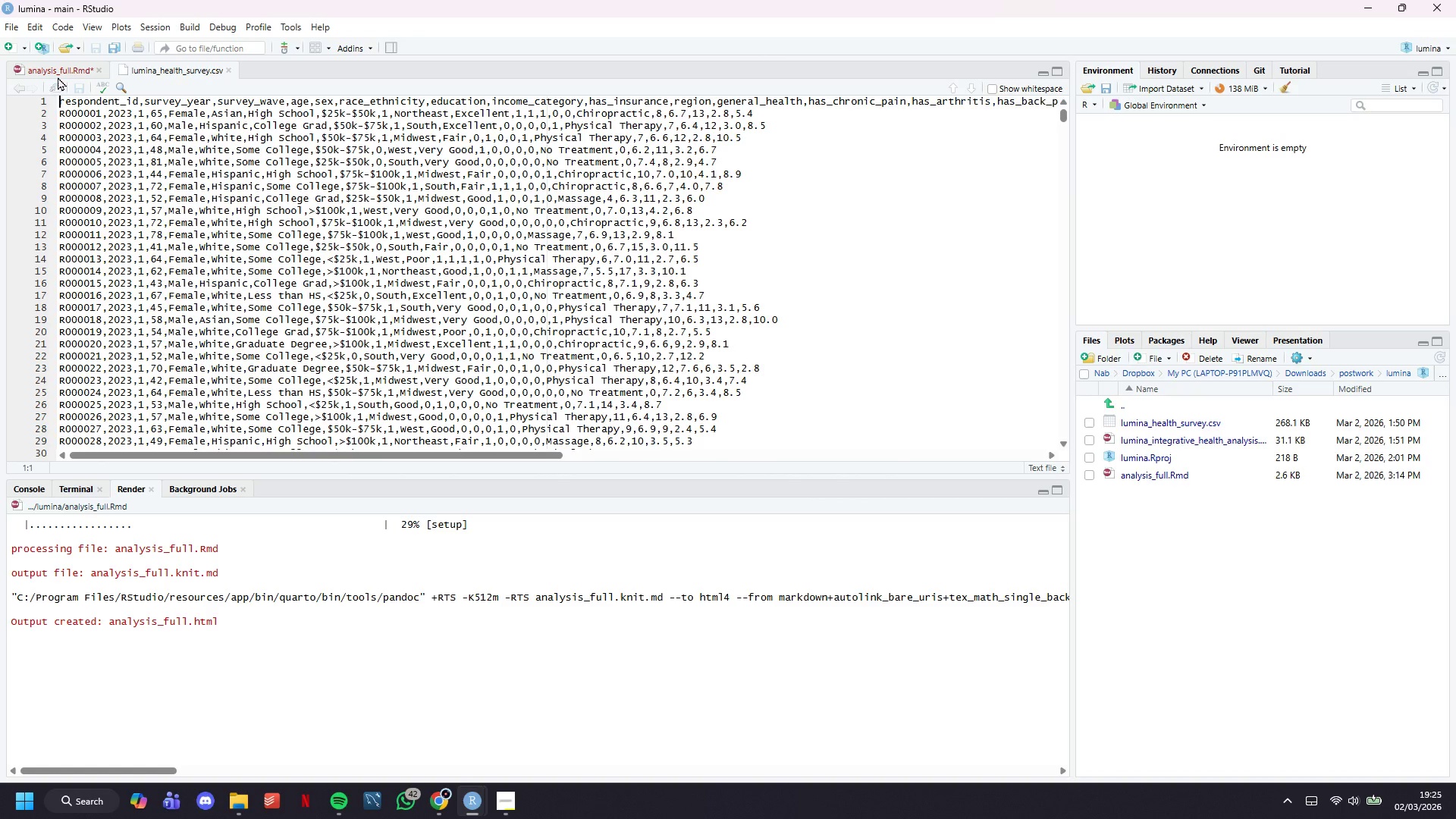 
left_click([58, 77])
 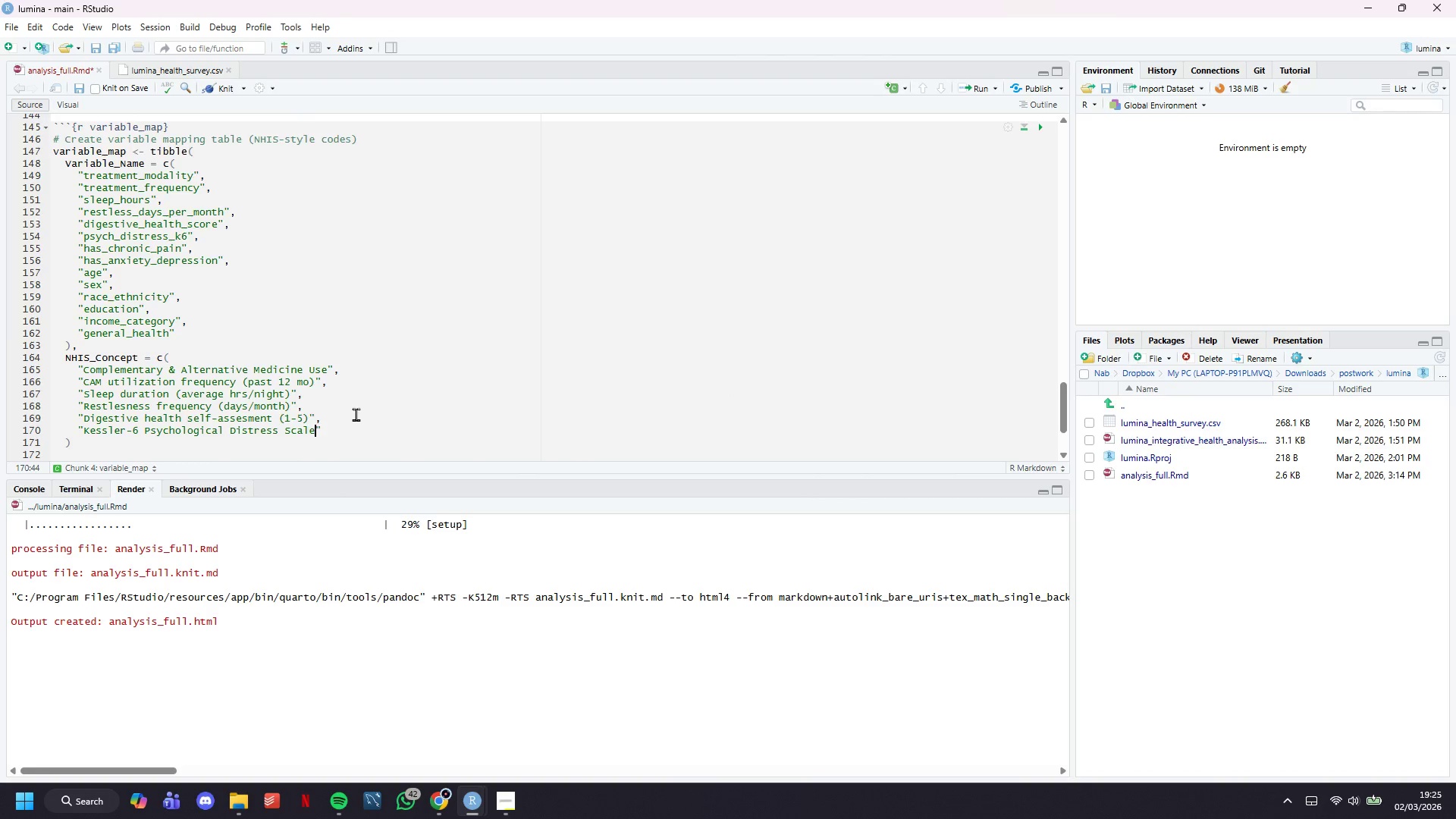 
scroll: coordinate [357, 406], scroll_direction: down, amount: 2.0
 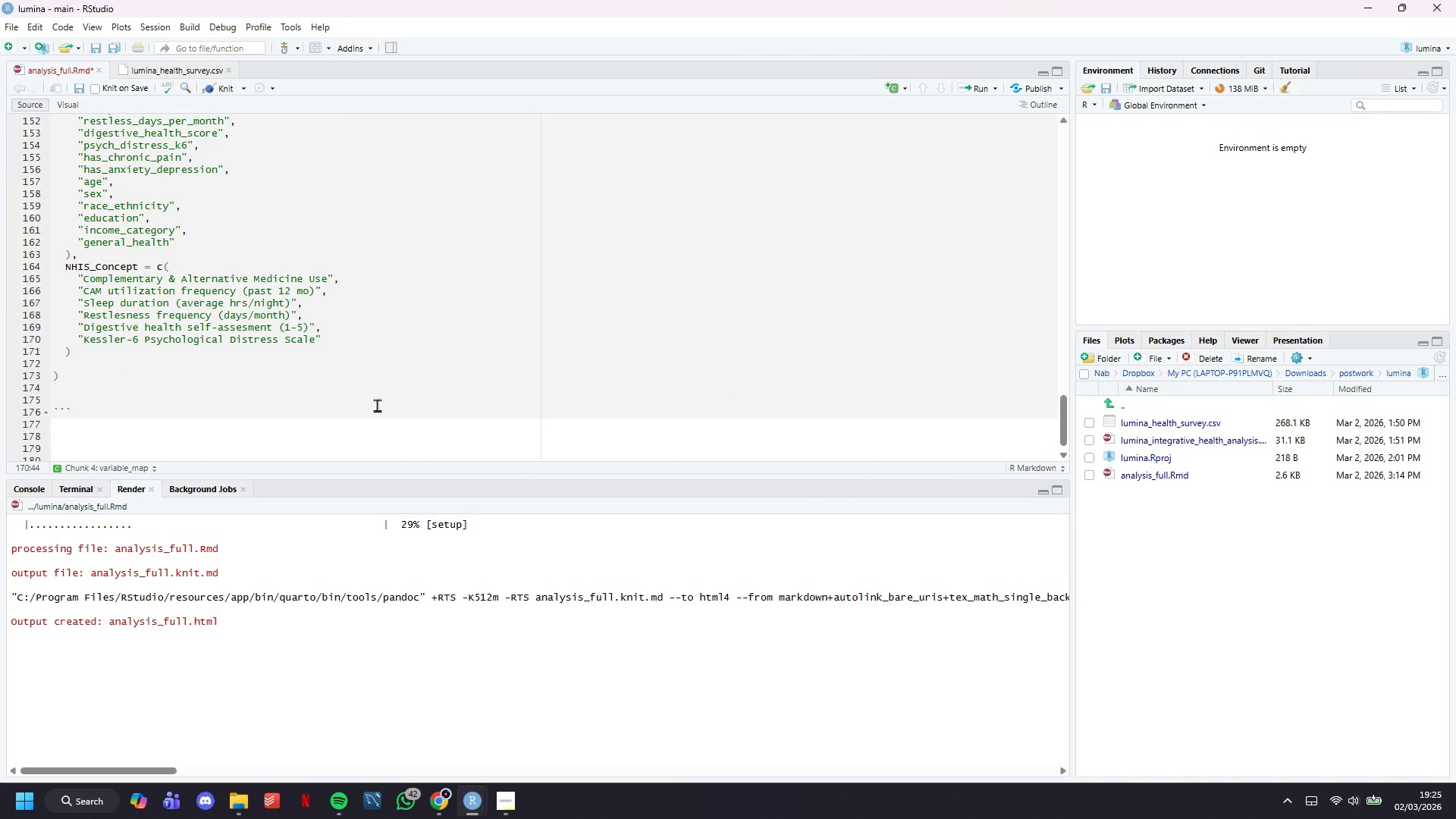 
key(ArrowRight)
 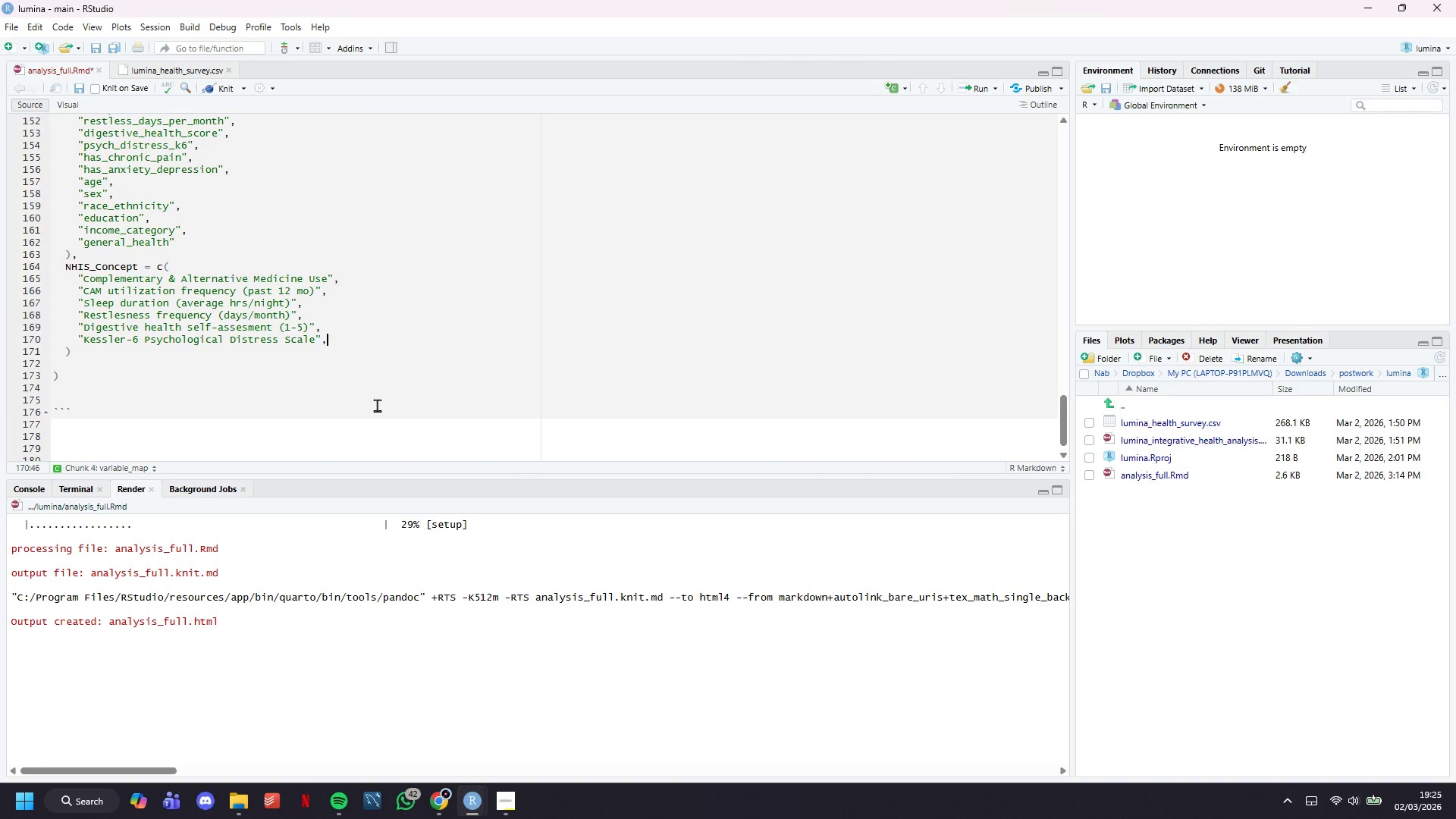 
key(Comma)
 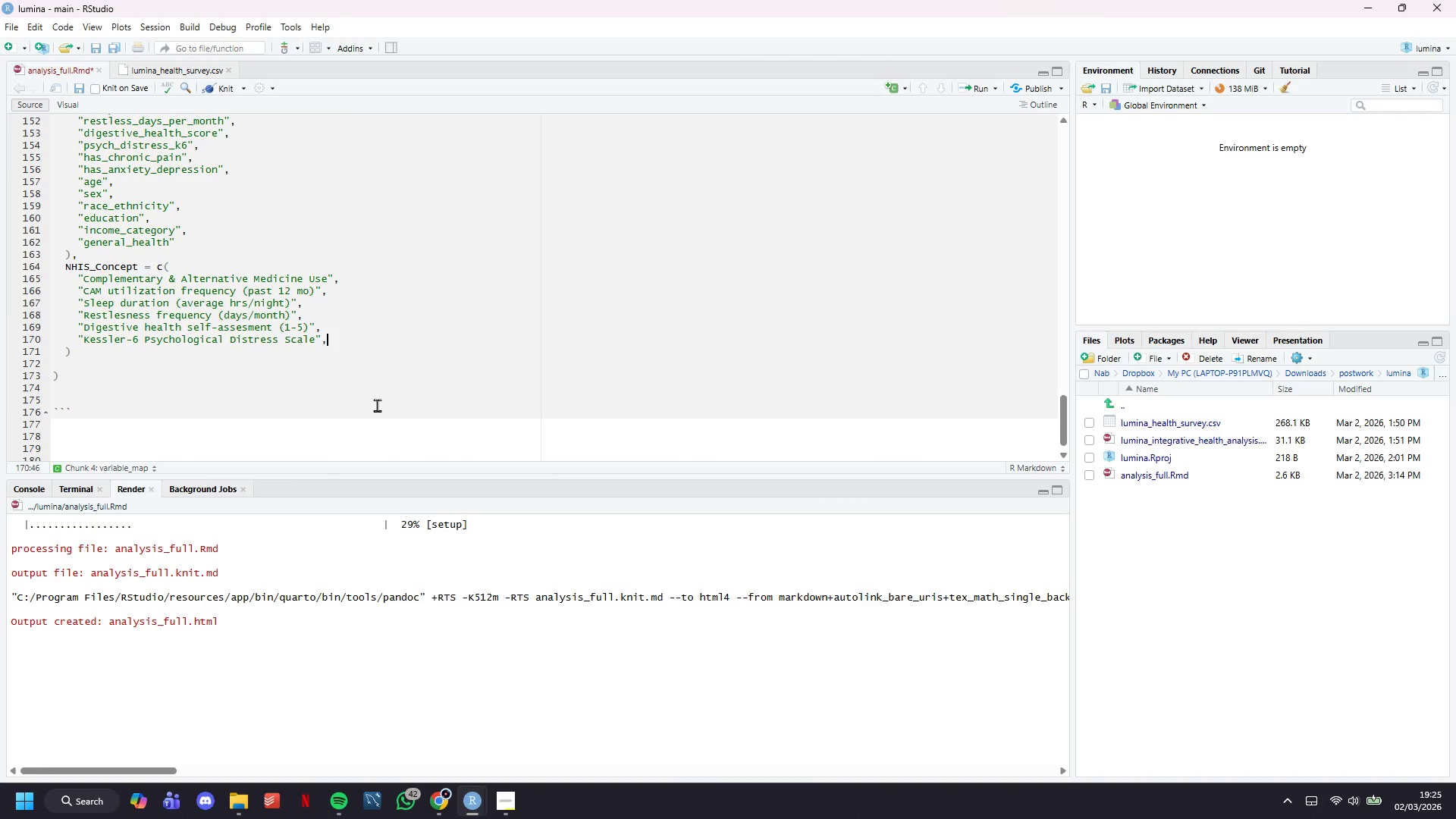 
key(Enter)
 